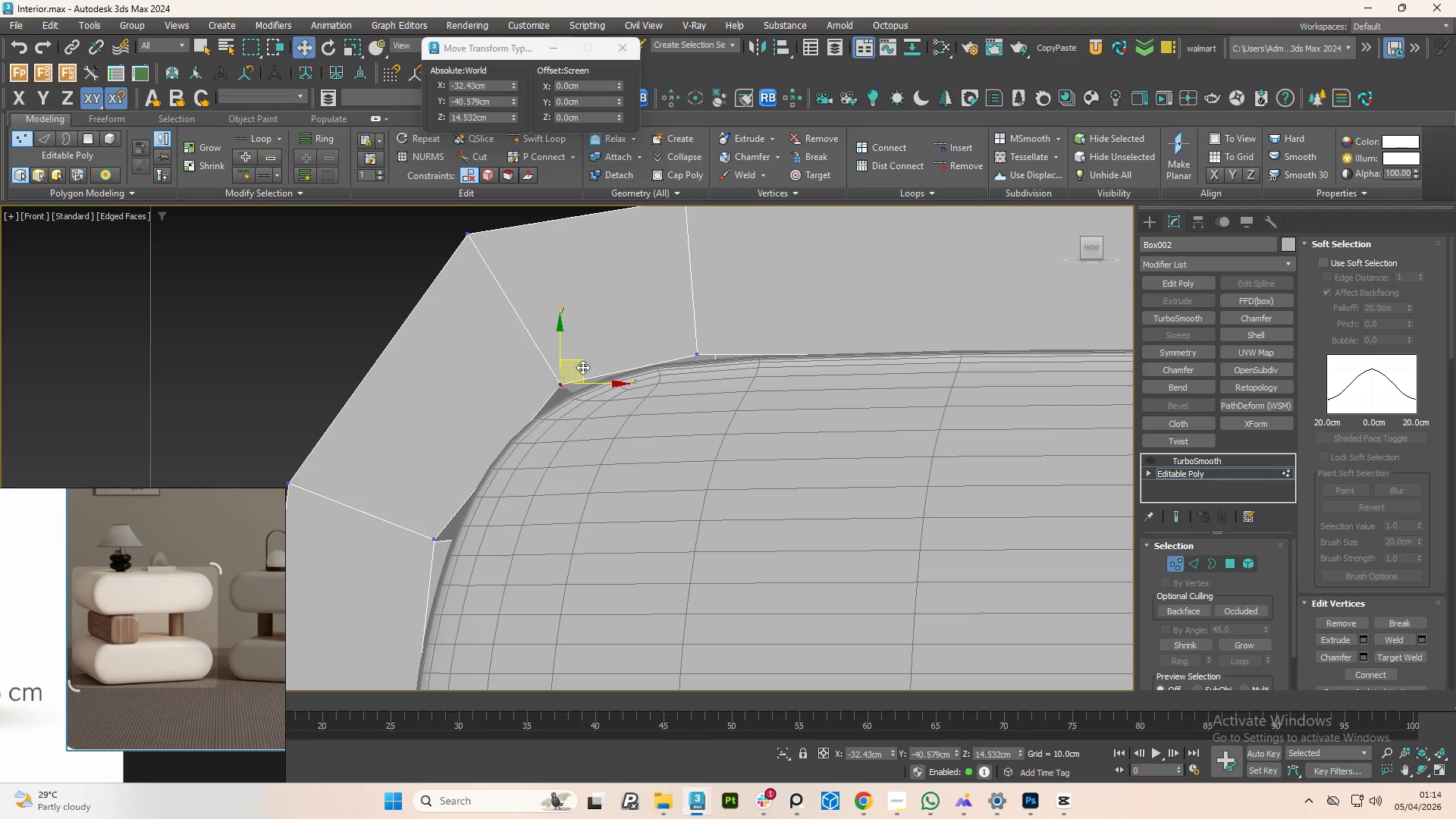 
hold_key(key=AltLeft, duration=1.05)
 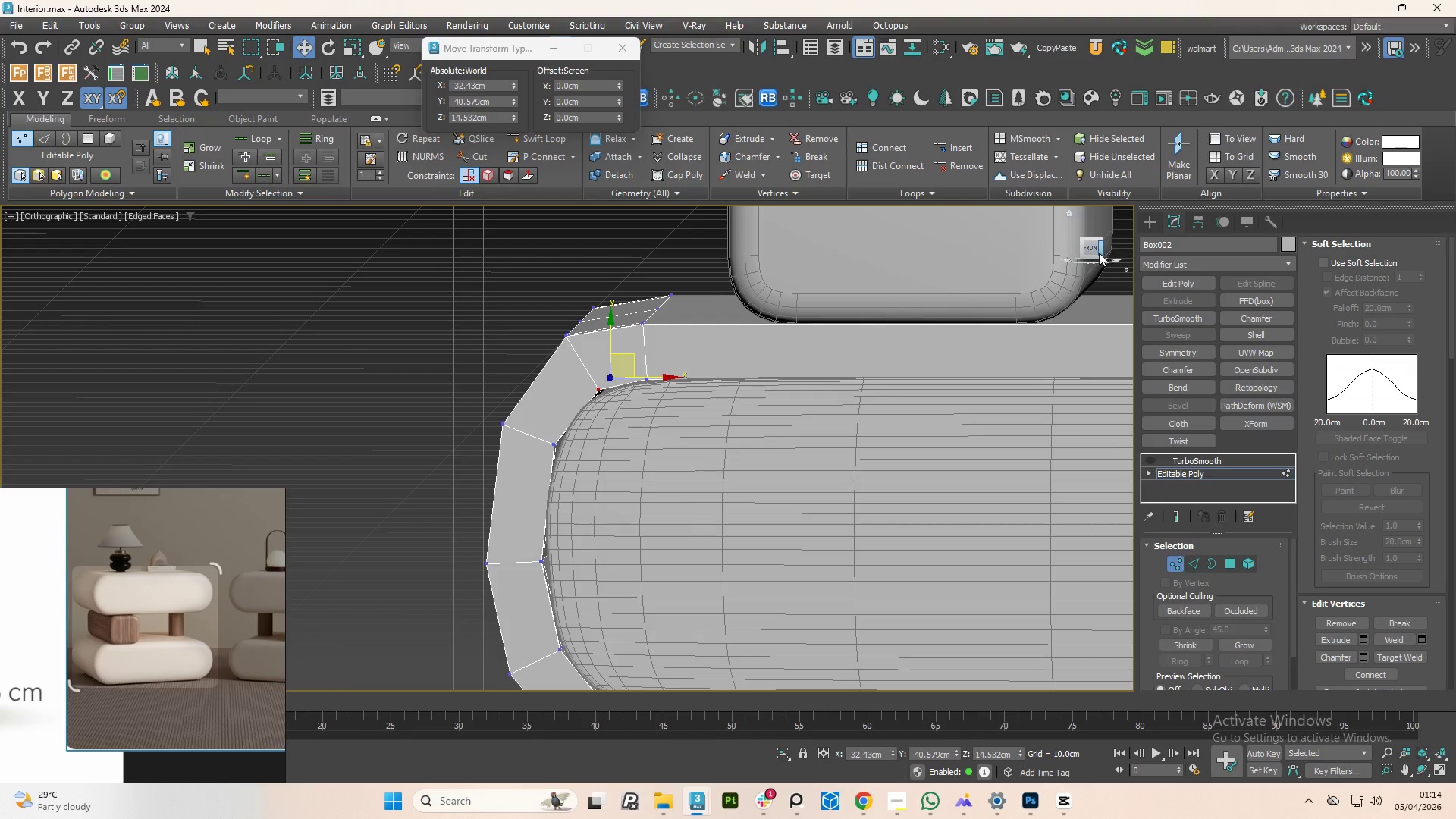 
scroll: coordinate [674, 371], scroll_direction: down, amount: 3.0
 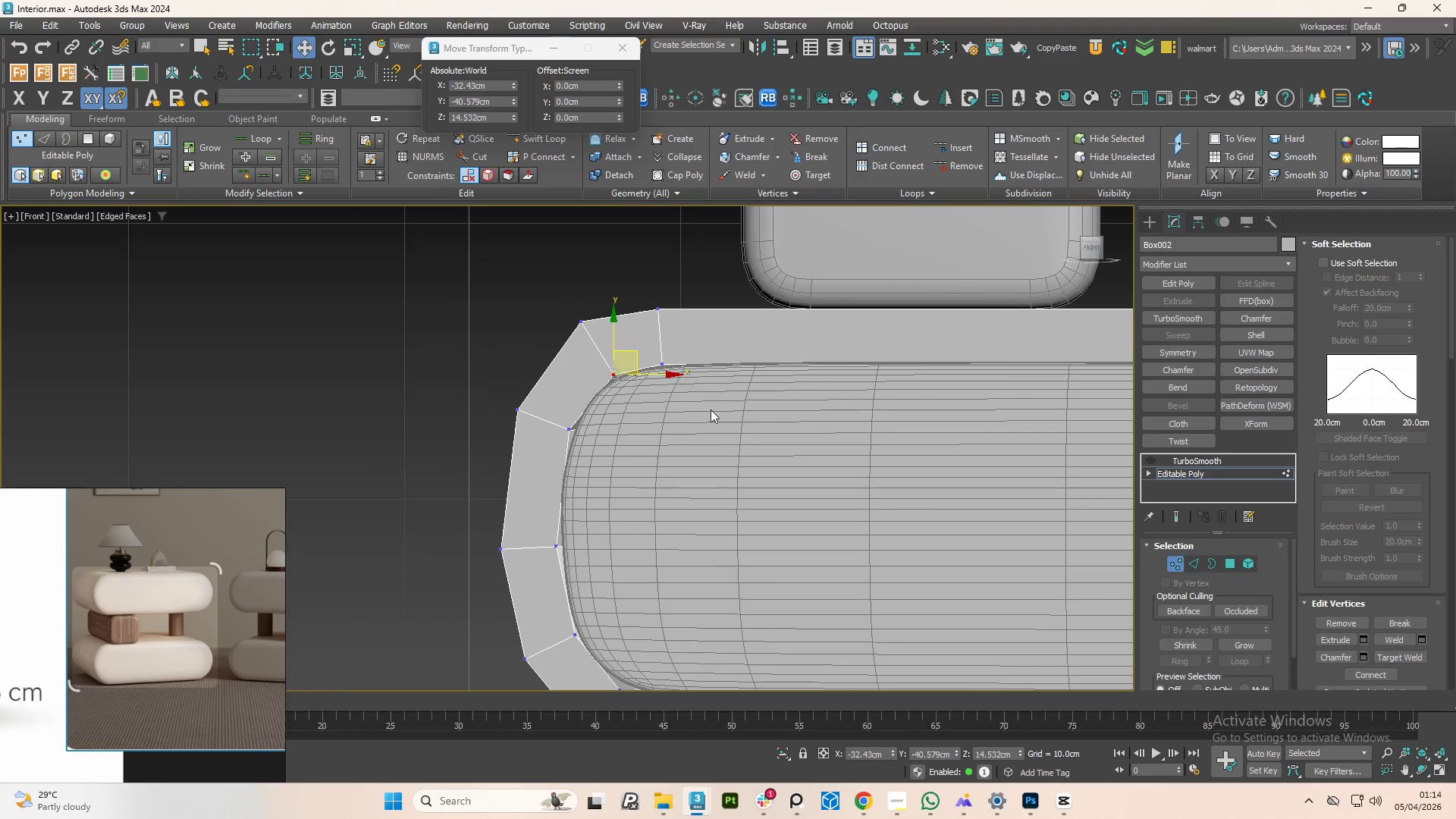 
left_click([1097, 249])
 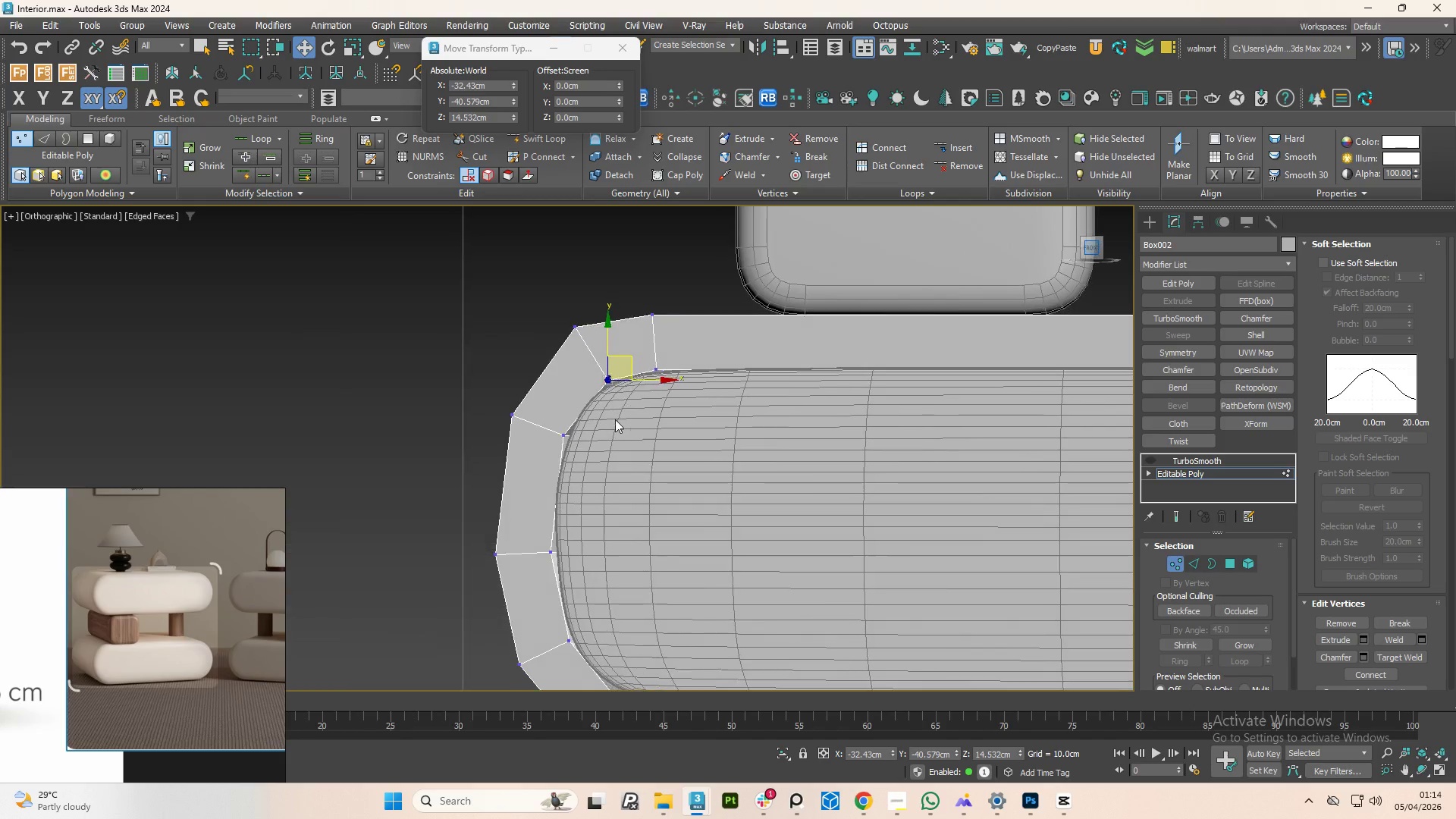 
left_click_drag(start_coordinate=[504, 413], to_coordinate=[563, 499])
 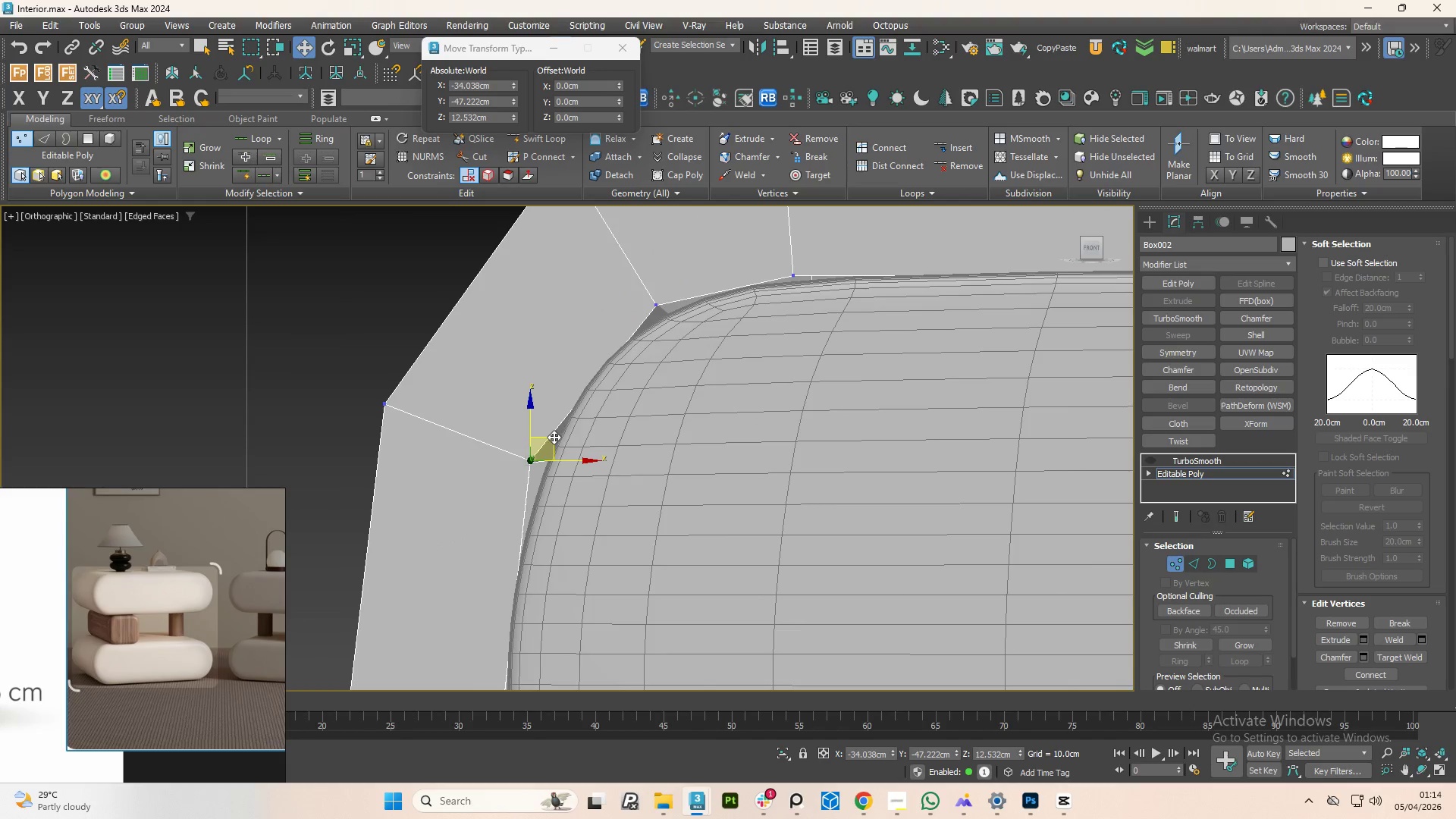 
scroll: coordinate [566, 424], scroll_direction: up, amount: 3.0
 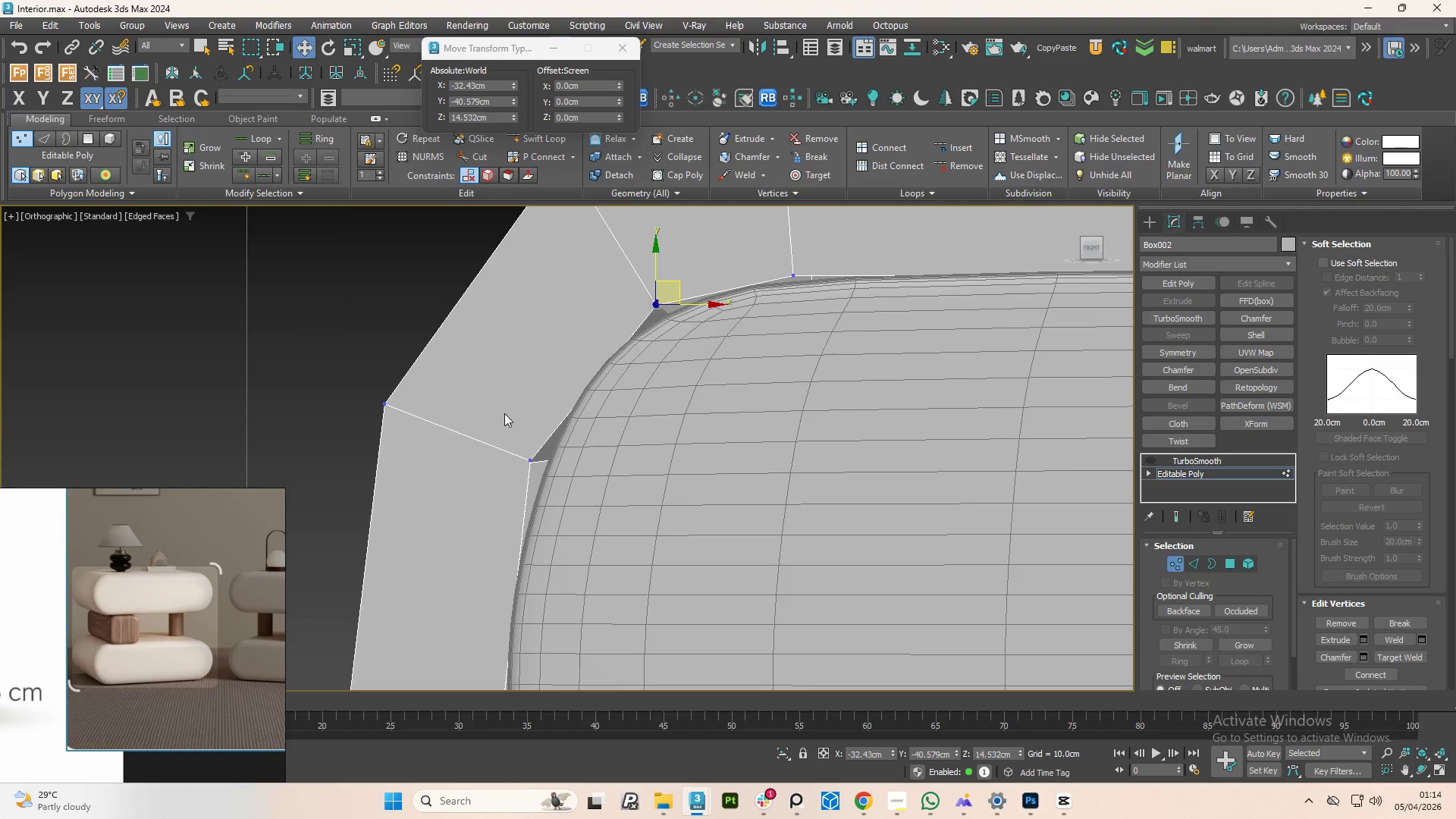 
left_click_drag(start_coordinate=[554, 437], to_coordinate=[563, 438])
 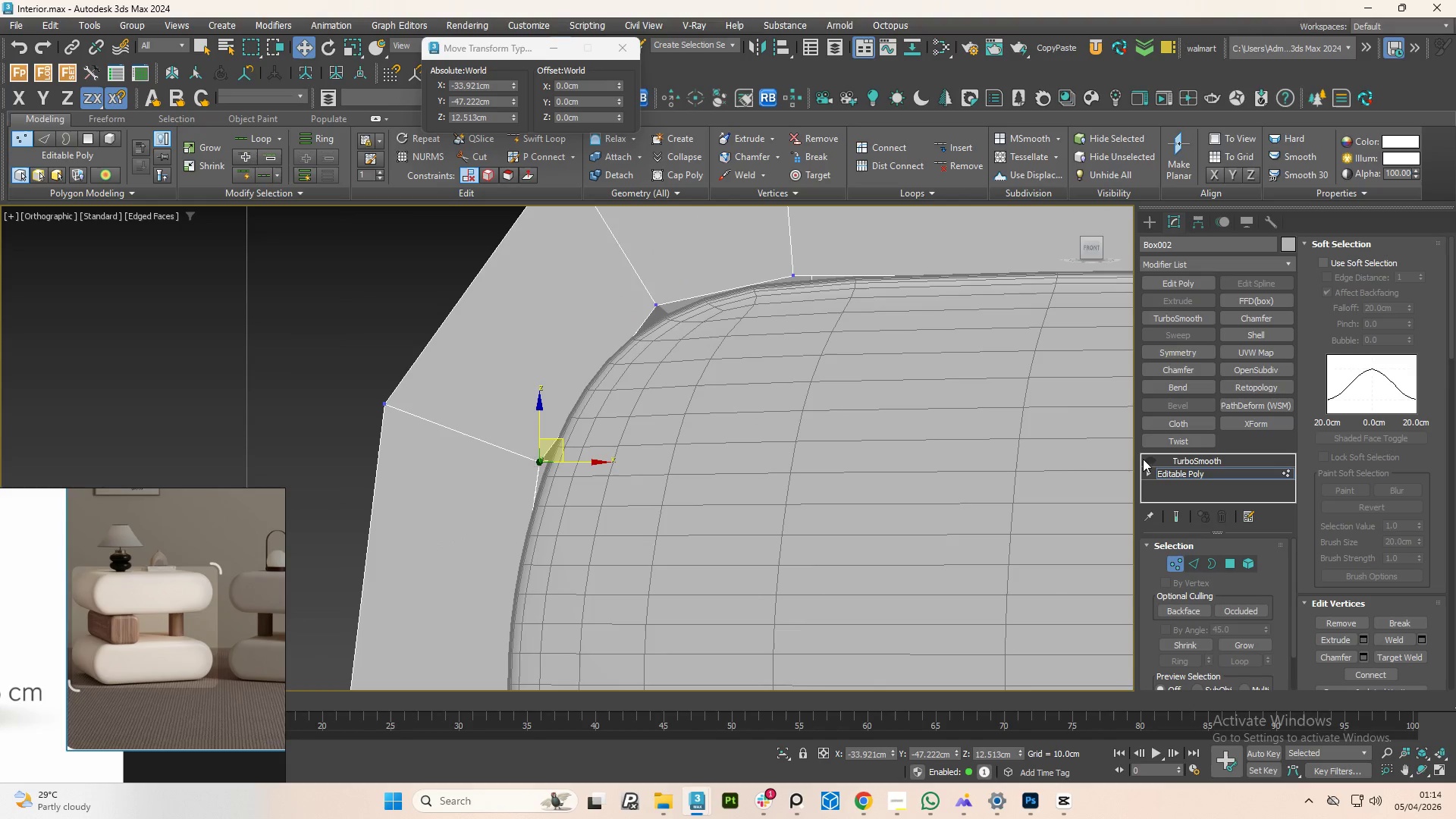 
left_click([1155, 459])
 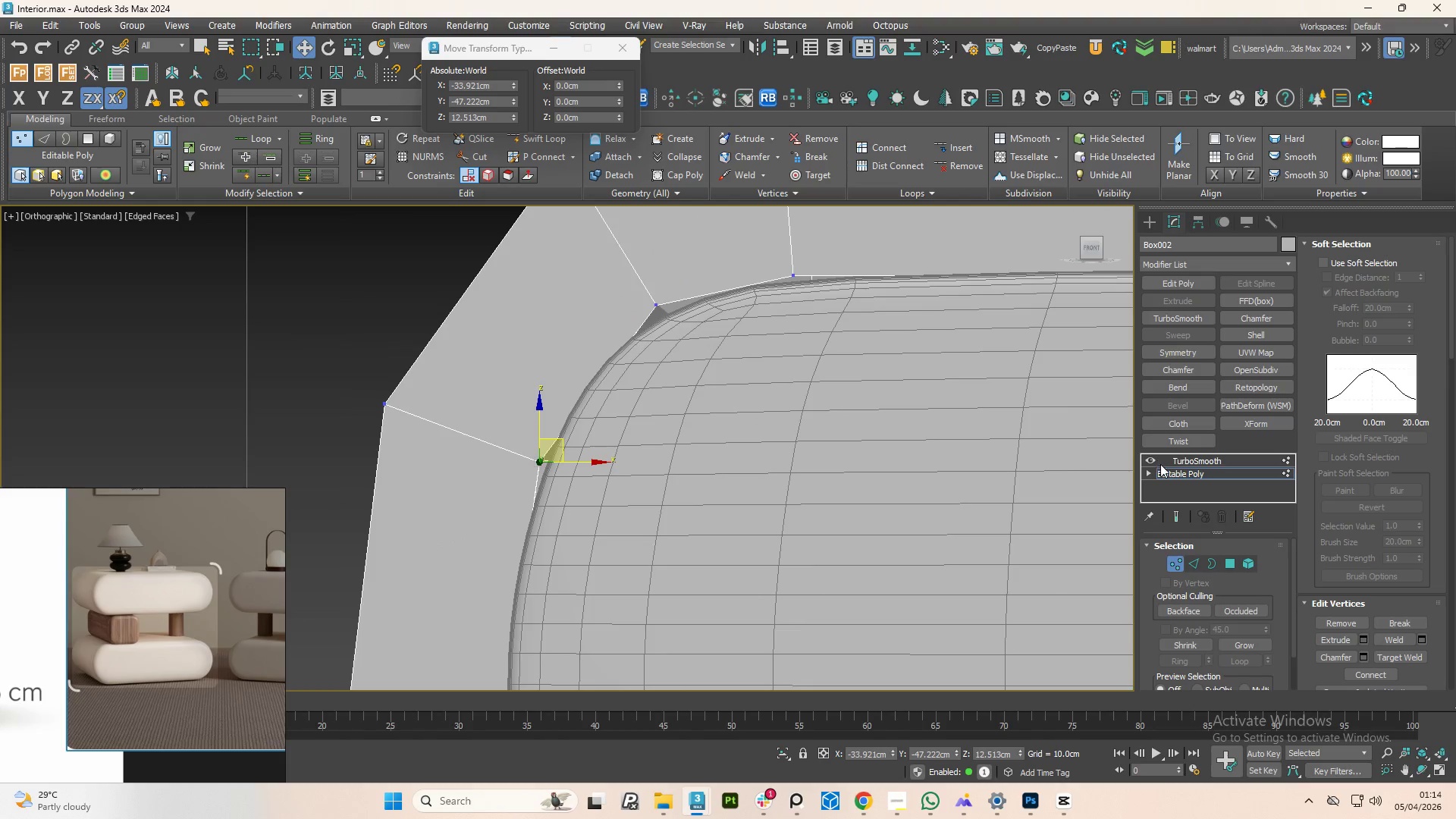 
left_click([1179, 457])
 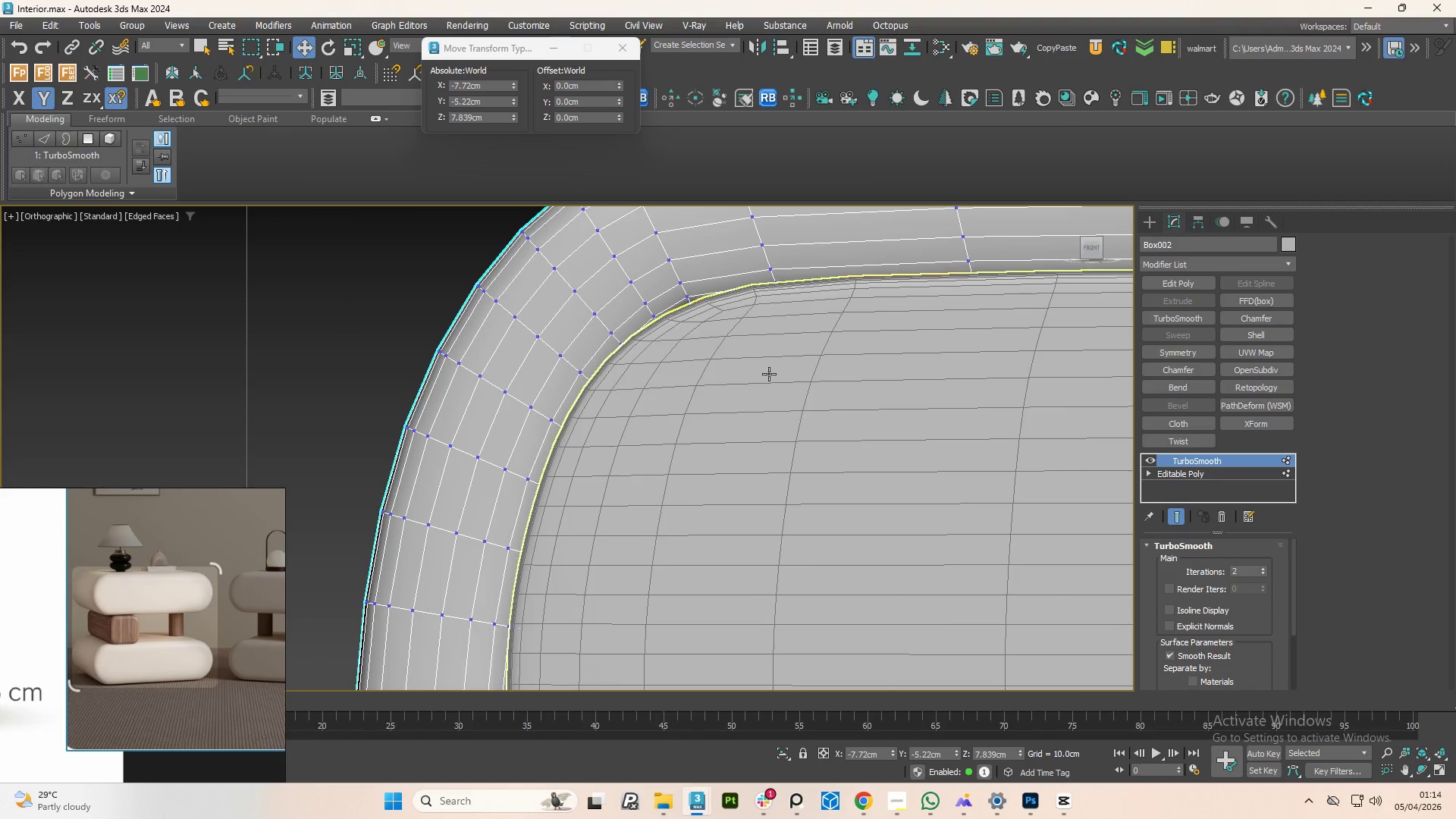 
scroll: coordinate [627, 357], scroll_direction: down, amount: 1.0
 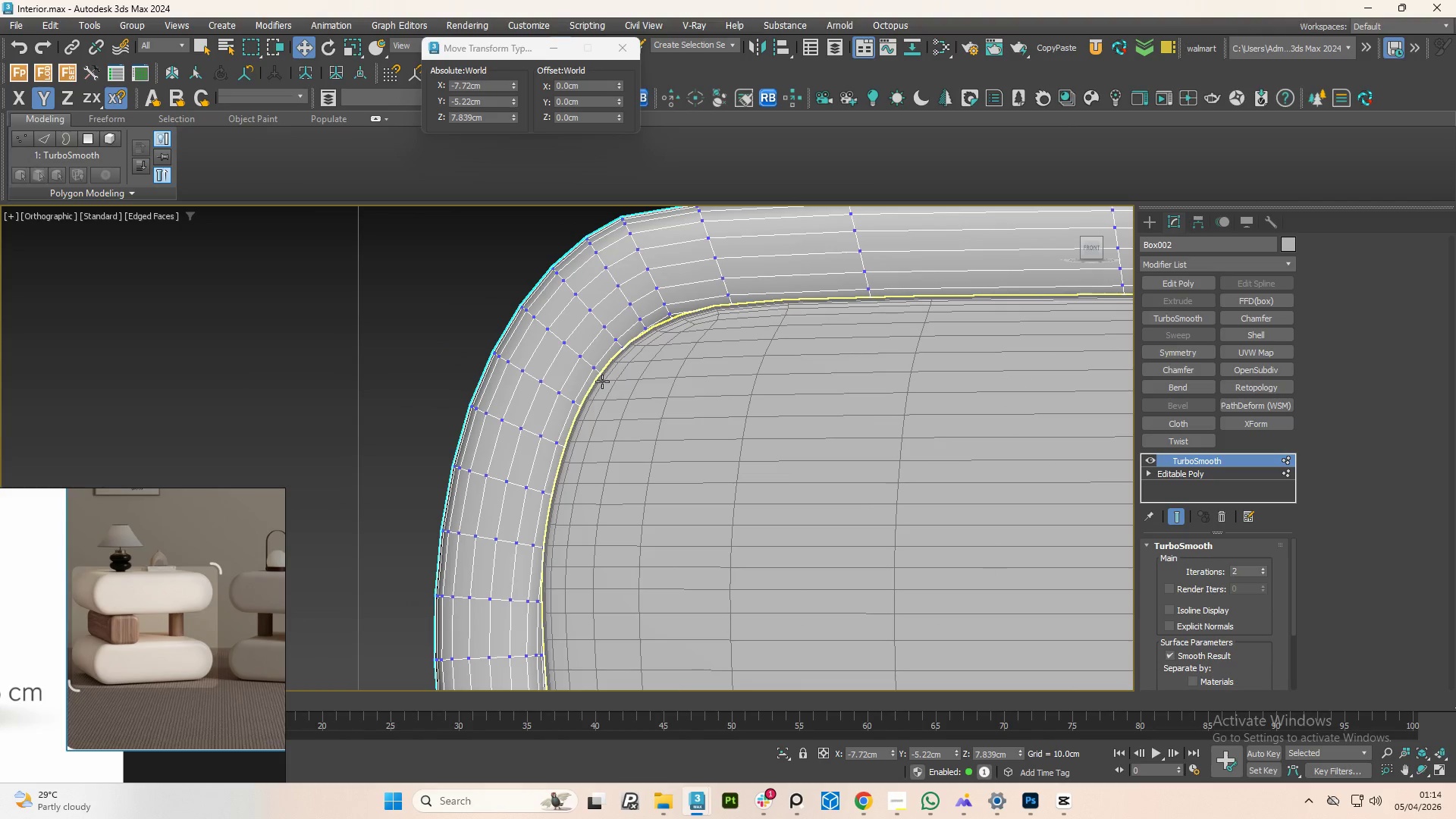 
key(F3)
 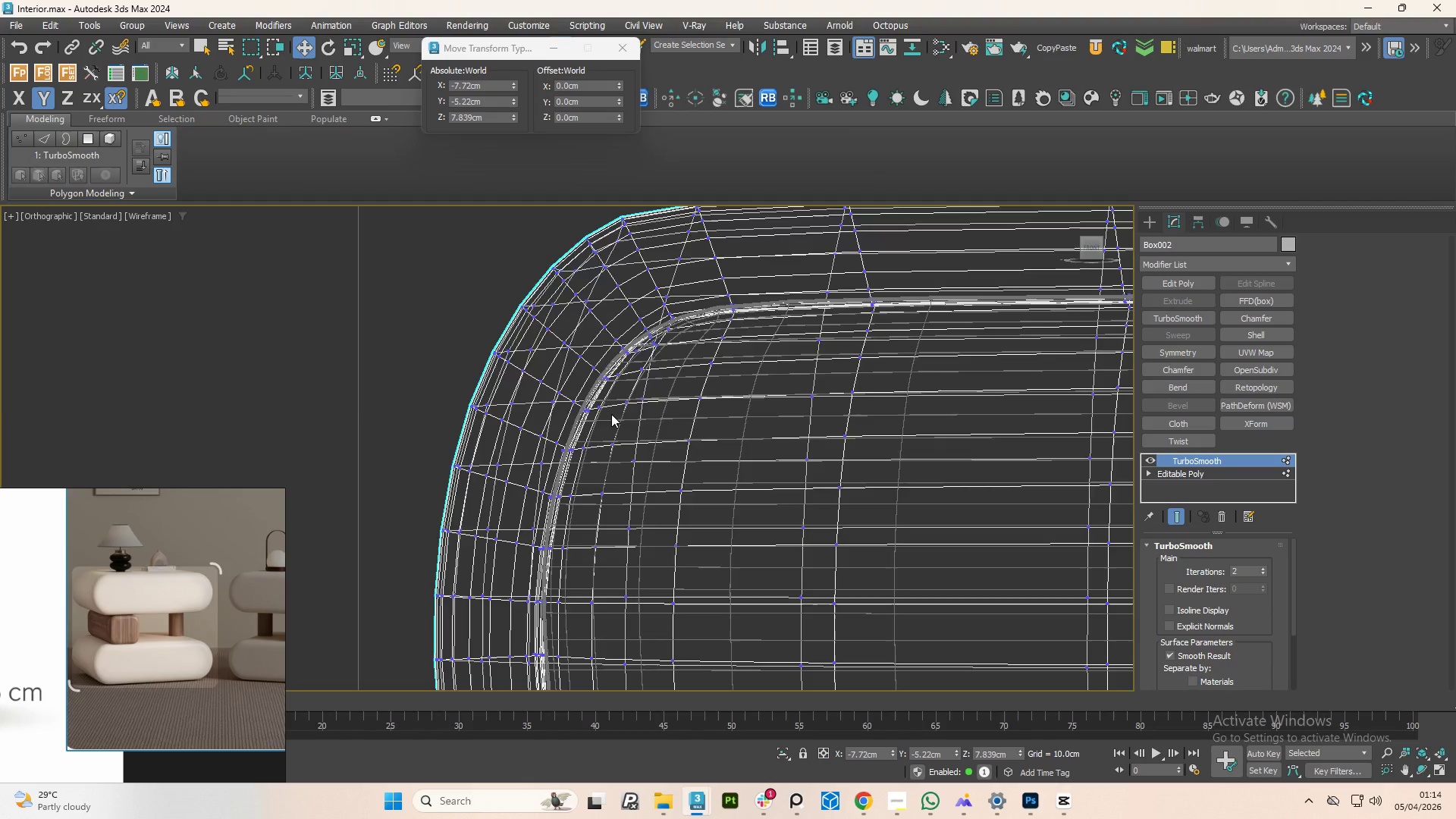 
key(F3)
 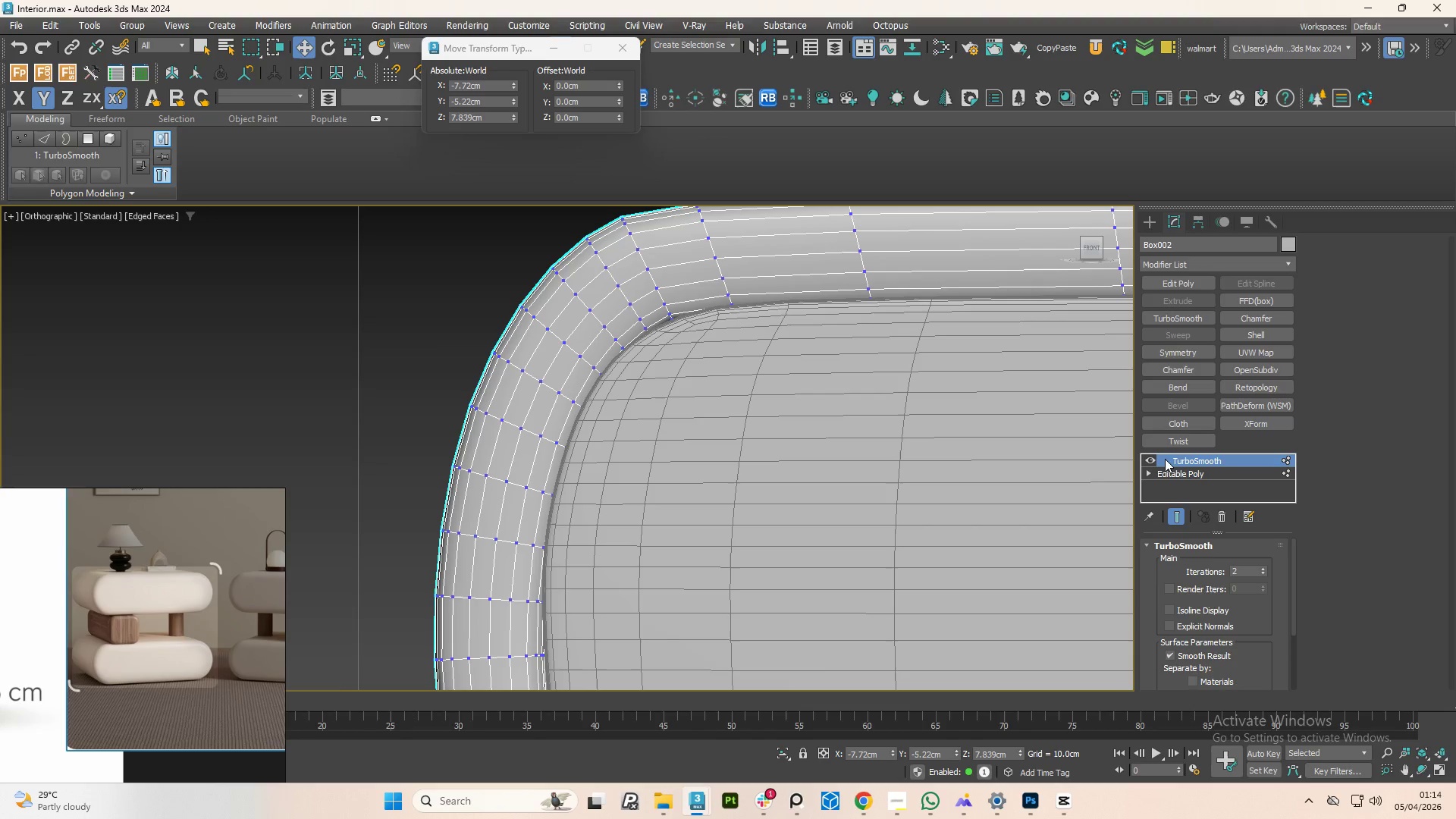 
scroll: coordinate [739, 392], scroll_direction: down, amount: 3.0
 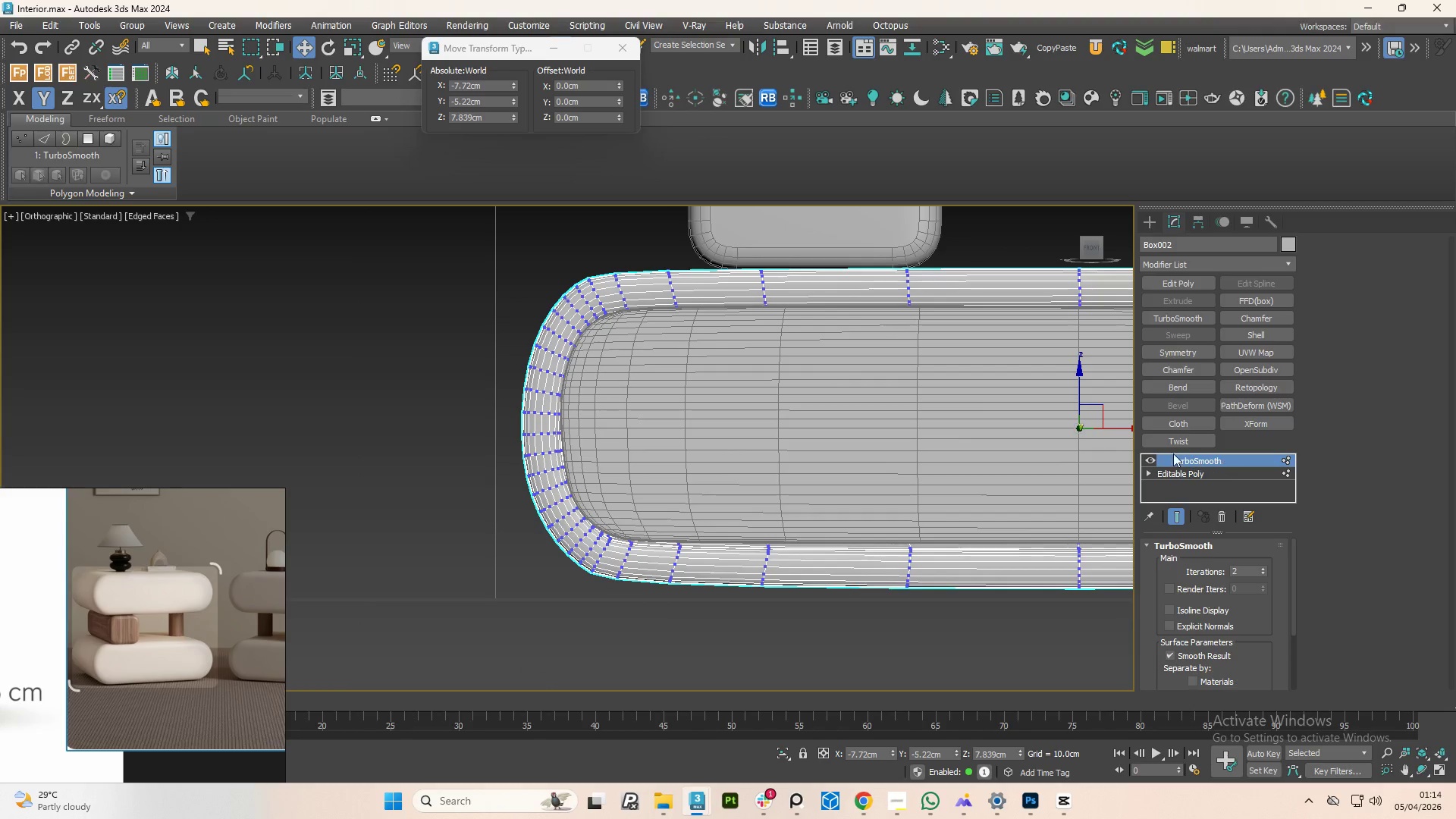 
left_click([1149, 454])
 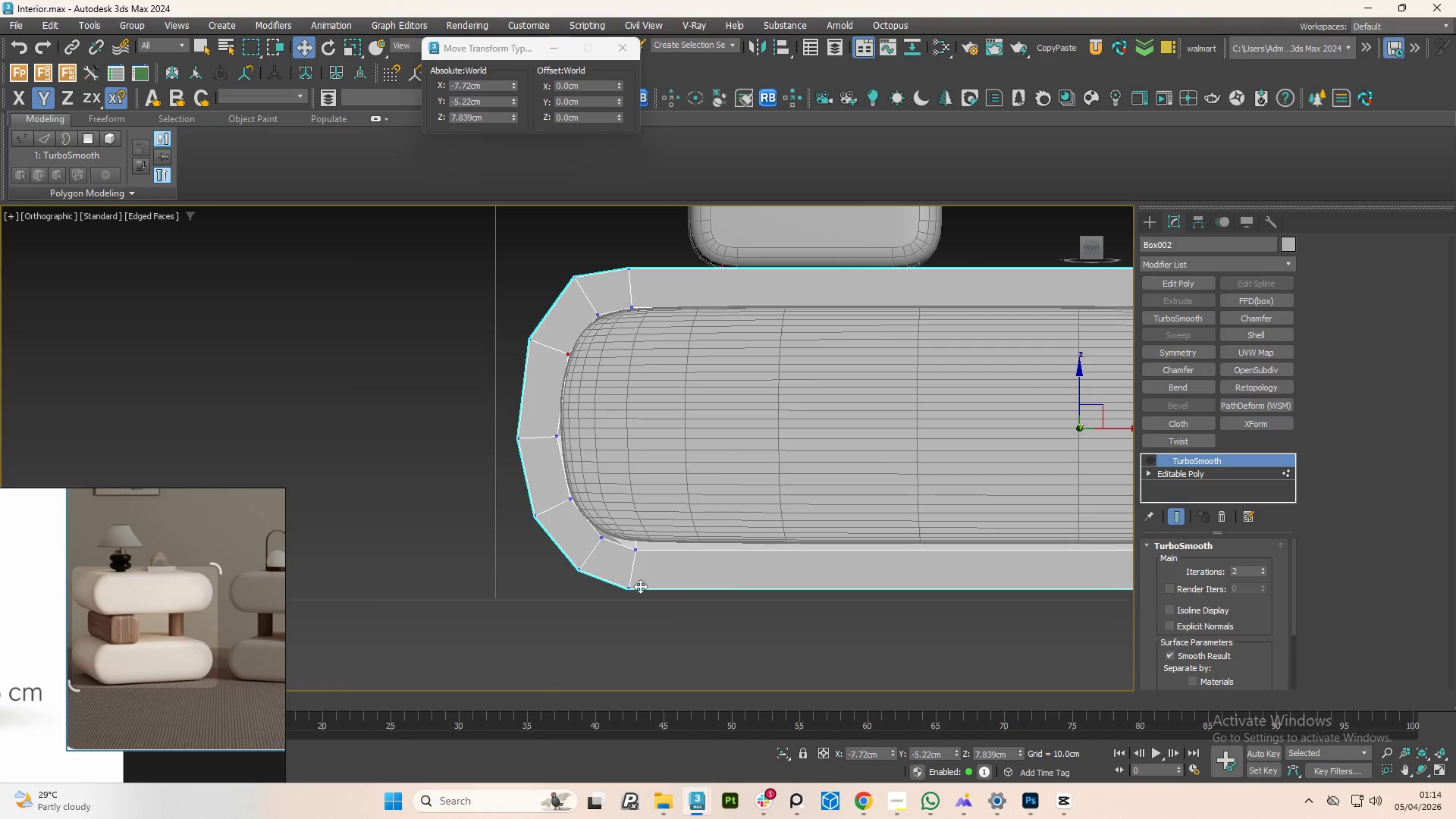 
scroll: coordinate [617, 551], scroll_direction: up, amount: 2.0
 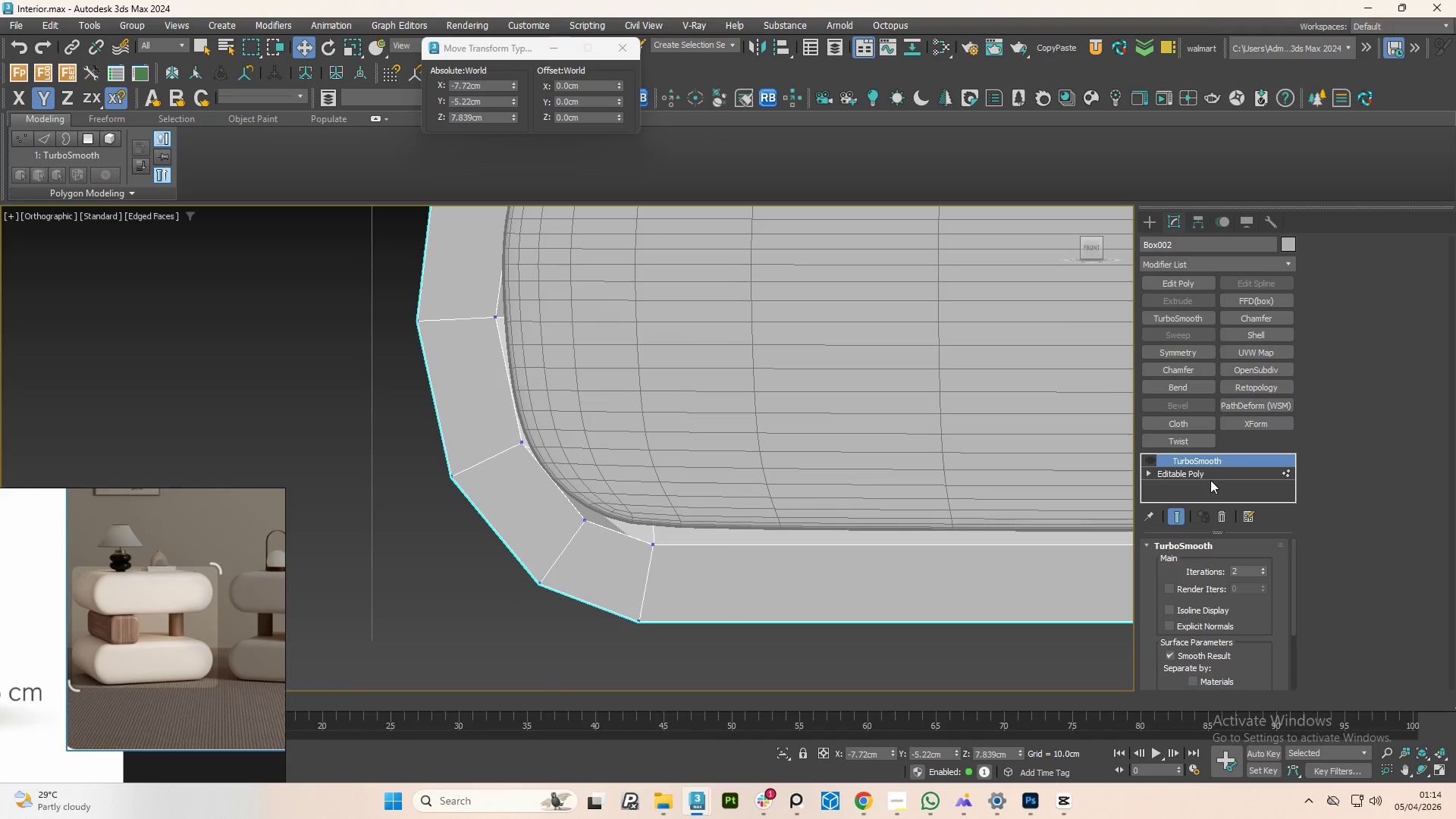 
left_click([1214, 475])
 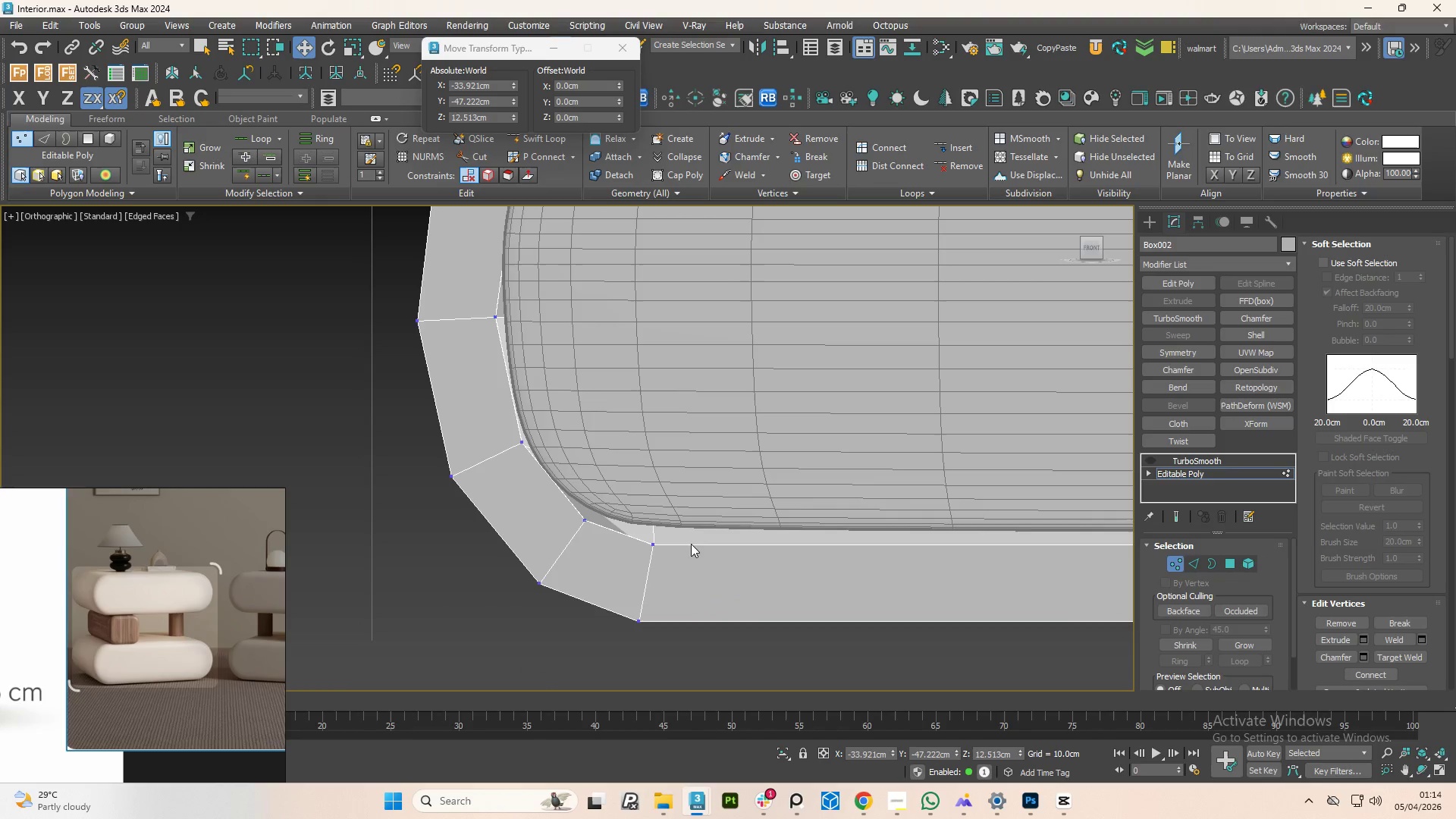 
left_click_drag(start_coordinate=[711, 577], to_coordinate=[626, 519])
 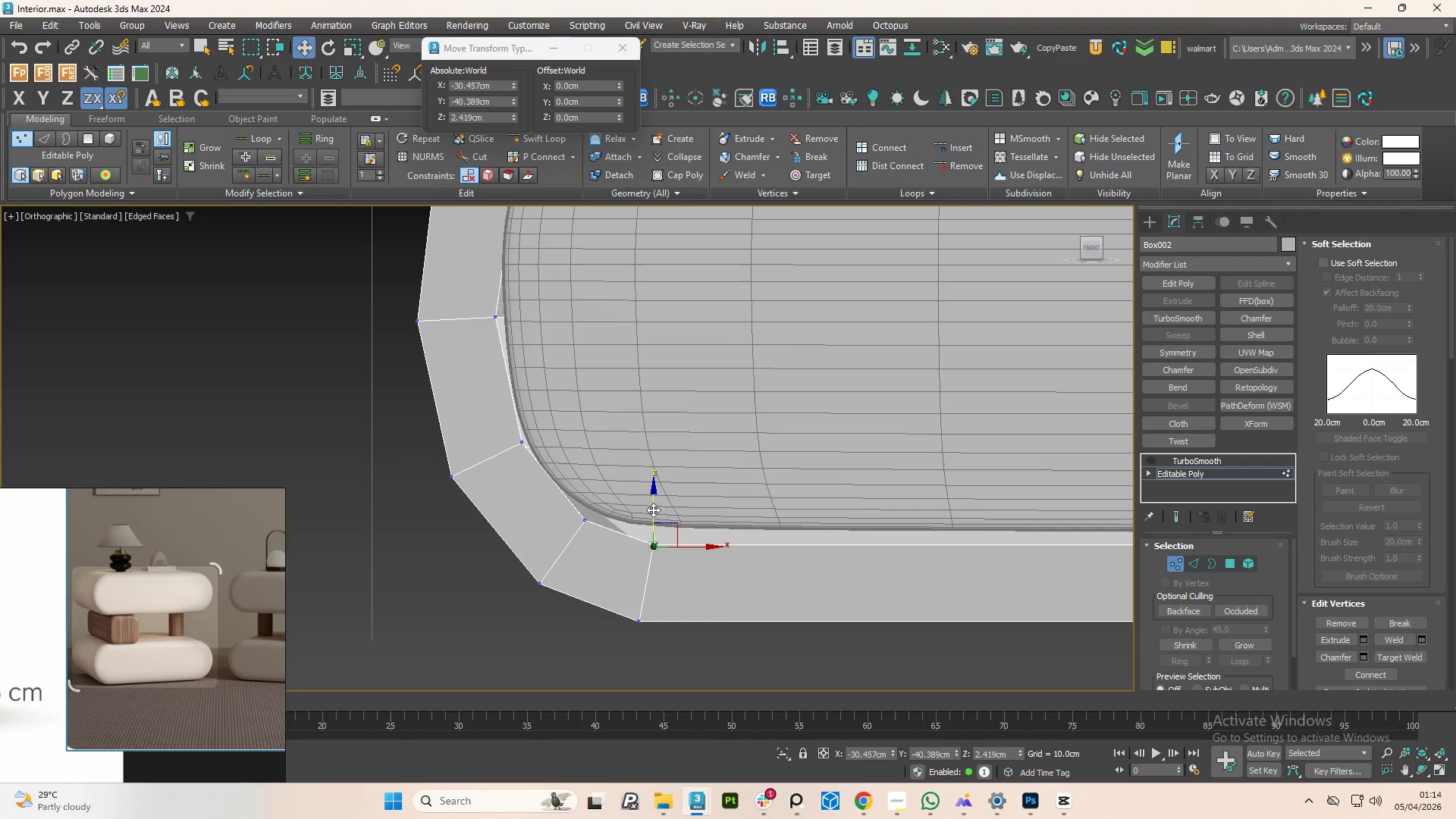 
left_click_drag(start_coordinate=[653, 510], to_coordinate=[647, 491])
 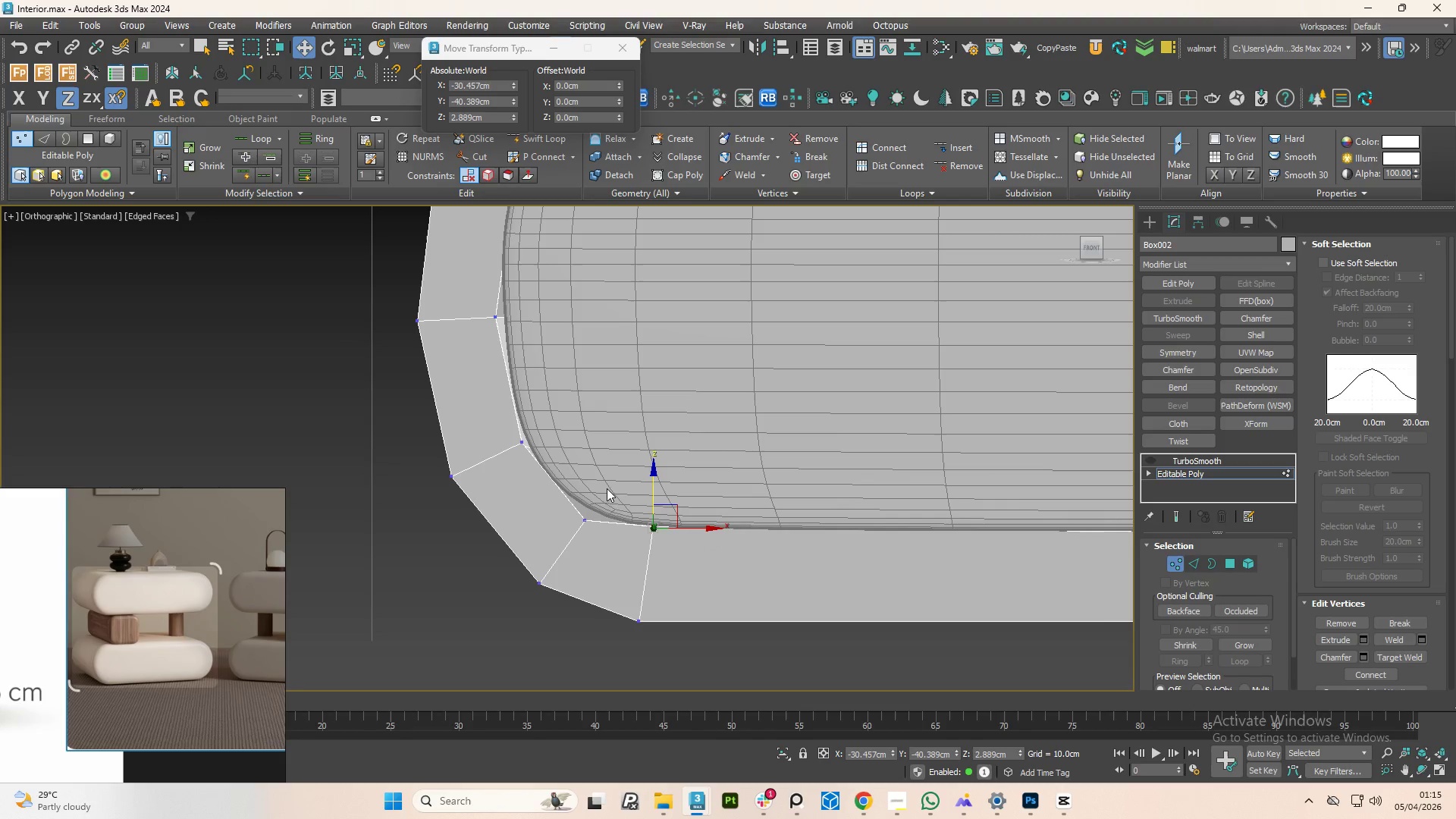 
left_click_drag(start_coordinate=[606, 488], to_coordinate=[550, 551])
 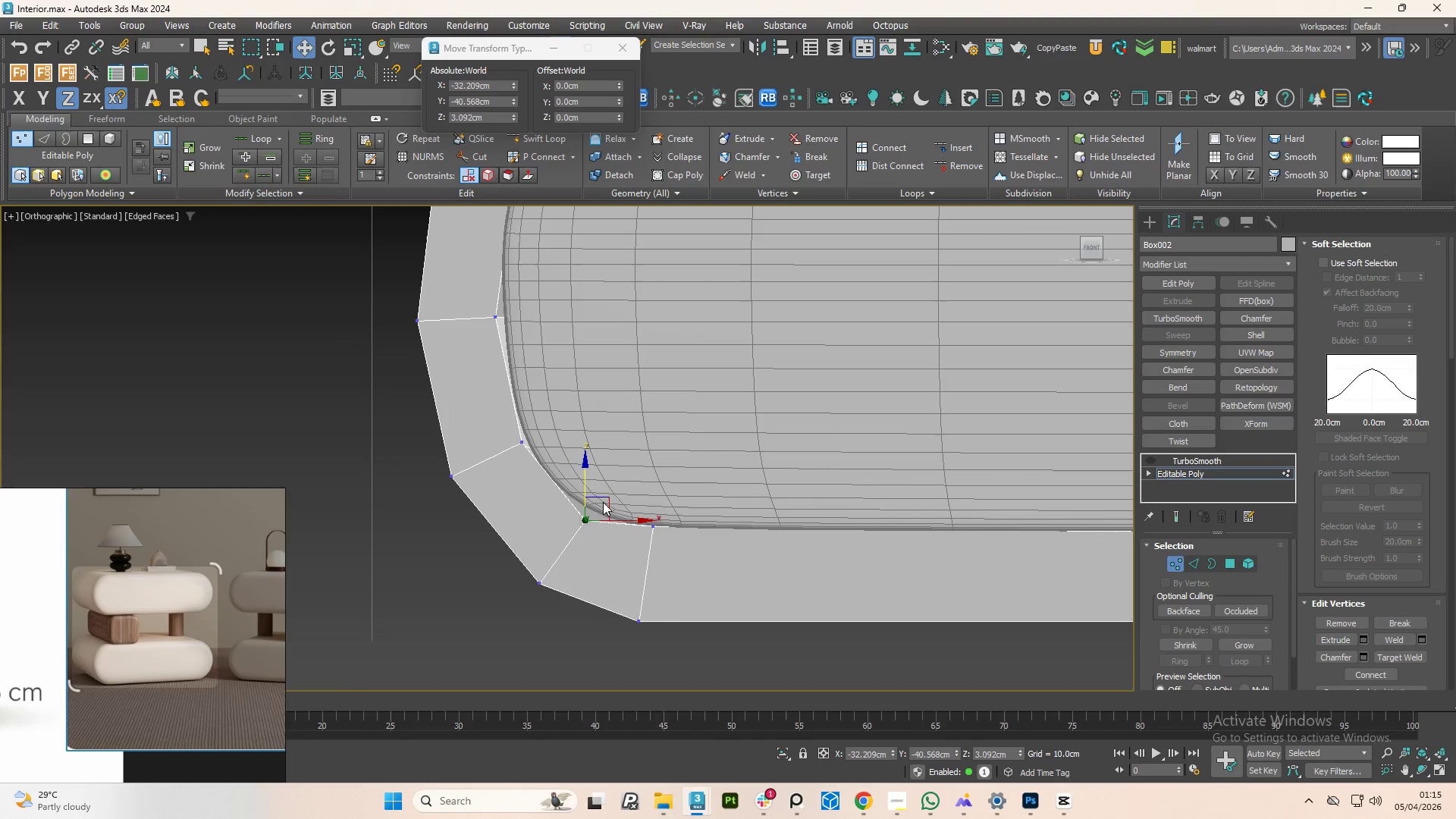 
left_click_drag(start_coordinate=[604, 500], to_coordinate=[609, 494])
 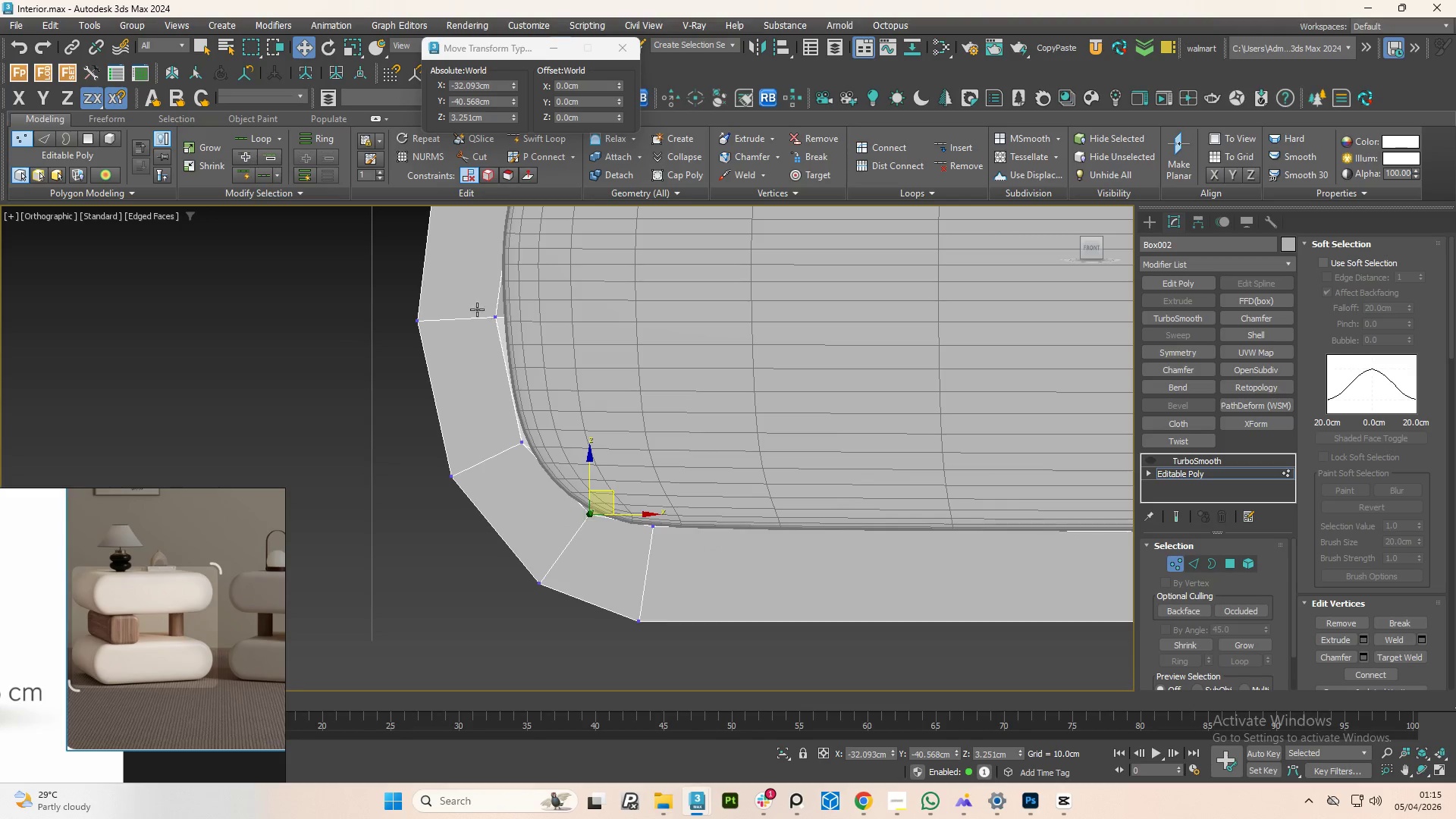 
left_click_drag(start_coordinate=[471, 302], to_coordinate=[514, 374])
 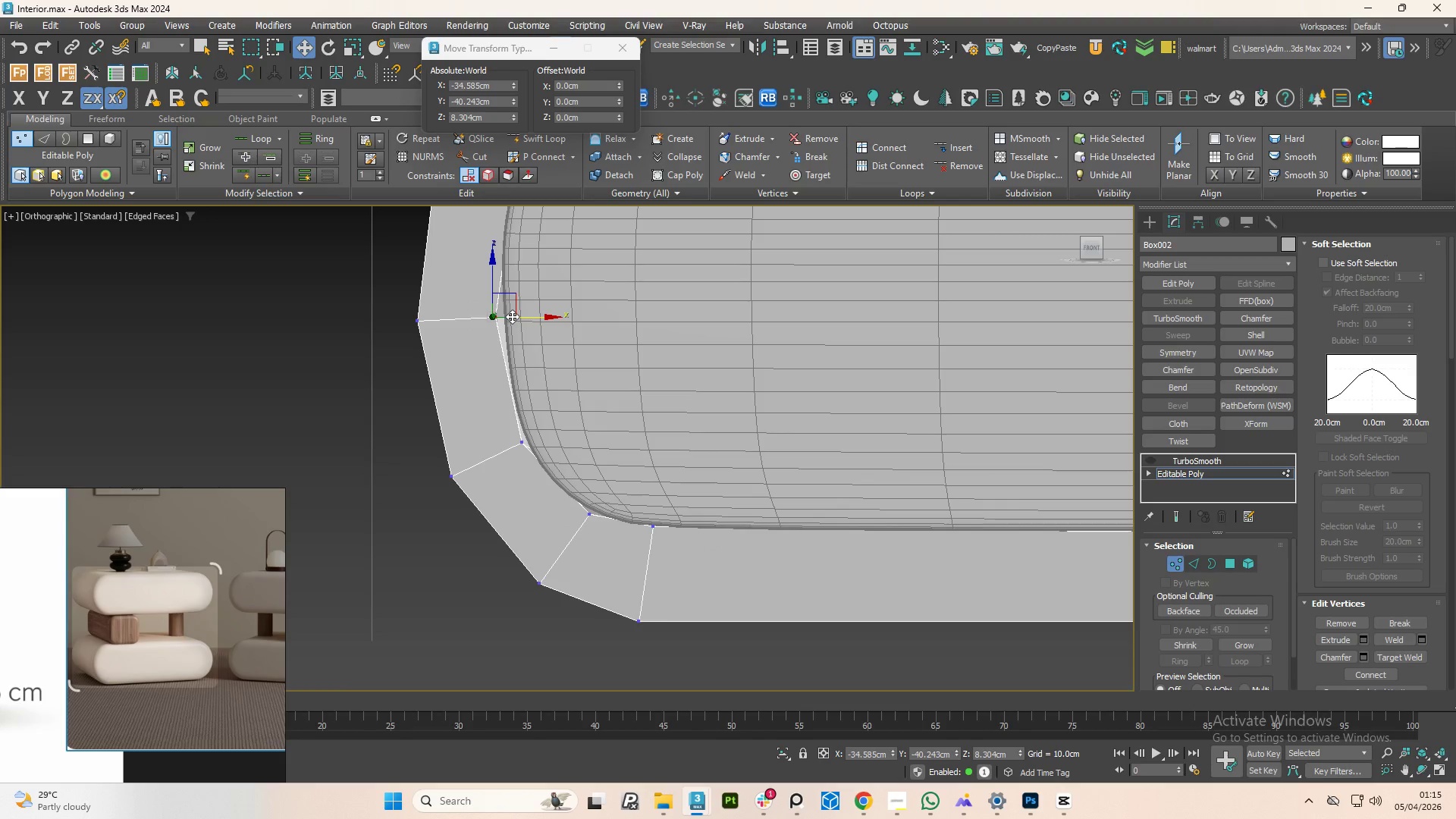 
left_click_drag(start_coordinate=[512, 316], to_coordinate=[517, 315])
 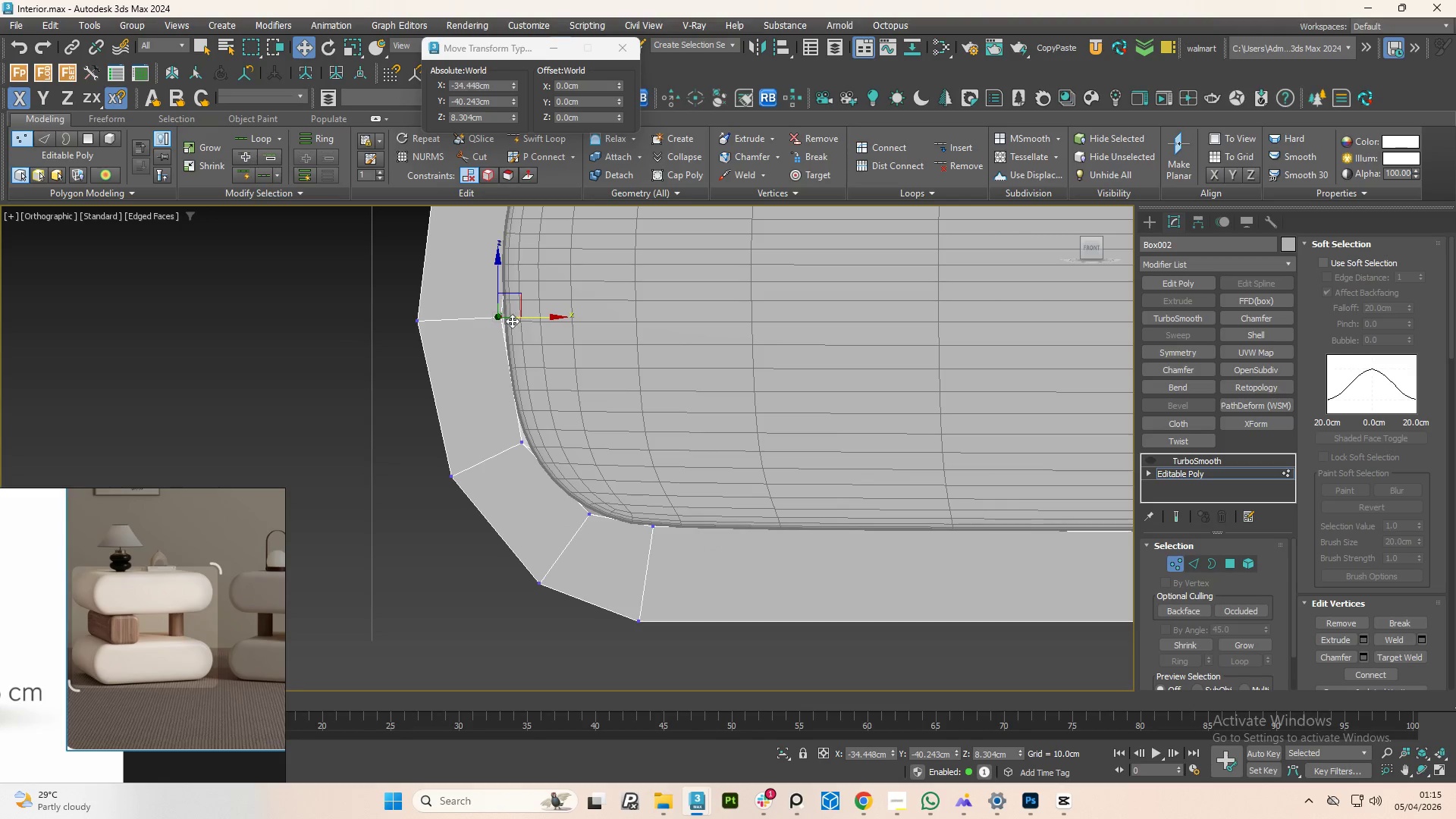 
scroll: coordinate [522, 398], scroll_direction: down, amount: 5.0
 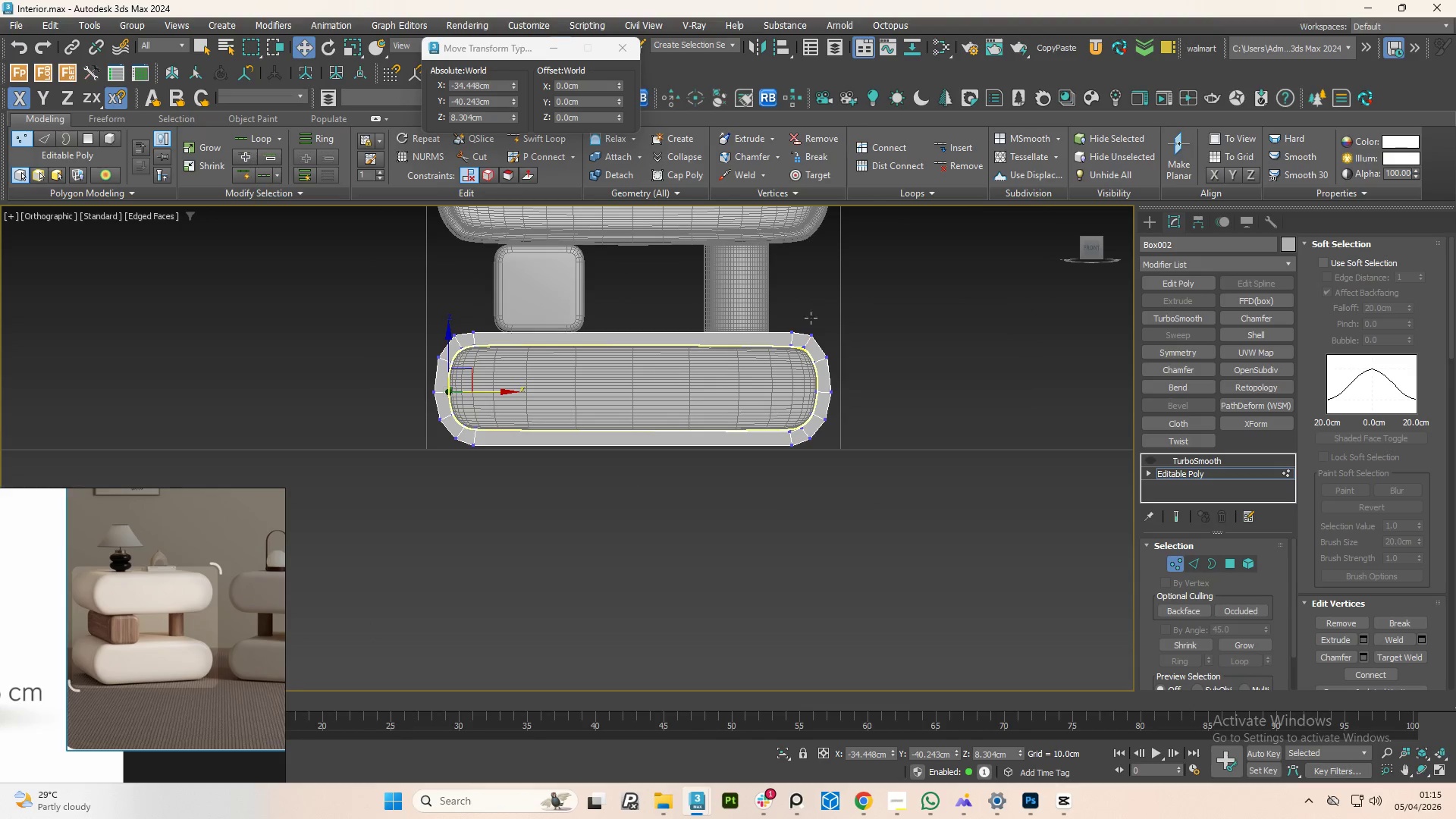 
scroll: coordinate [786, 362], scroll_direction: up, amount: 6.0
 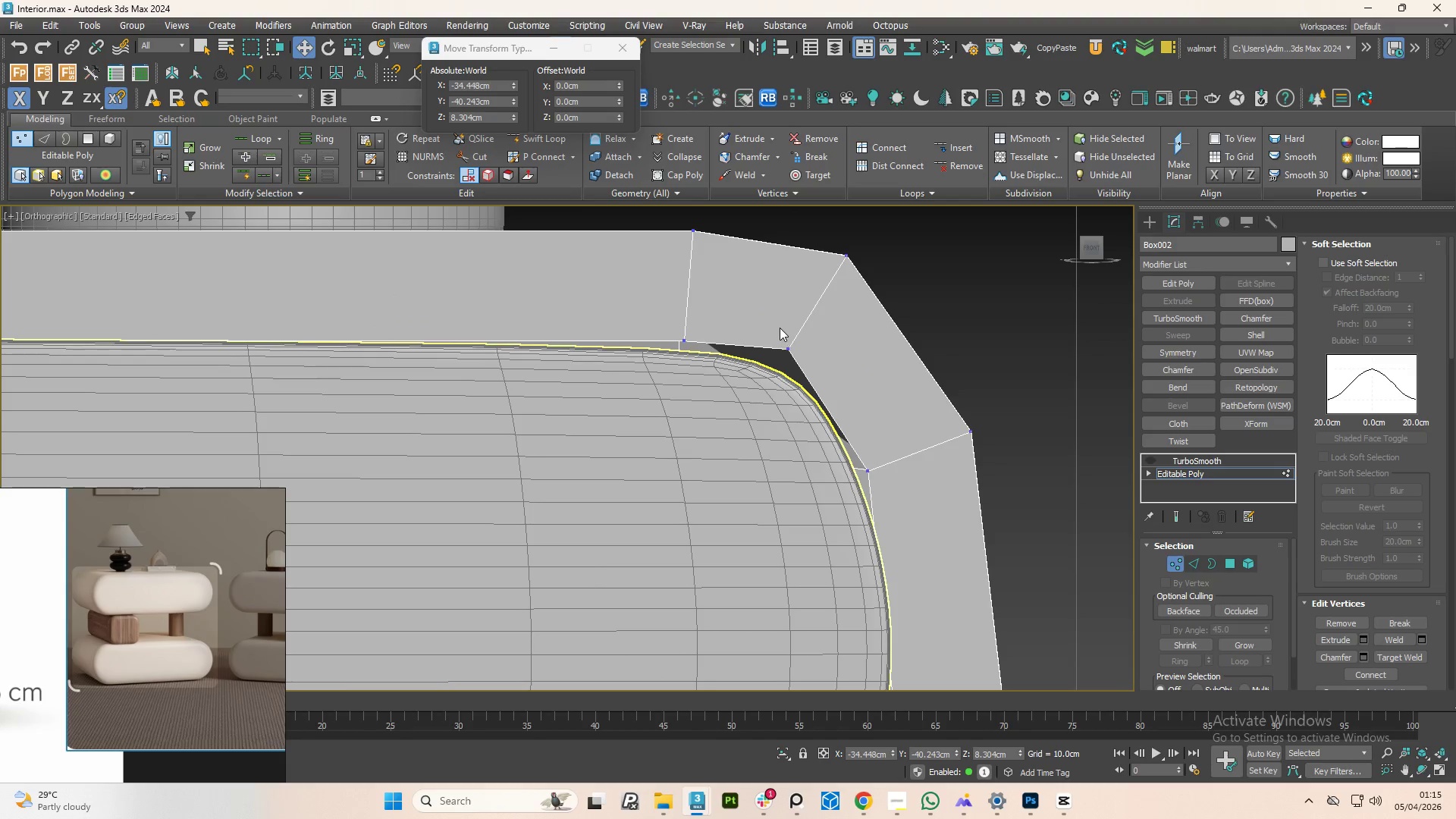 
left_click_drag(start_coordinate=[775, 323], to_coordinate=[807, 406])
 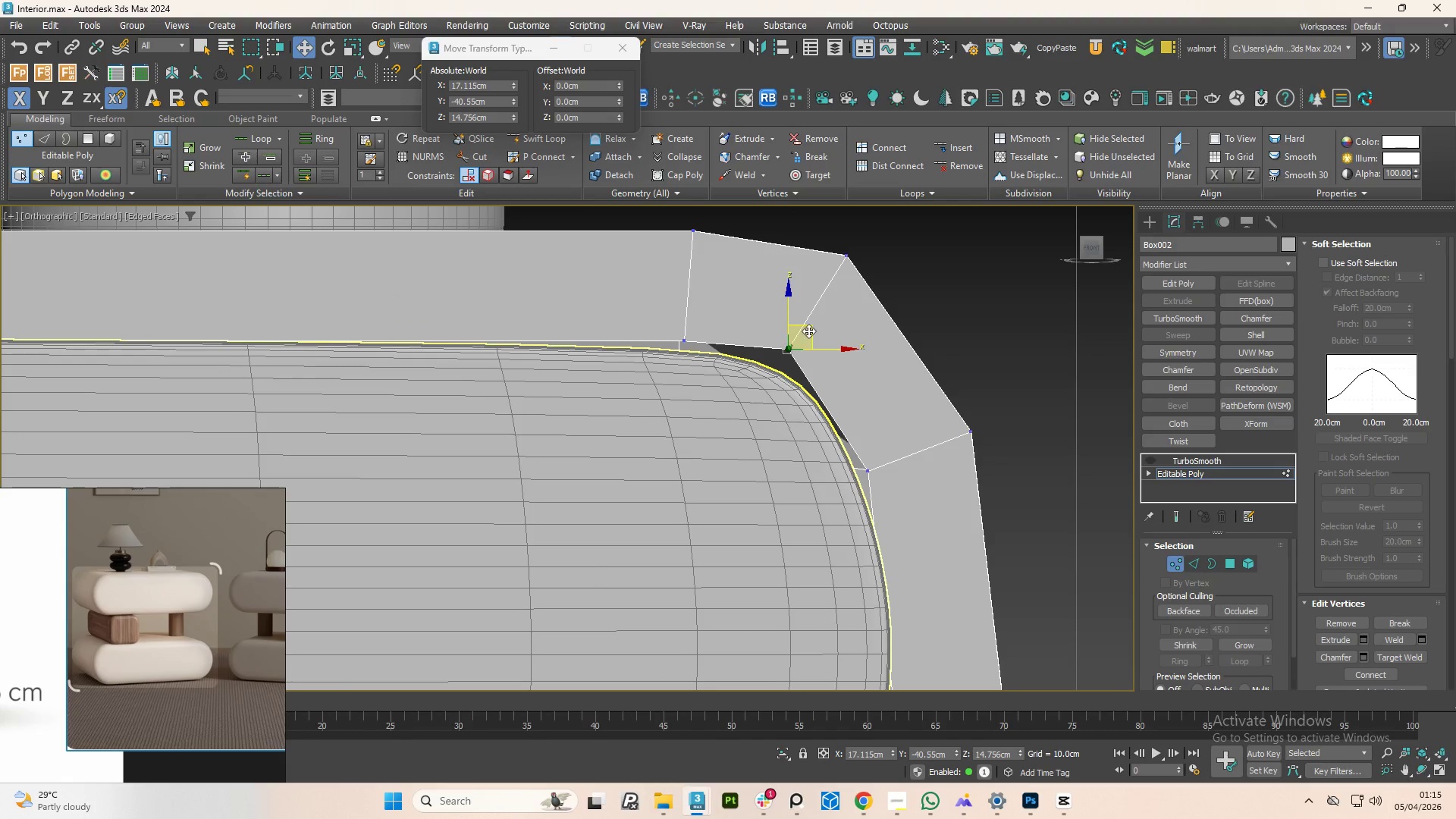 
left_click_drag(start_coordinate=[808, 331], to_coordinate=[799, 344])
 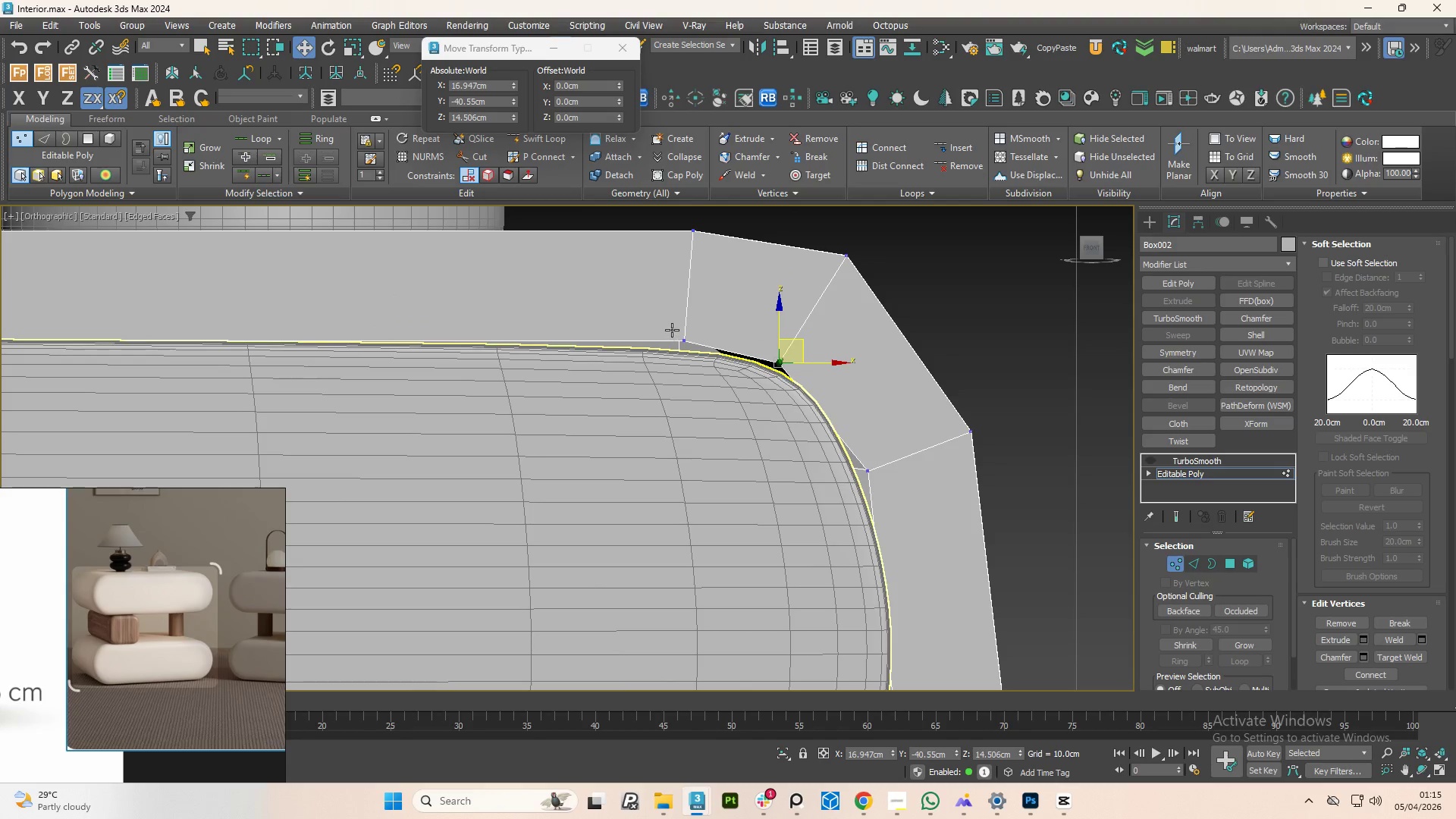 
left_click_drag(start_coordinate=[672, 330], to_coordinate=[708, 385])
 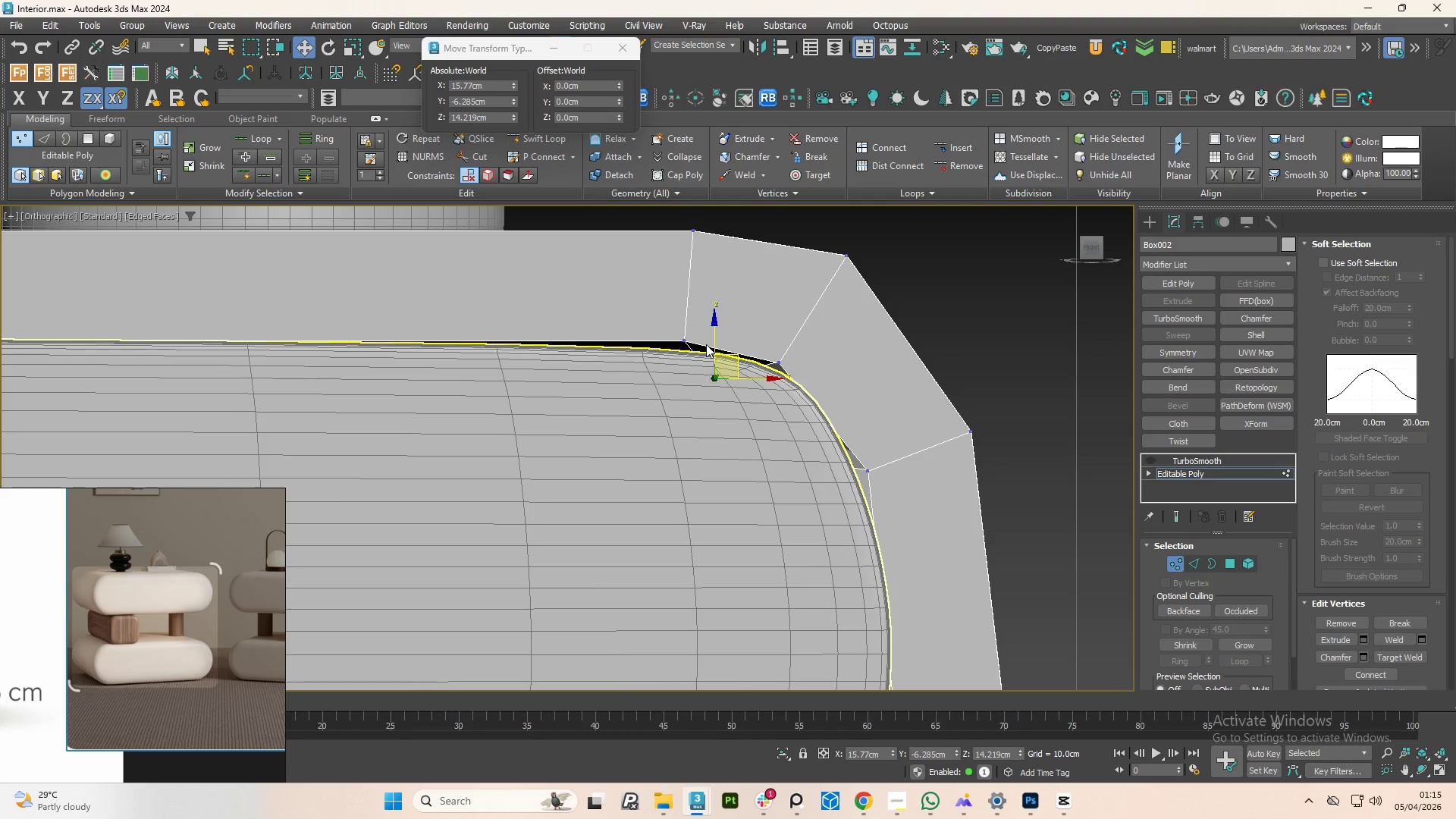 
key(Control+Z)
 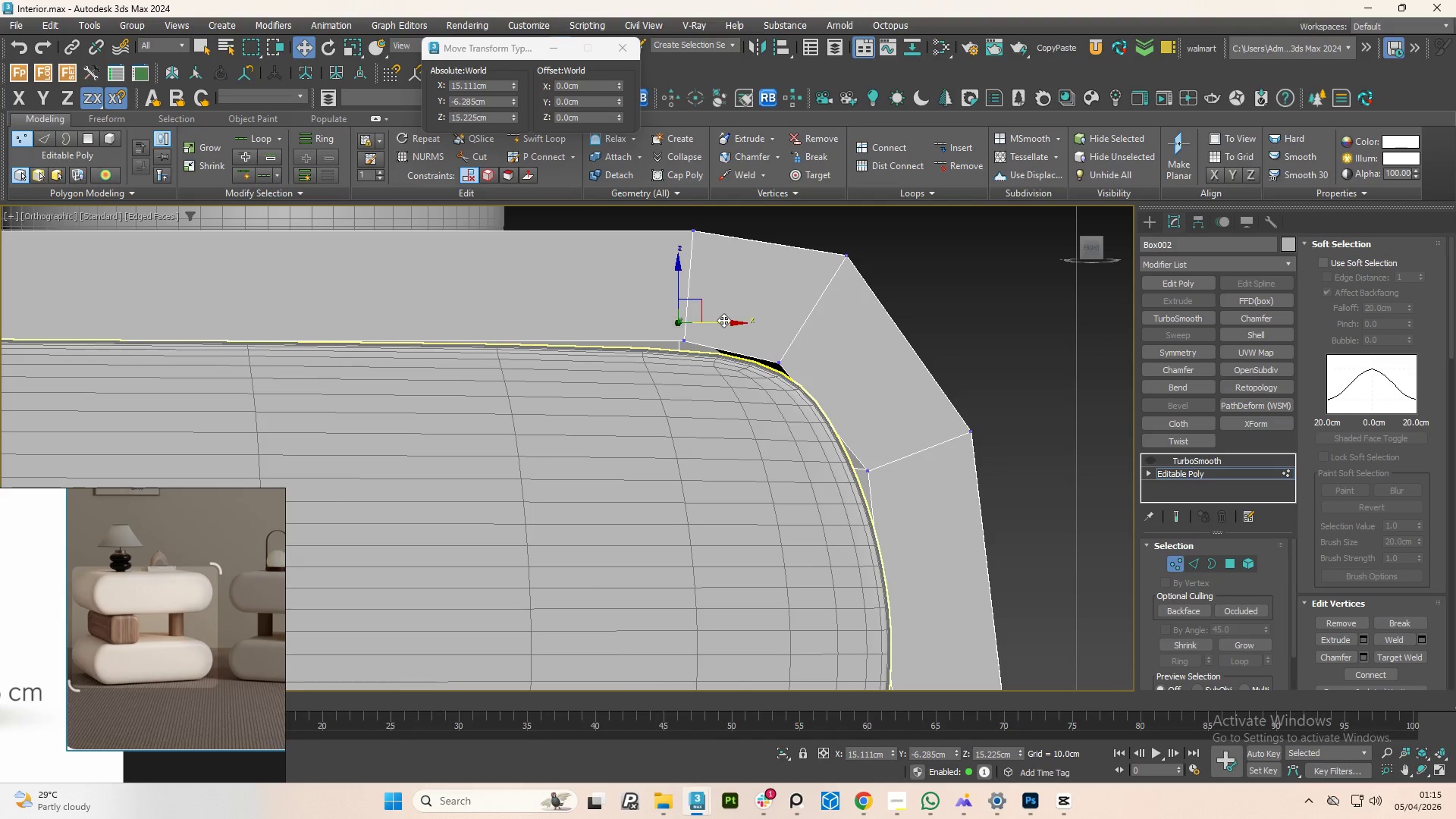 
left_click_drag(start_coordinate=[723, 320], to_coordinate=[671, 362])
 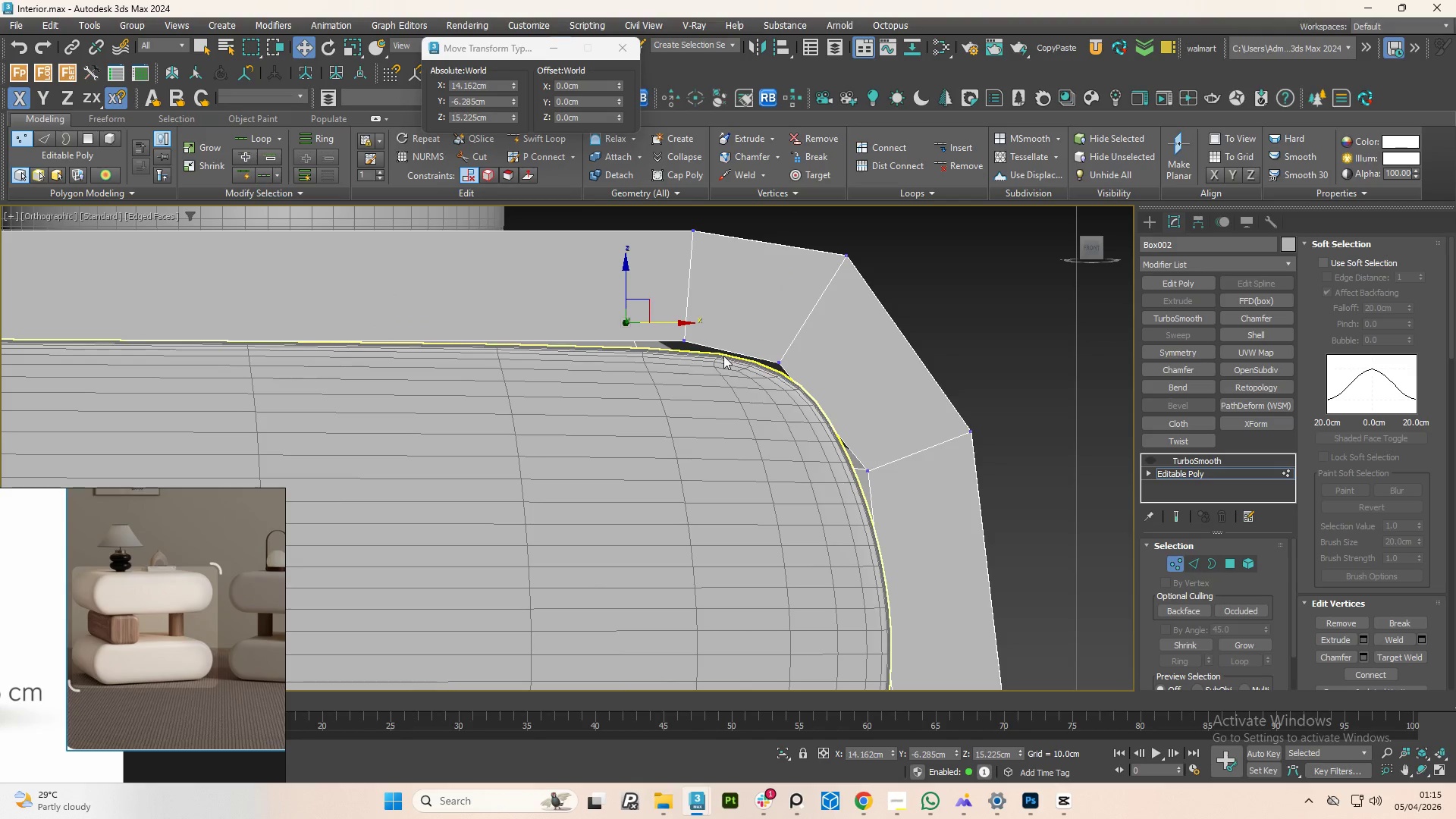 
key(Control+Z)
 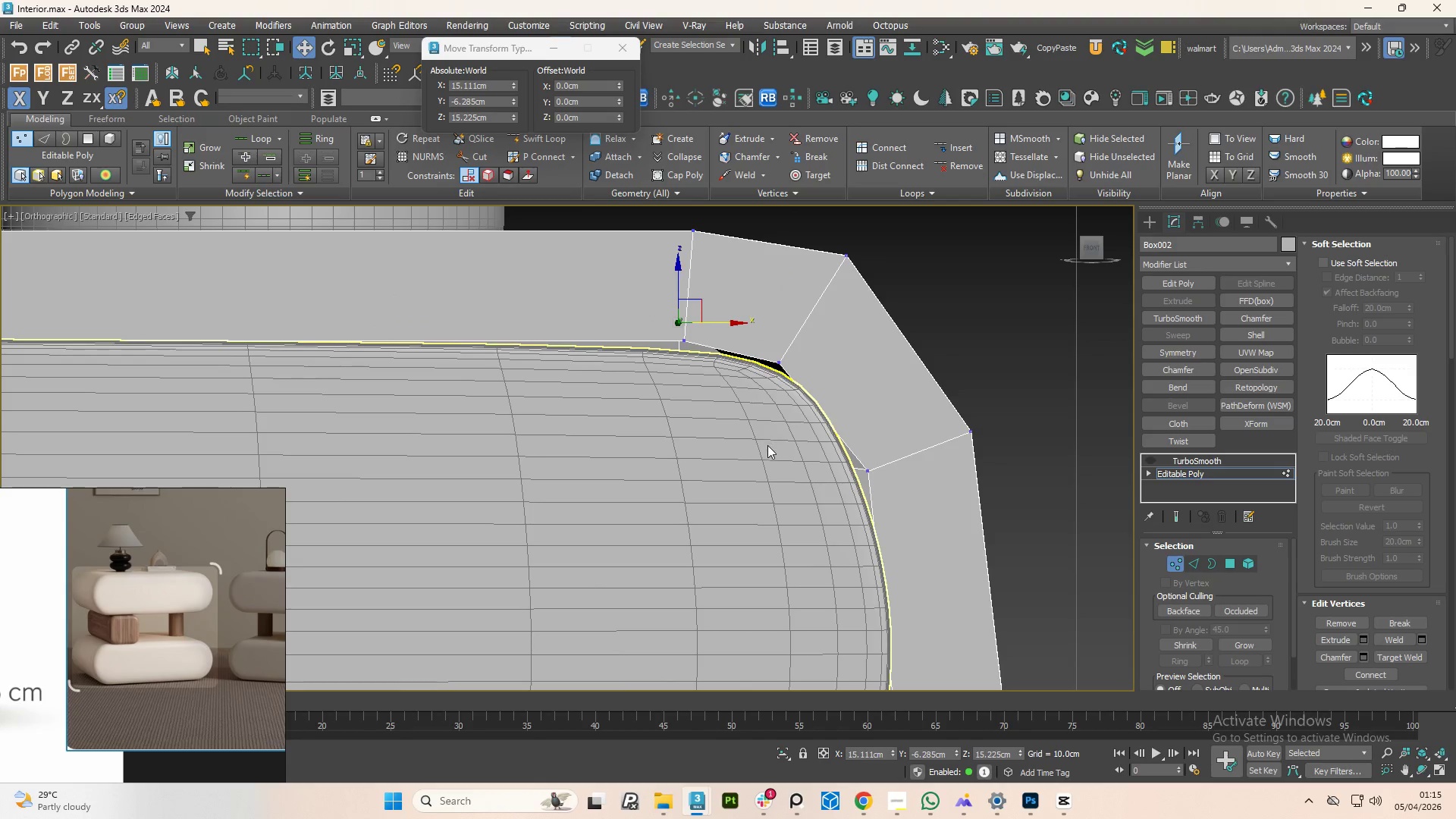 
left_click_drag(start_coordinate=[769, 447], to_coordinate=[638, 300])
 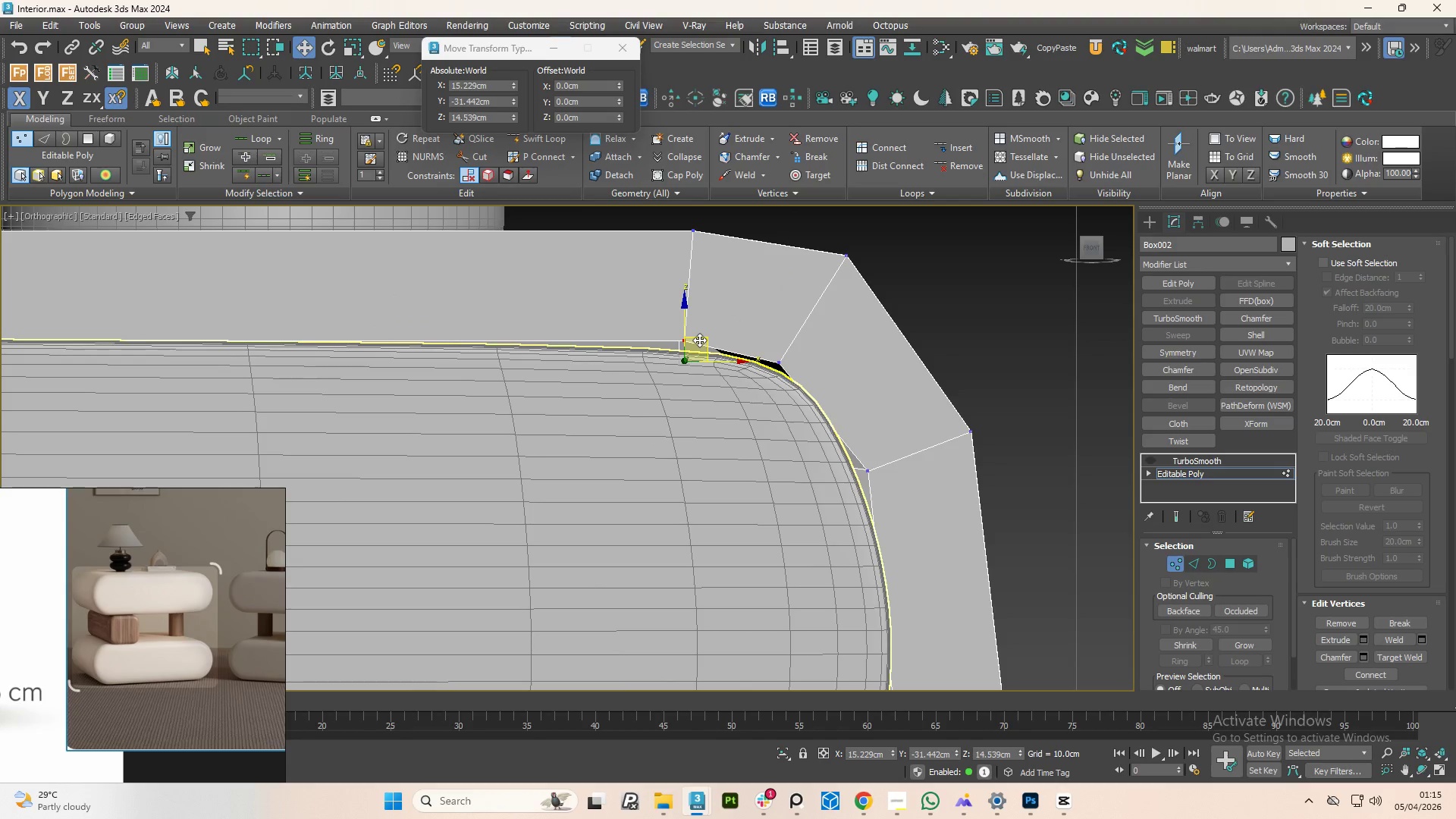 
left_click_drag(start_coordinate=[699, 340], to_coordinate=[697, 349])
 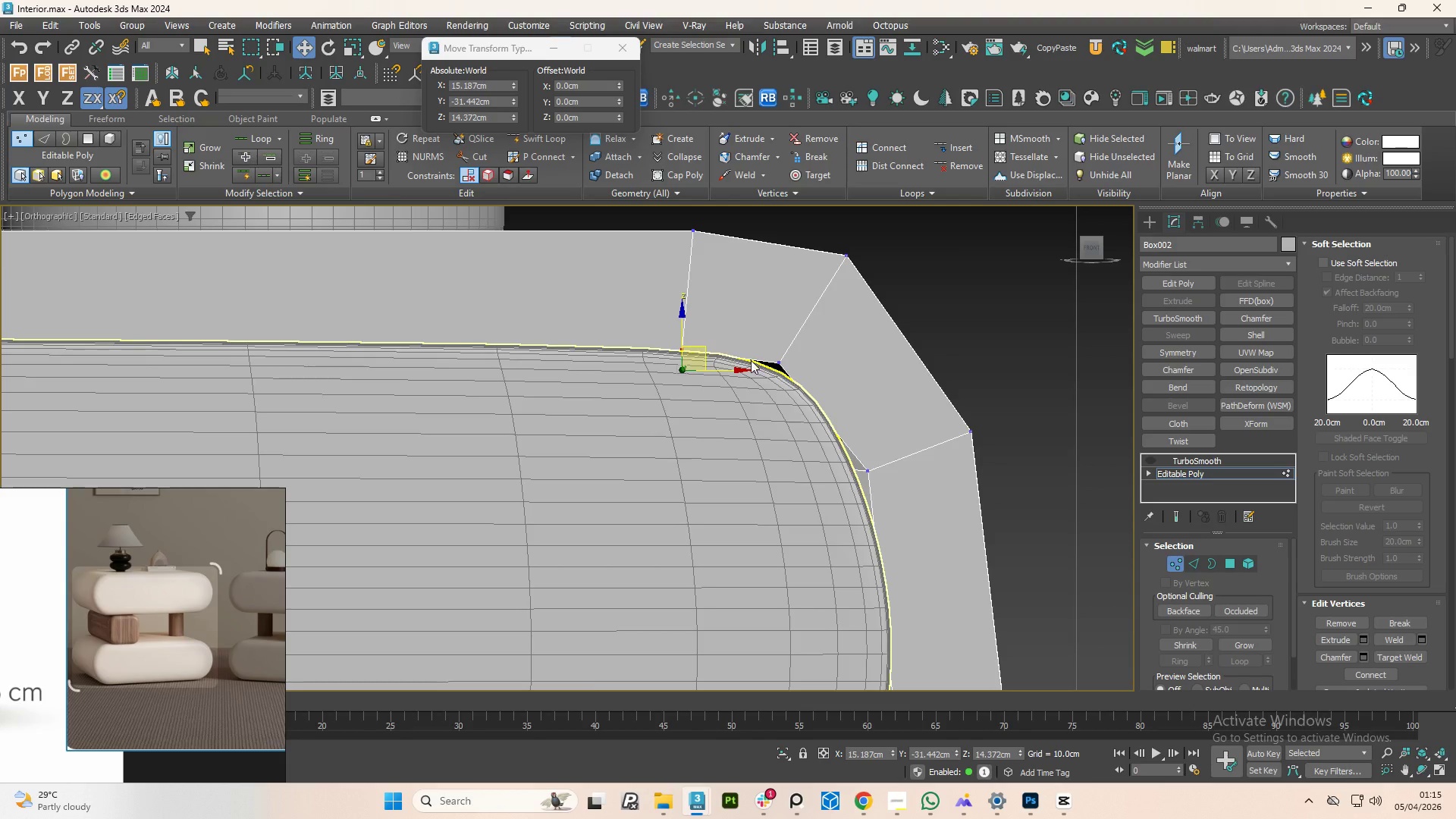 
hold_key(key=AltLeft, duration=1.5)
 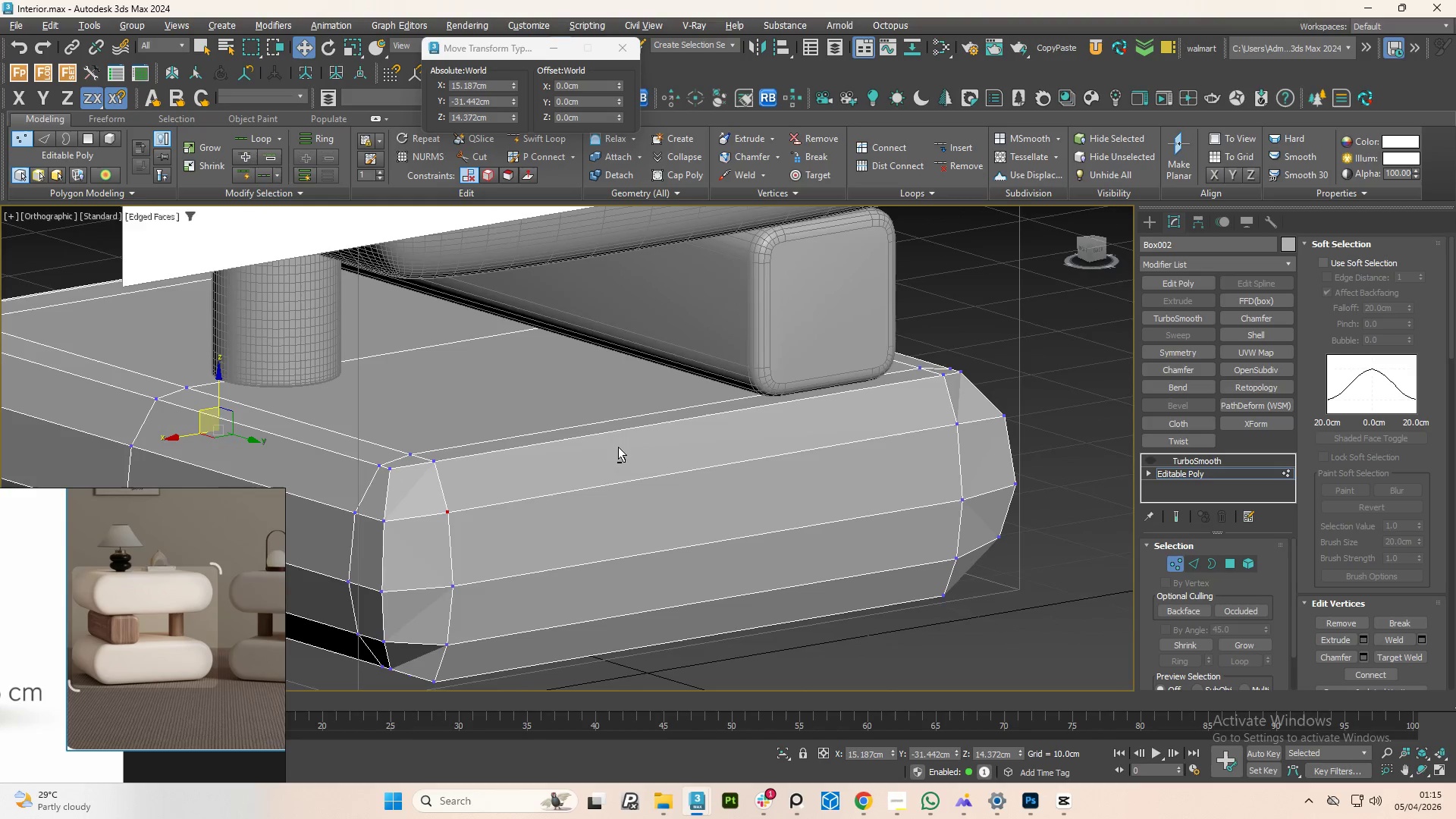 
scroll: coordinate [812, 390], scroll_direction: down, amount: 4.0
 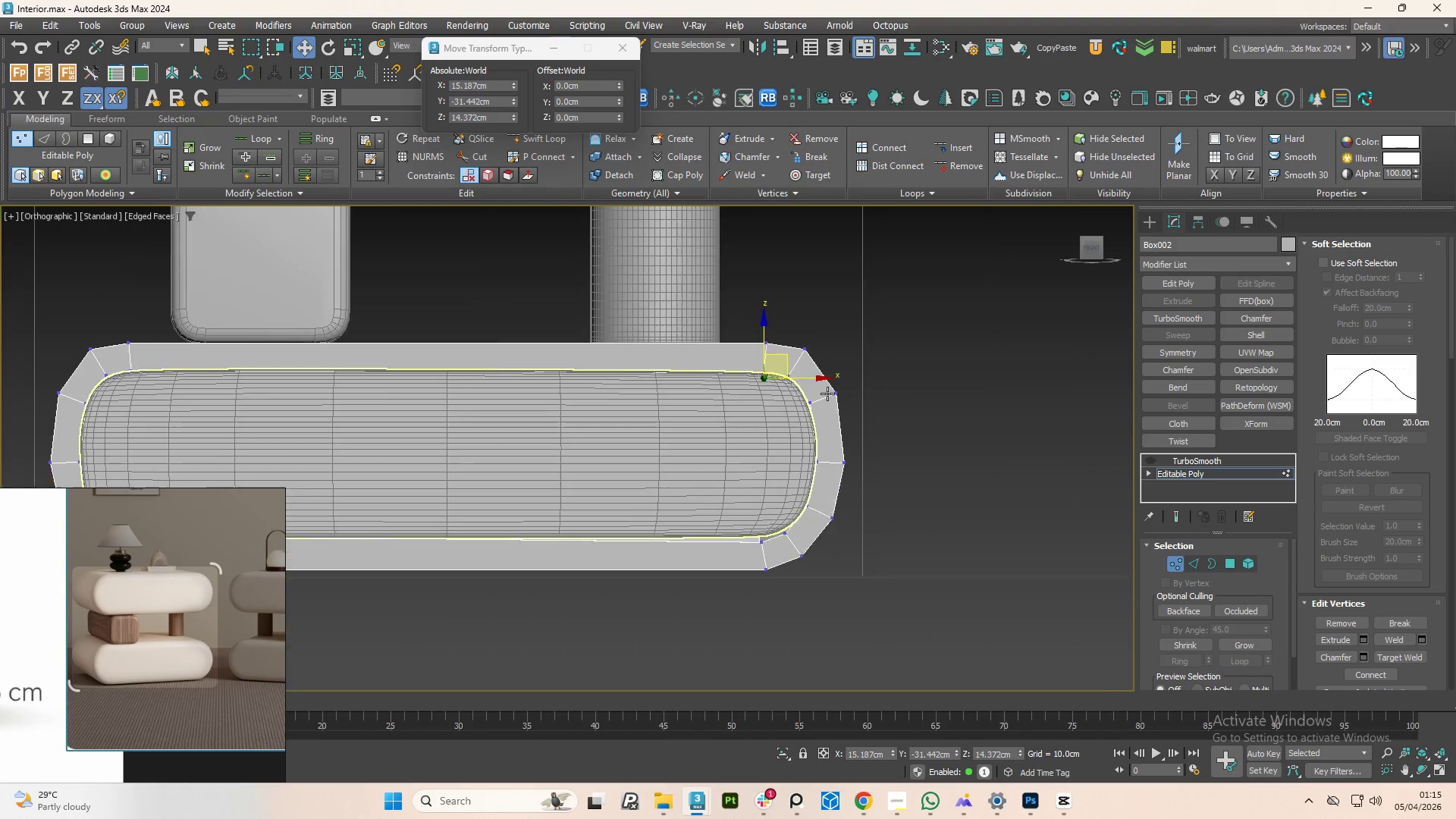 
hold_key(key=AltLeft, duration=1.52)
 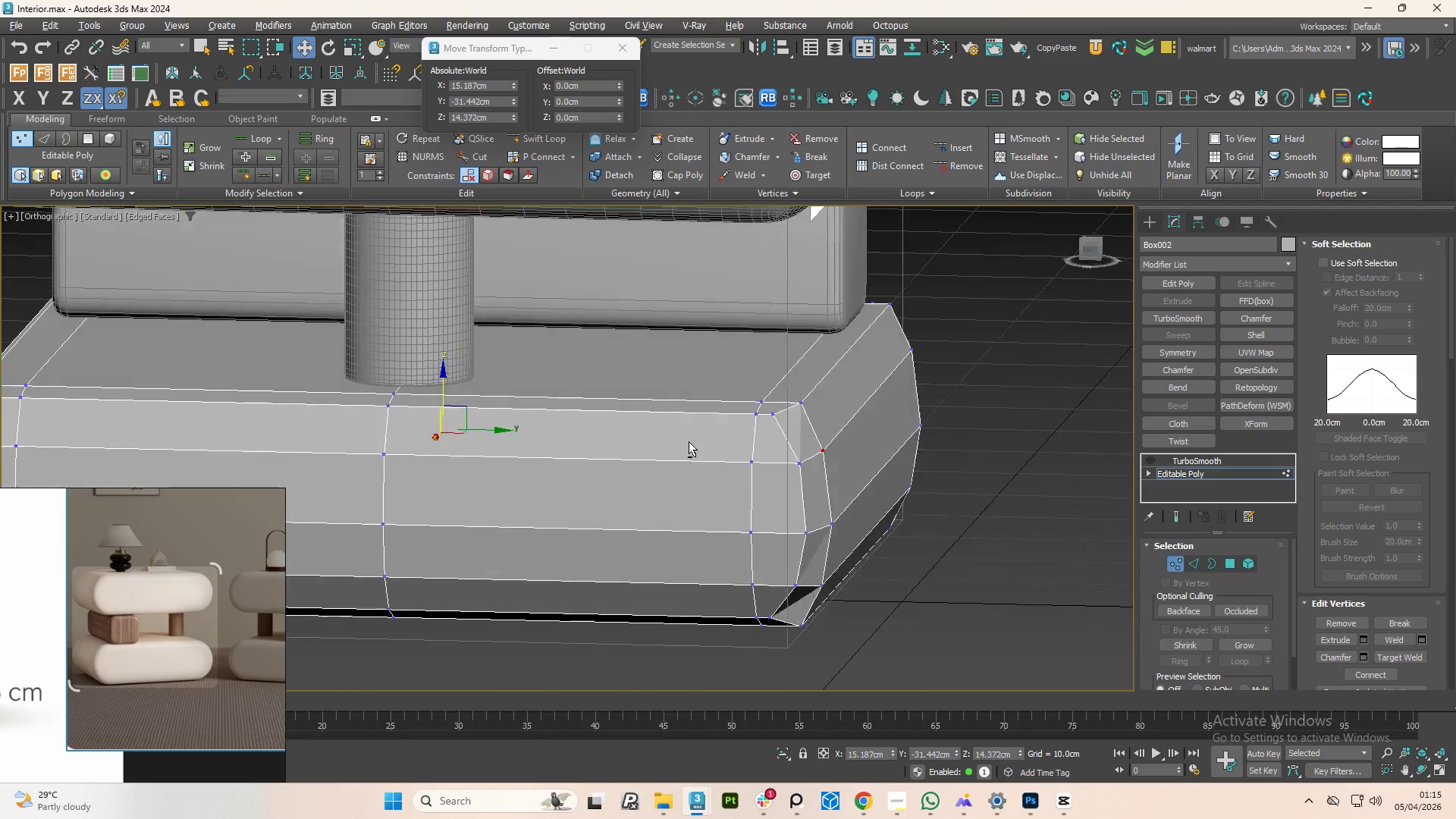 
hold_key(key=AltLeft, duration=0.98)
 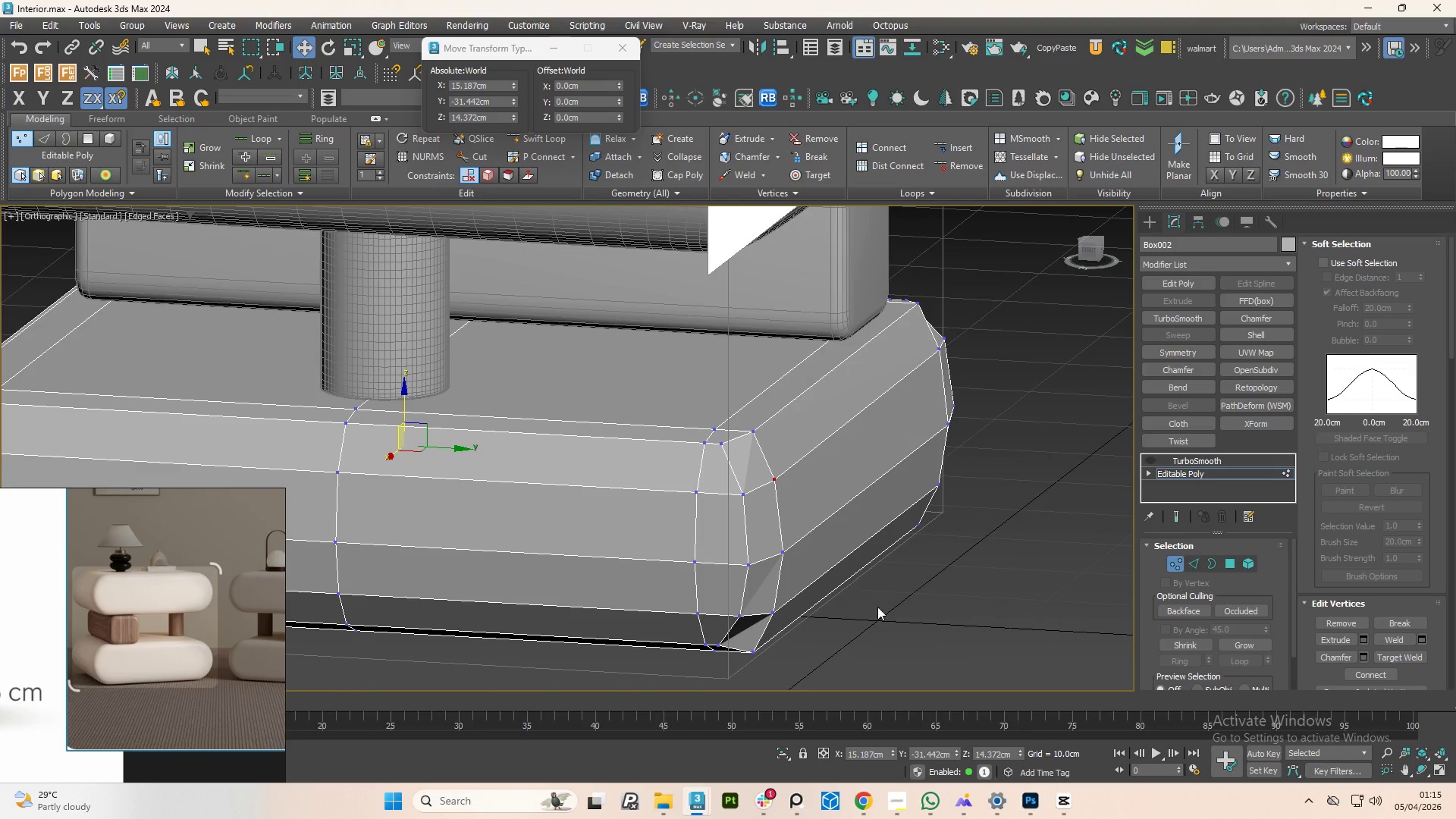 
hold_key(key=AltLeft, duration=0.56)
left_click_drag(start_coordinate=[899, 635], to_coordinate=[720, 388])
 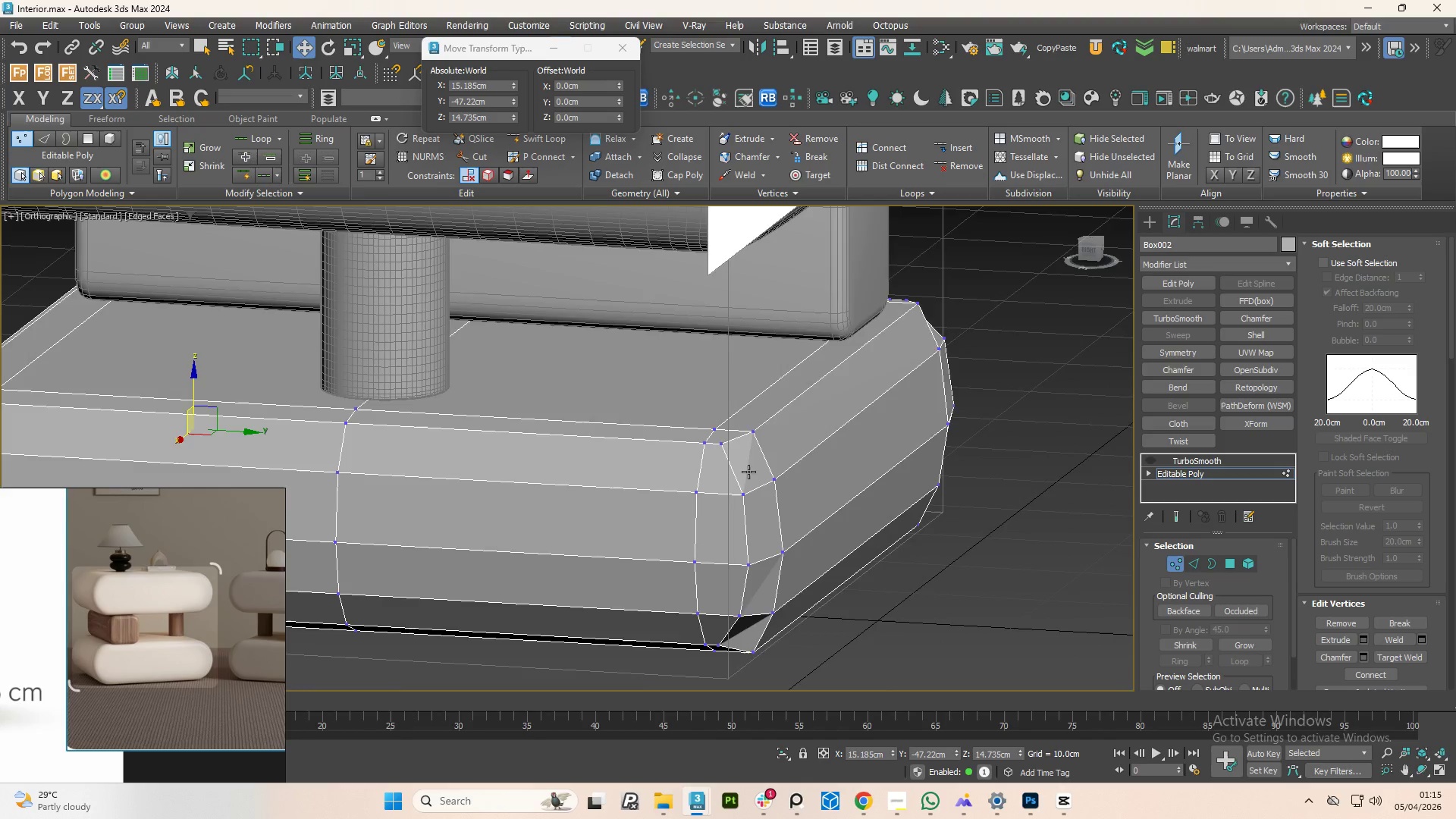 
hold_key(key=AltLeft, duration=1.3)
 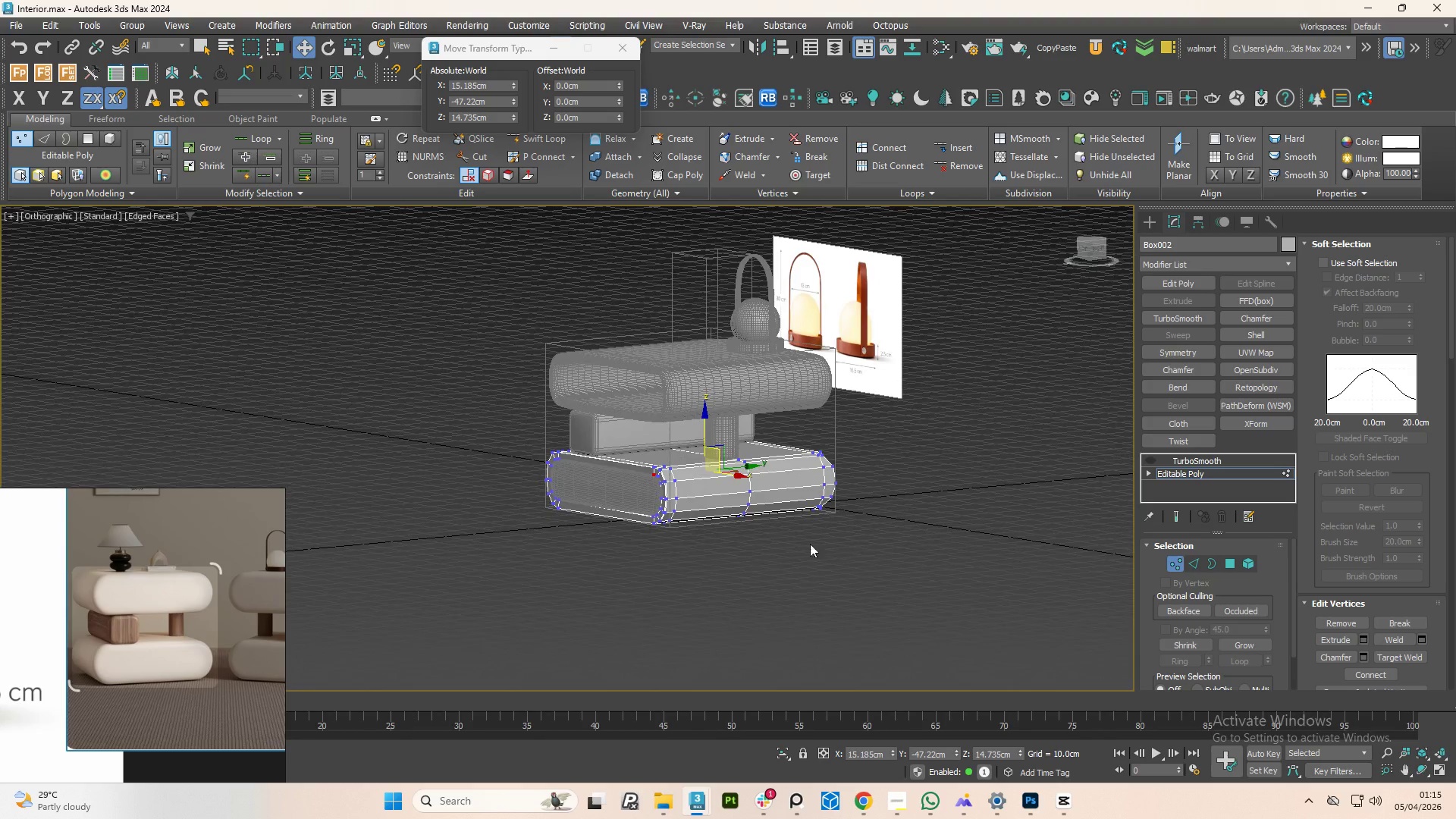 
scroll: coordinate [785, 491], scroll_direction: down, amount: 4.0
 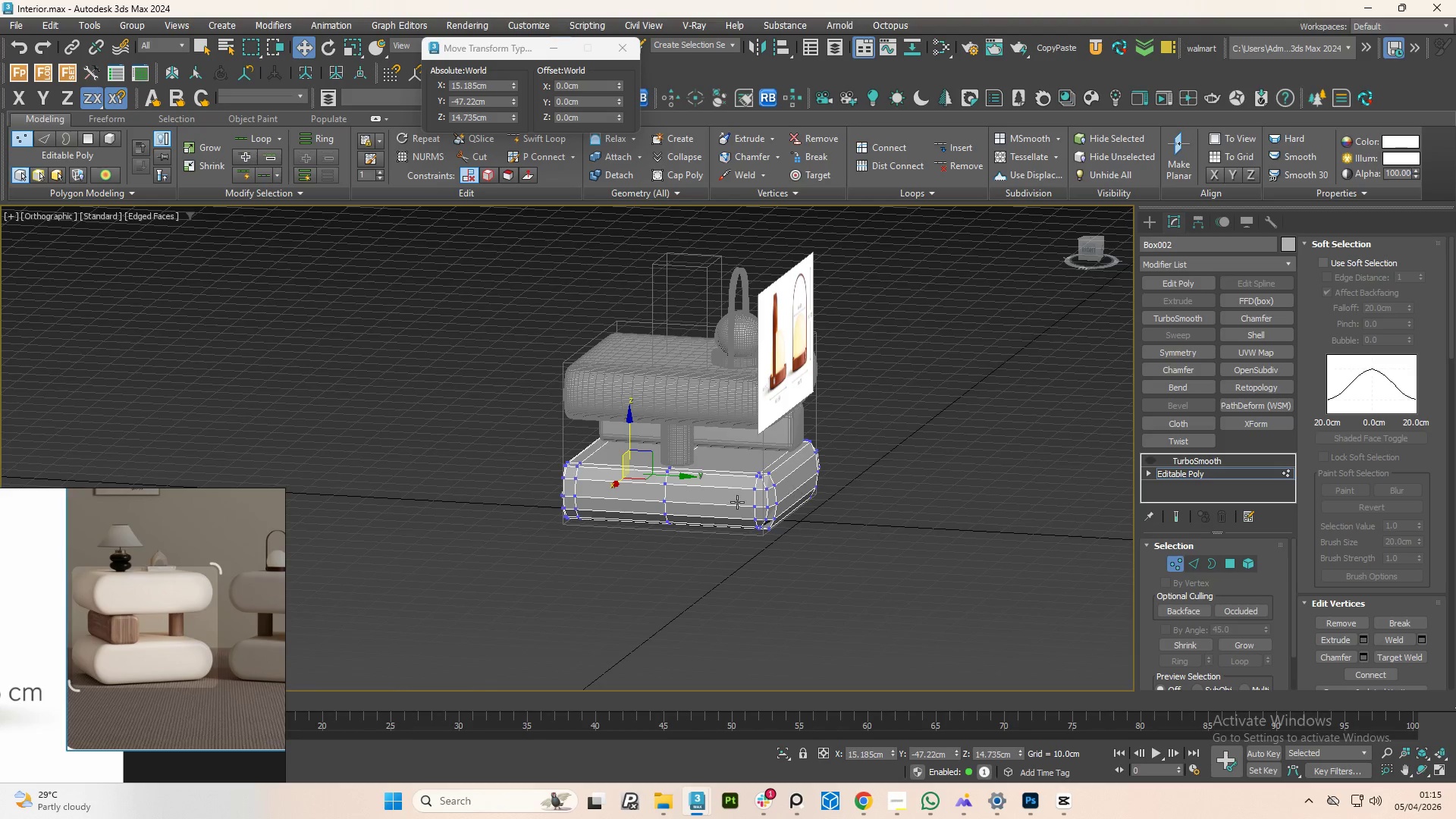 
hold_key(key=AltLeft, duration=1.11)
left_click_drag(start_coordinate=[850, 557], to_coordinate=[699, 391])
 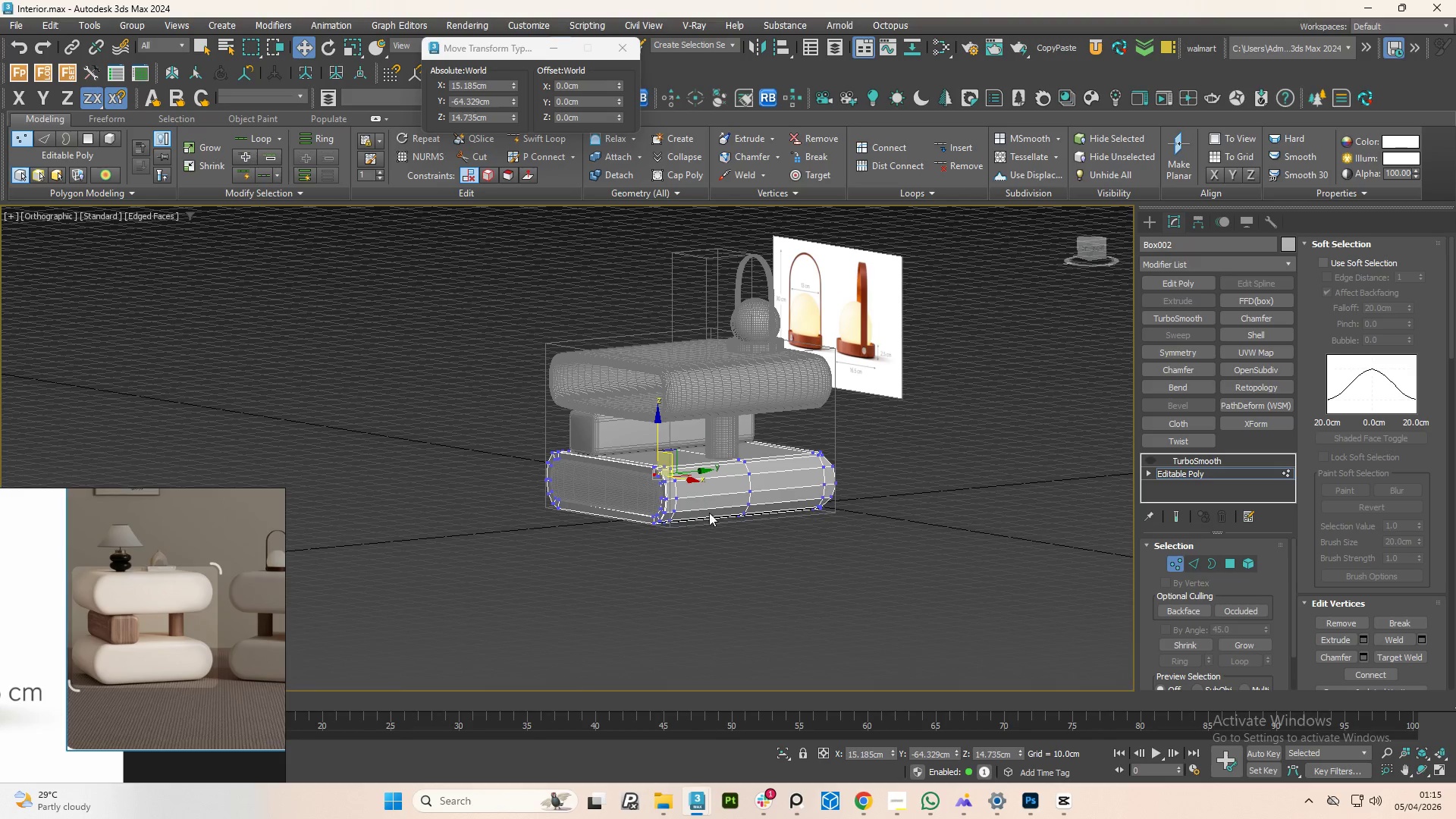 
hold_key(key=AltLeft, duration=0.64)
 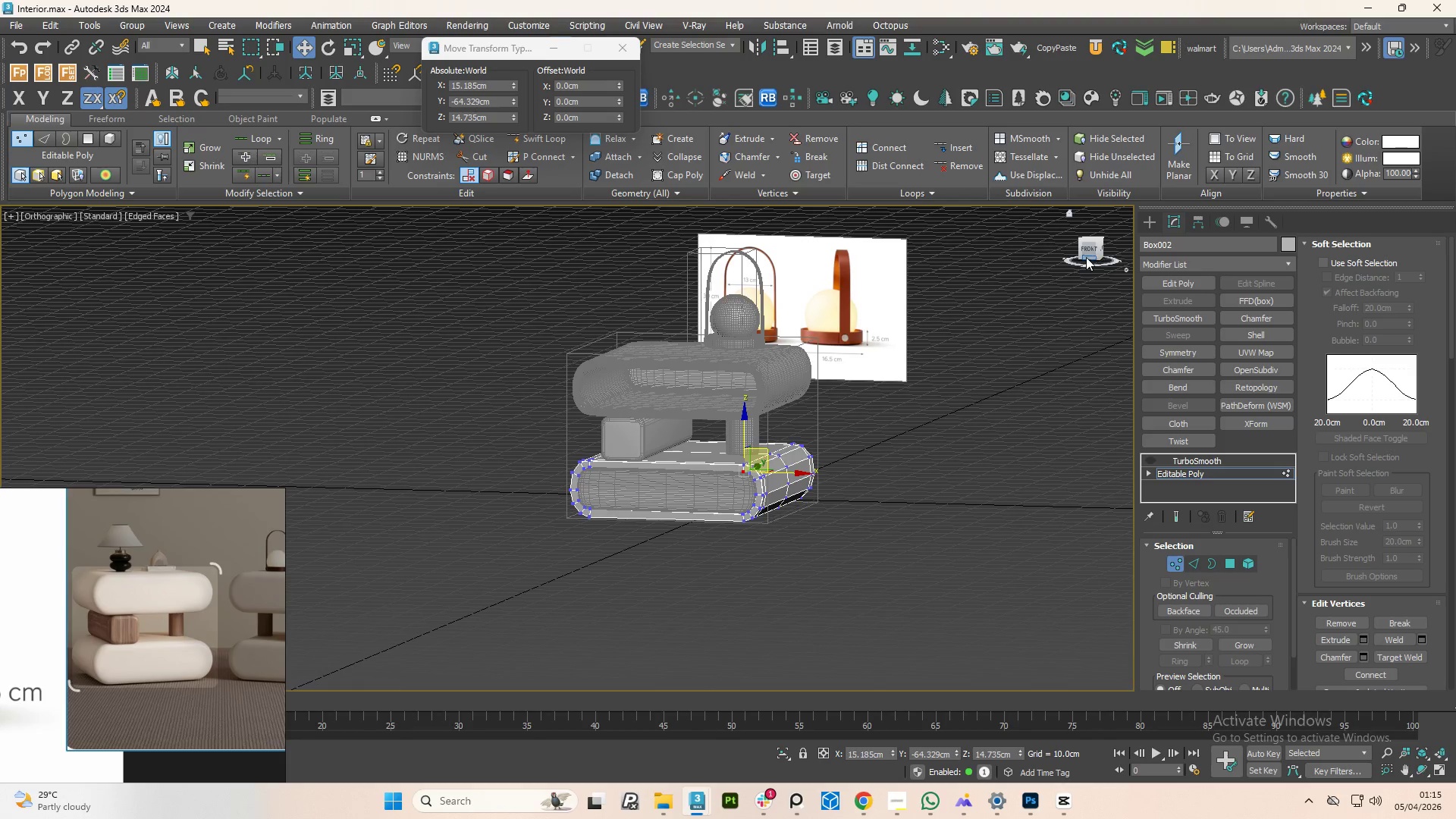 
left_click([1087, 255])
 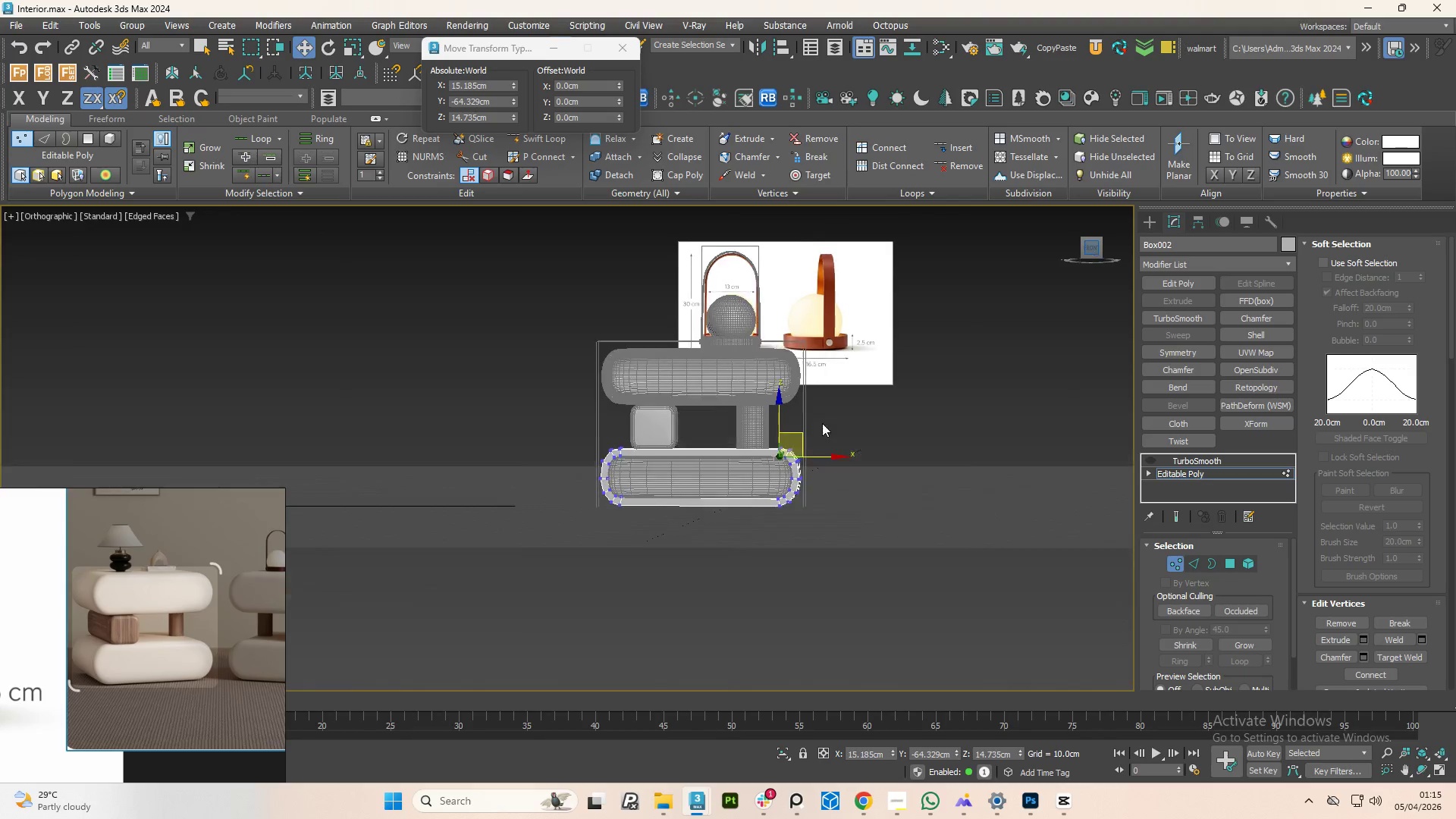 
scroll: coordinate [793, 515], scroll_direction: up, amount: 7.0
 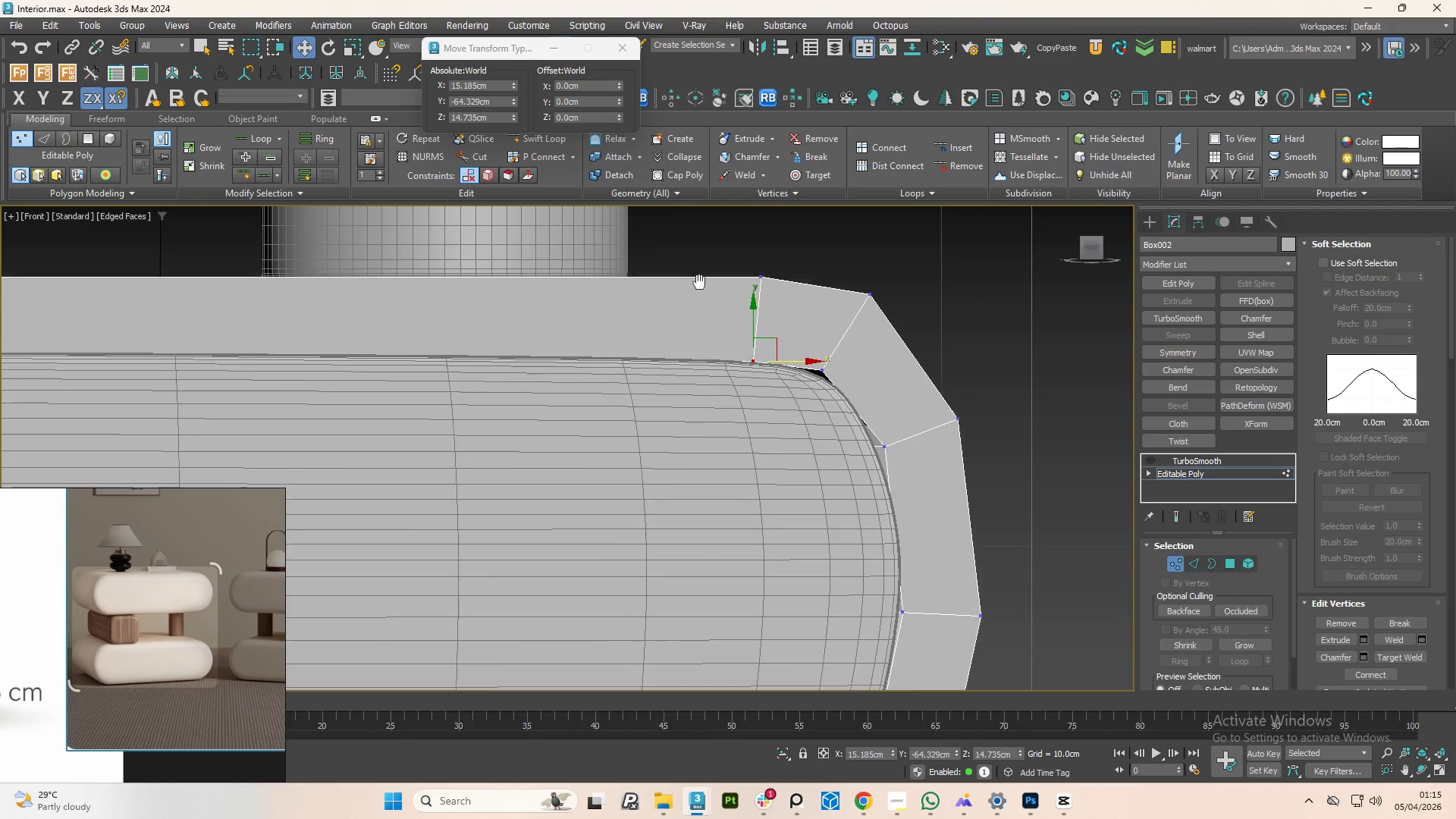 
scroll: coordinate [732, 412], scroll_direction: down, amount: 2.0
 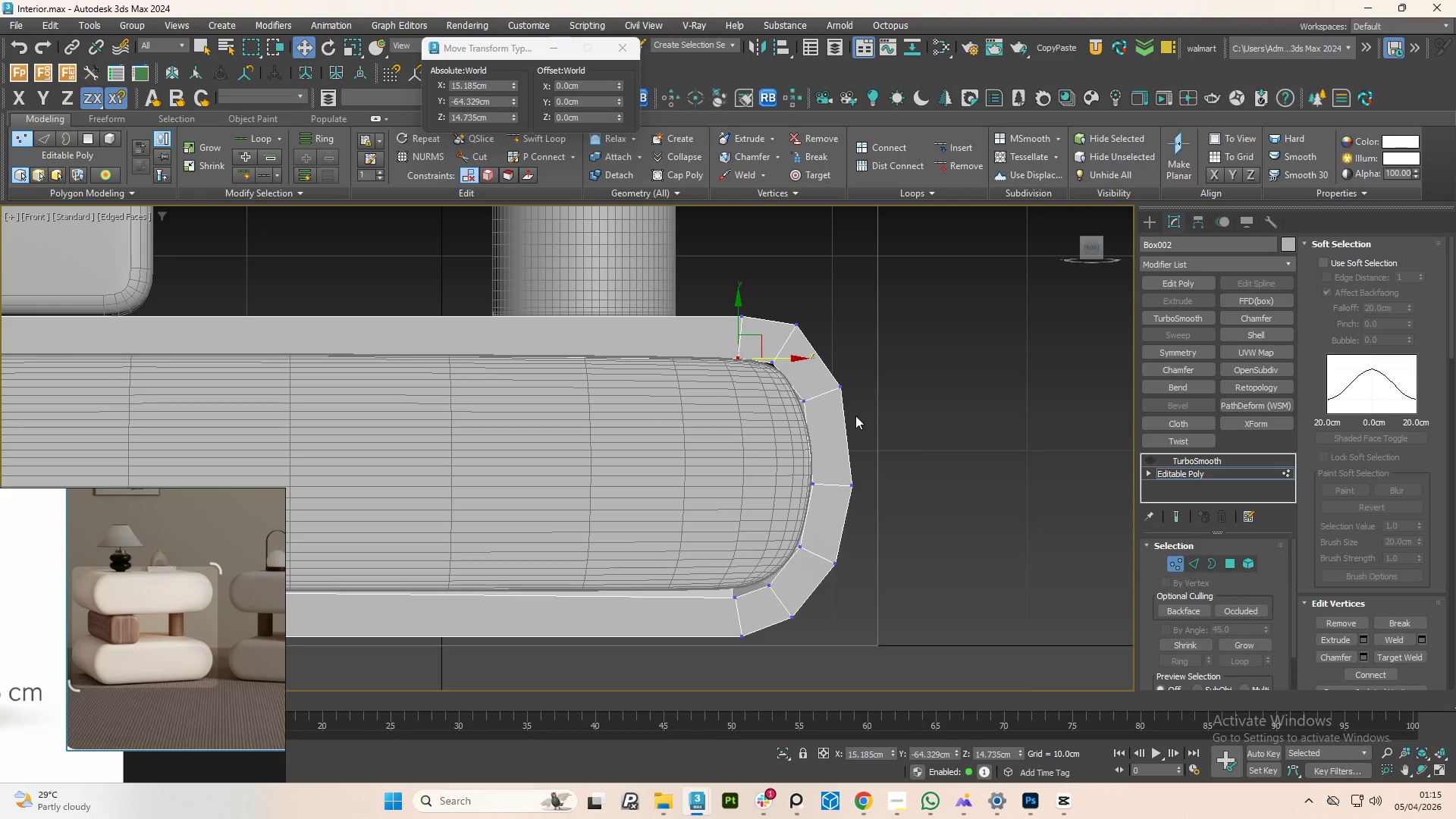 
scroll: coordinate [795, 403], scroll_direction: up, amount: 2.0
 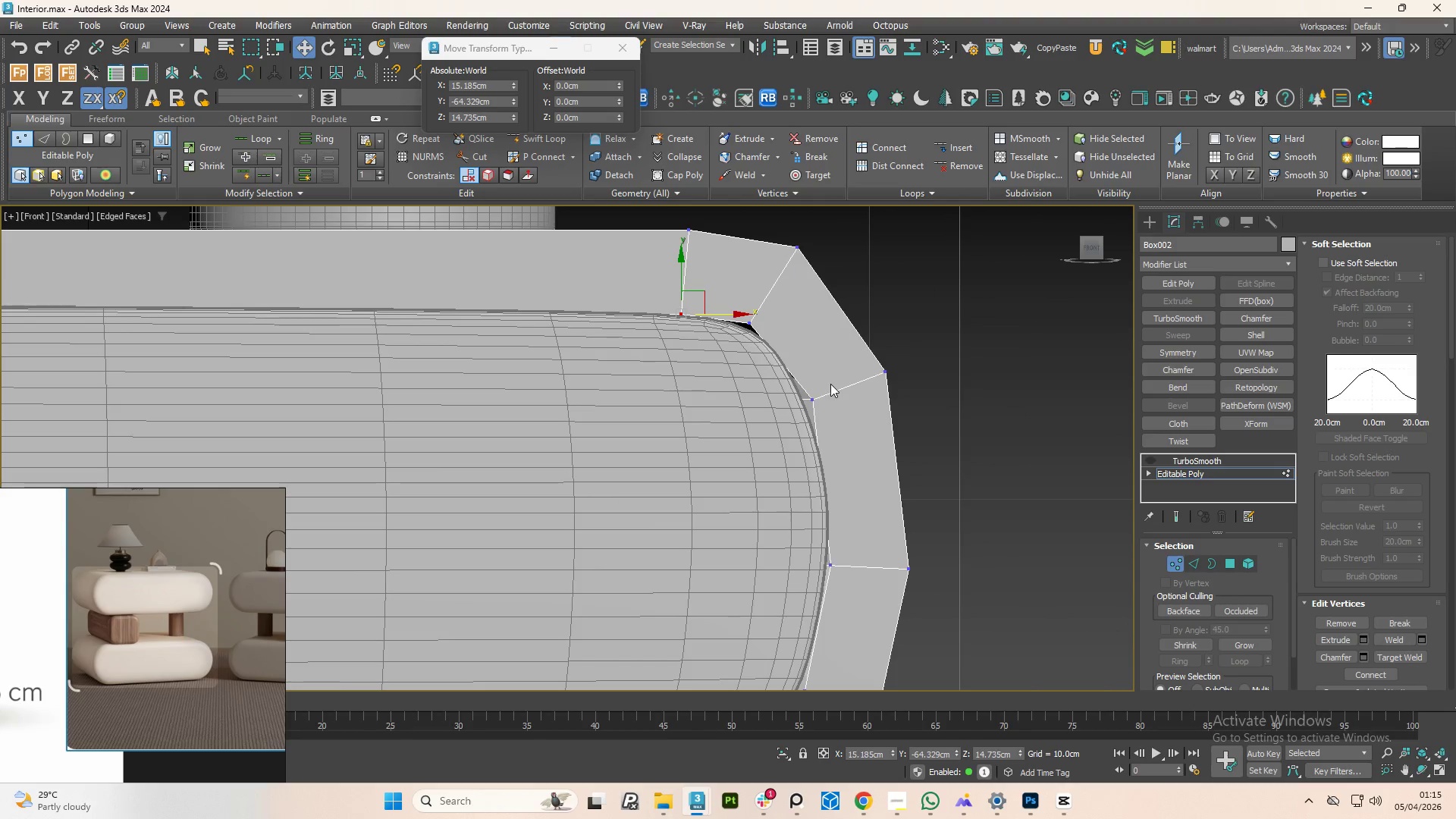 
left_click([822, 399])
 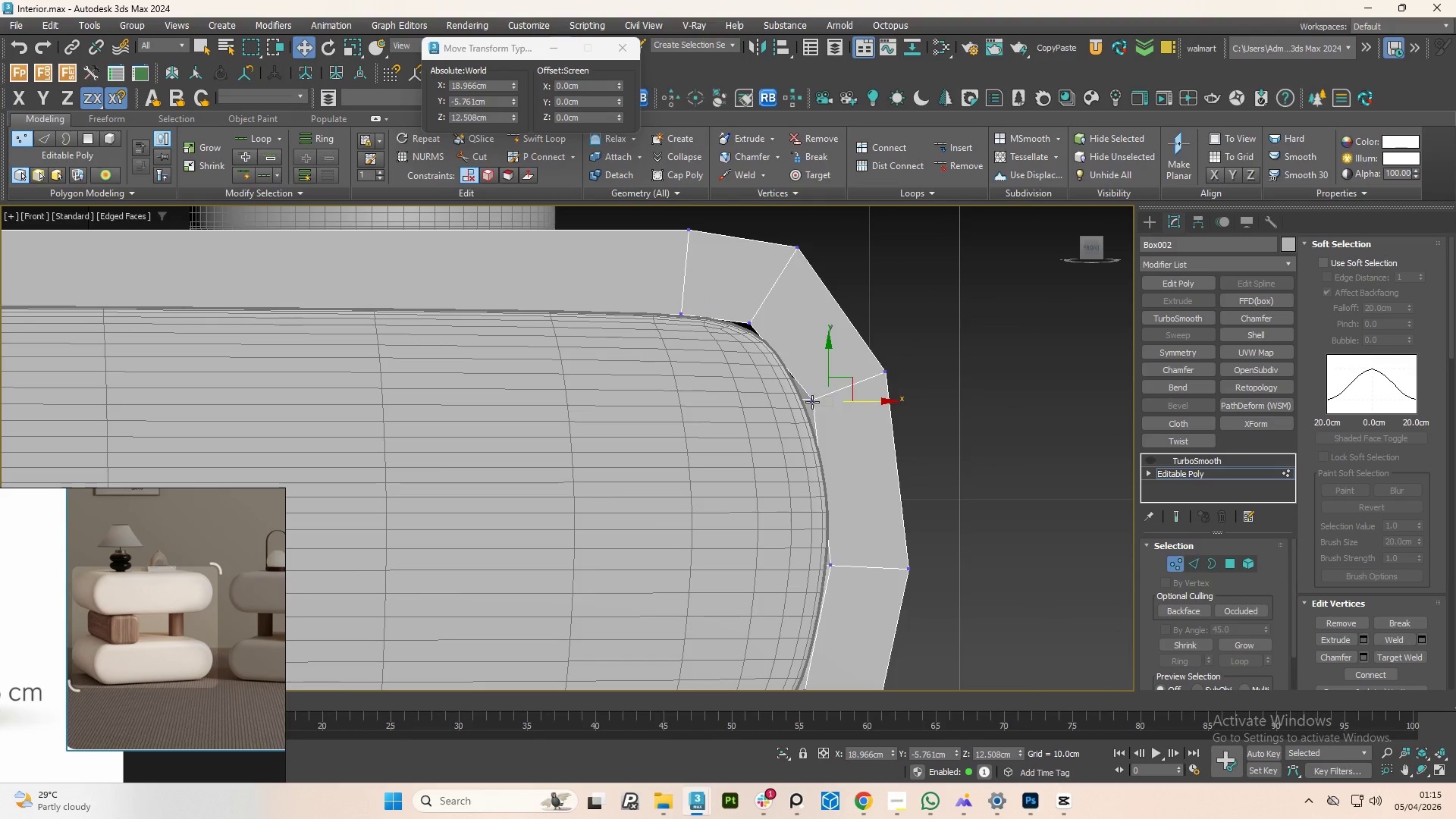 
left_click([809, 403])
 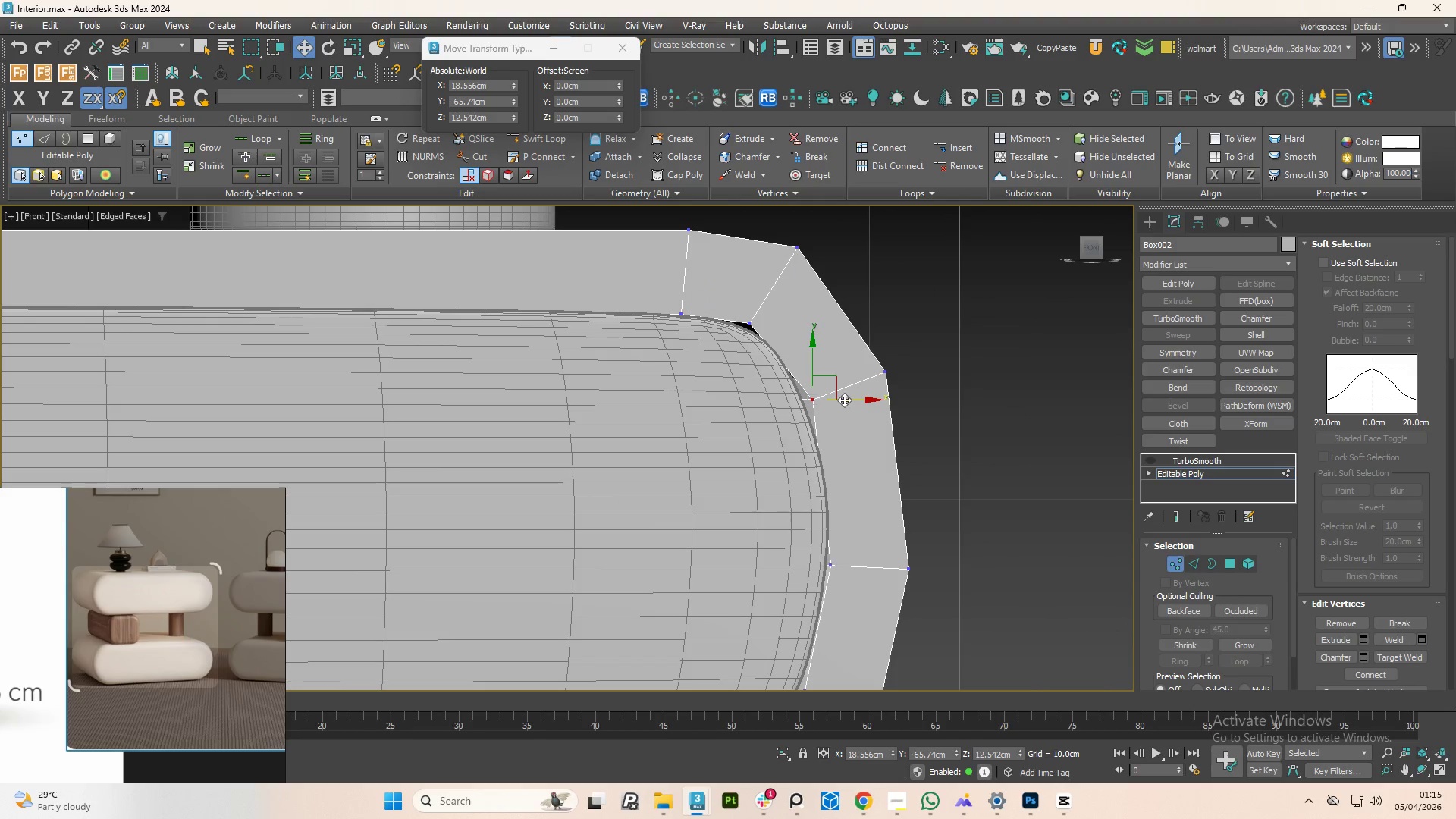 
left_click_drag(start_coordinate=[843, 399], to_coordinate=[838, 400])
 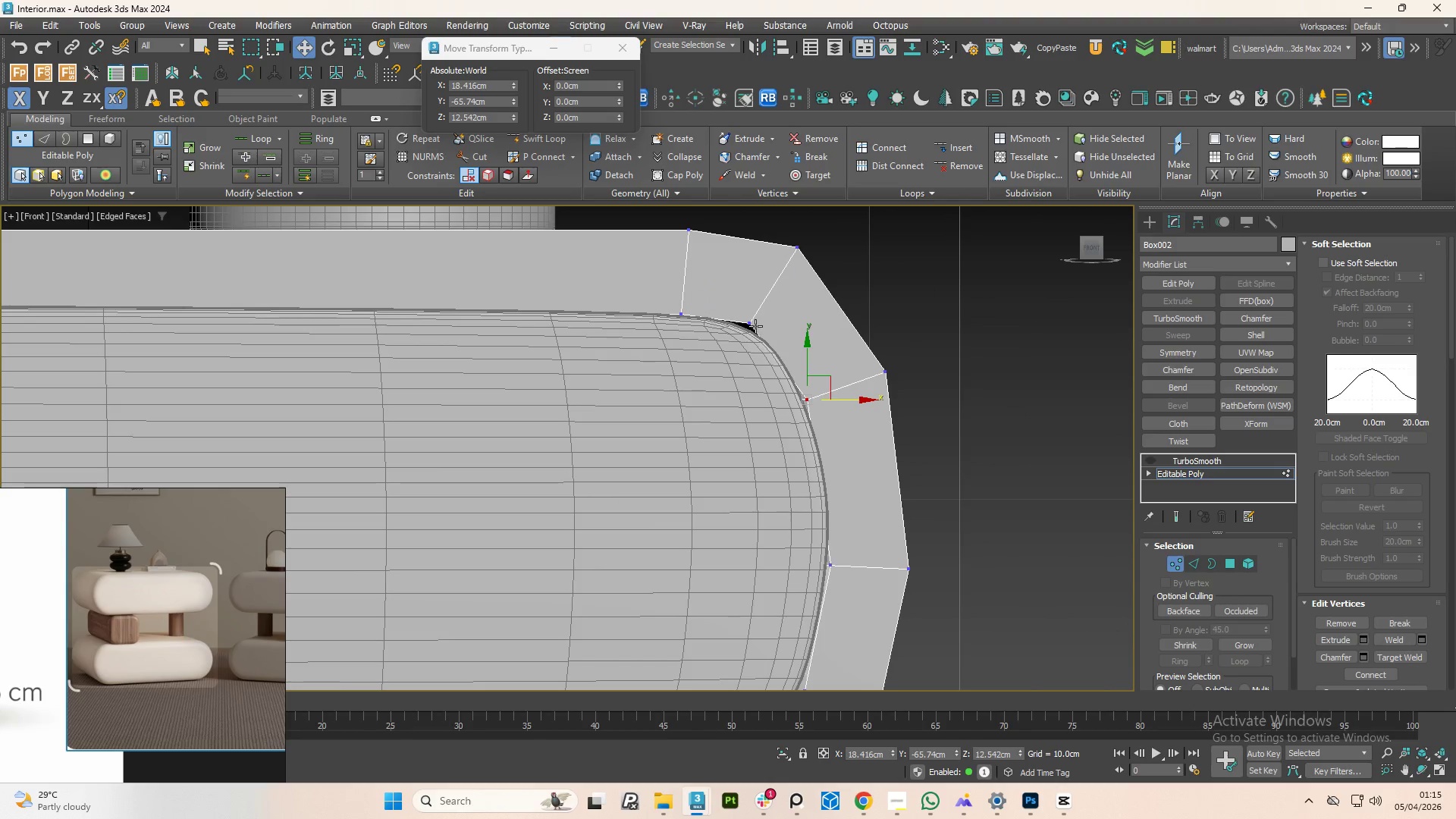 
left_click([749, 322])
 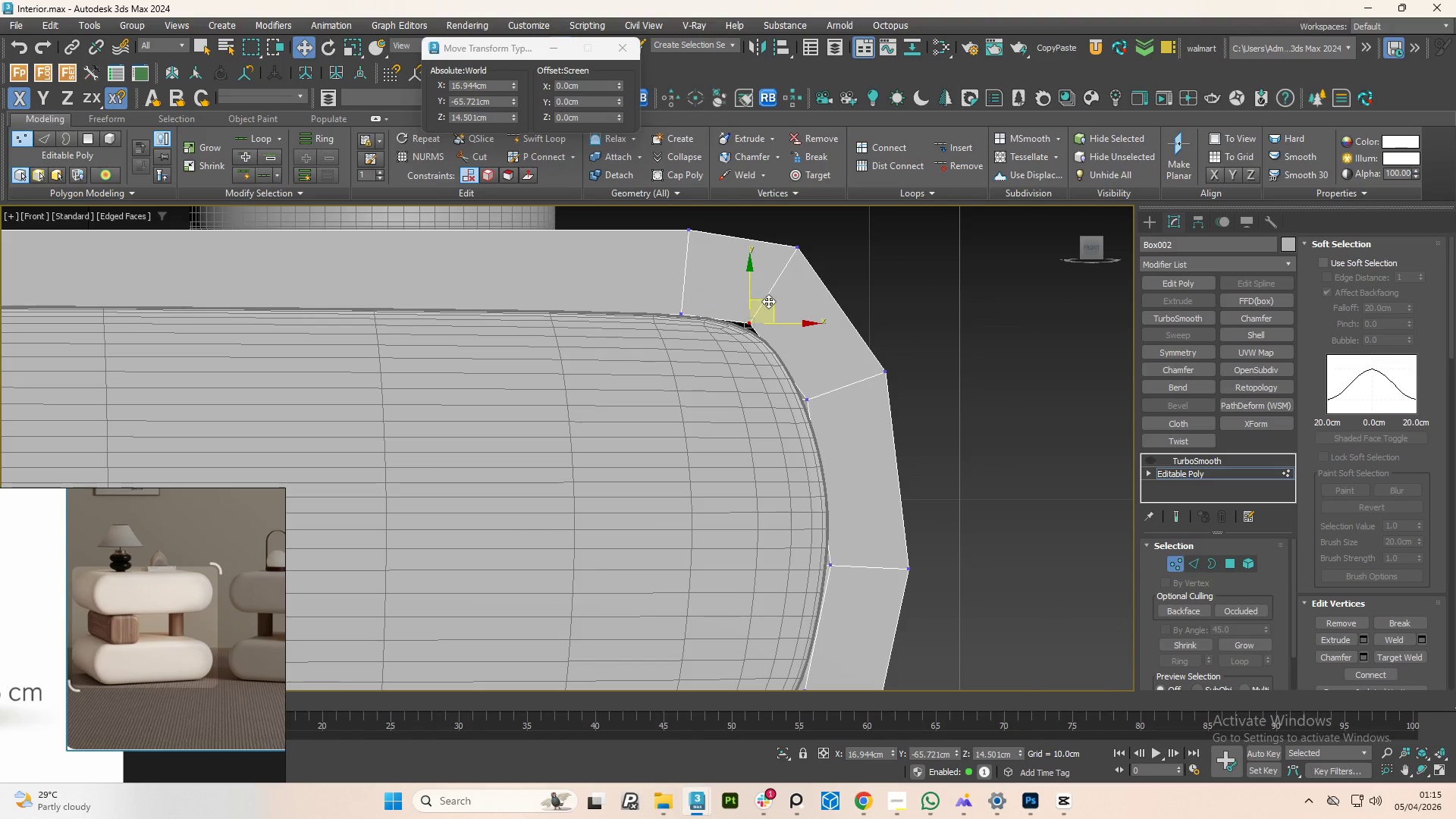 
left_click_drag(start_coordinate=[768, 301], to_coordinate=[767, 307])
 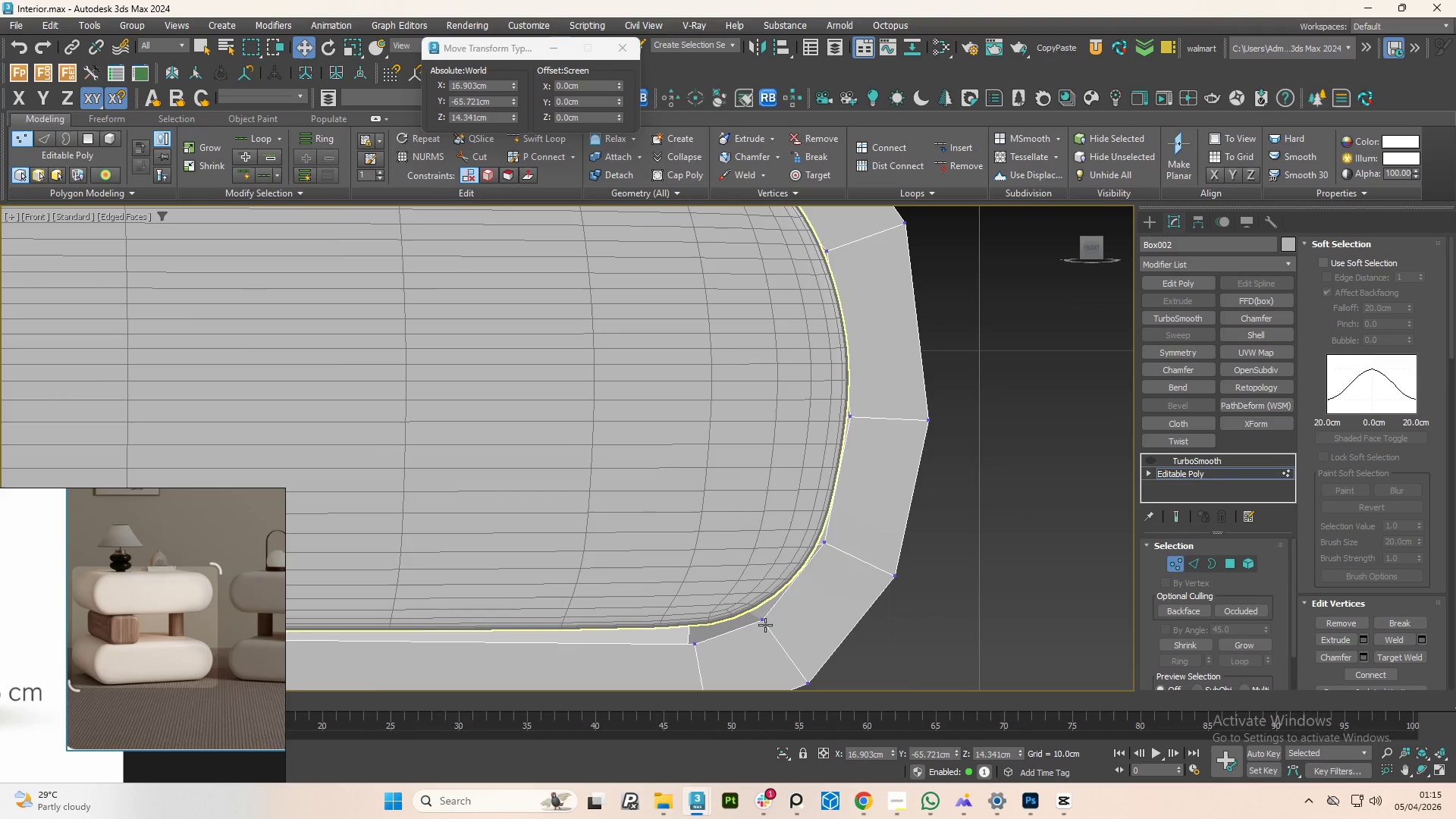 
left_click([765, 625])
 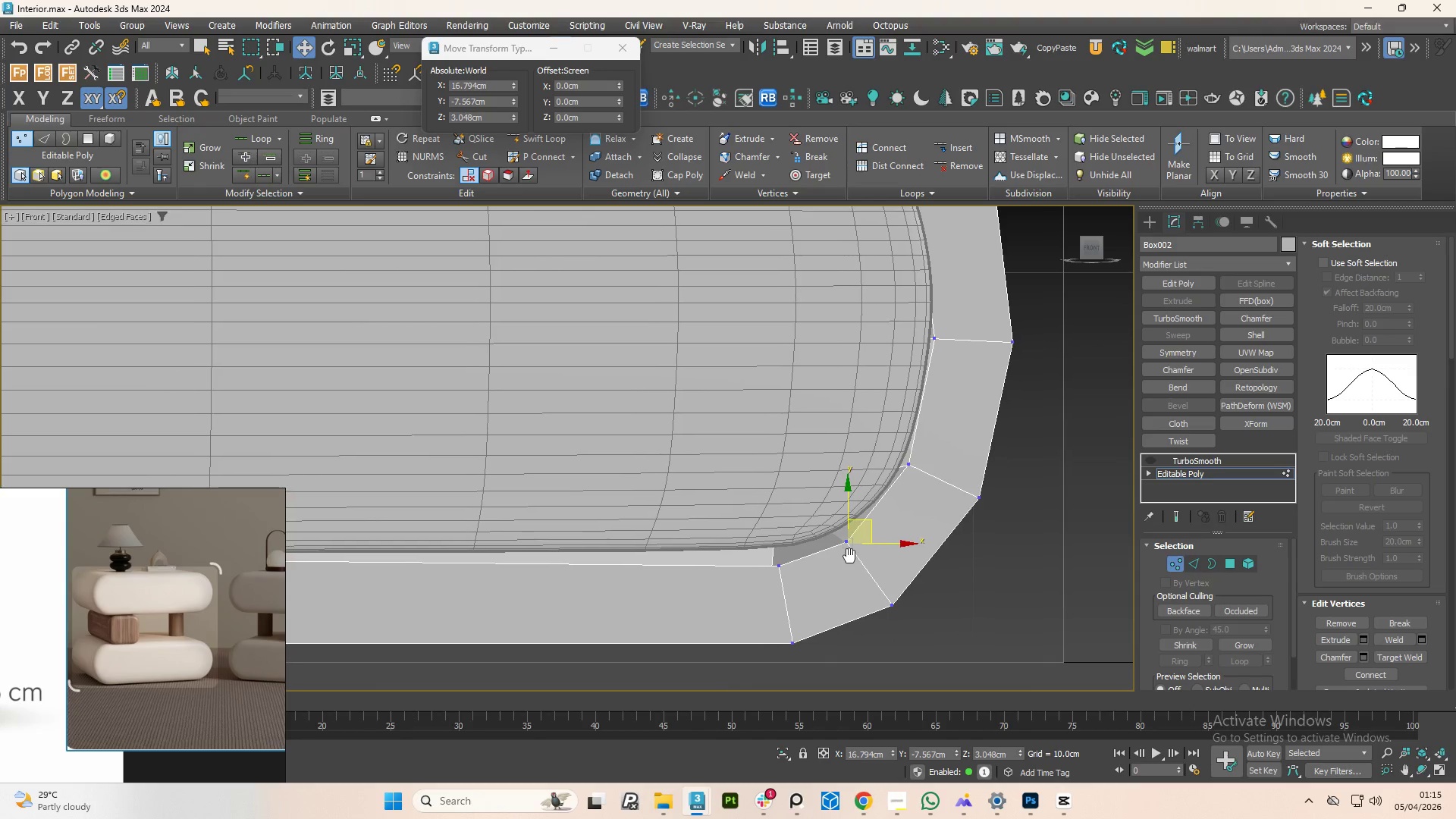 
scroll: coordinate [849, 540], scroll_direction: up, amount: 2.0
 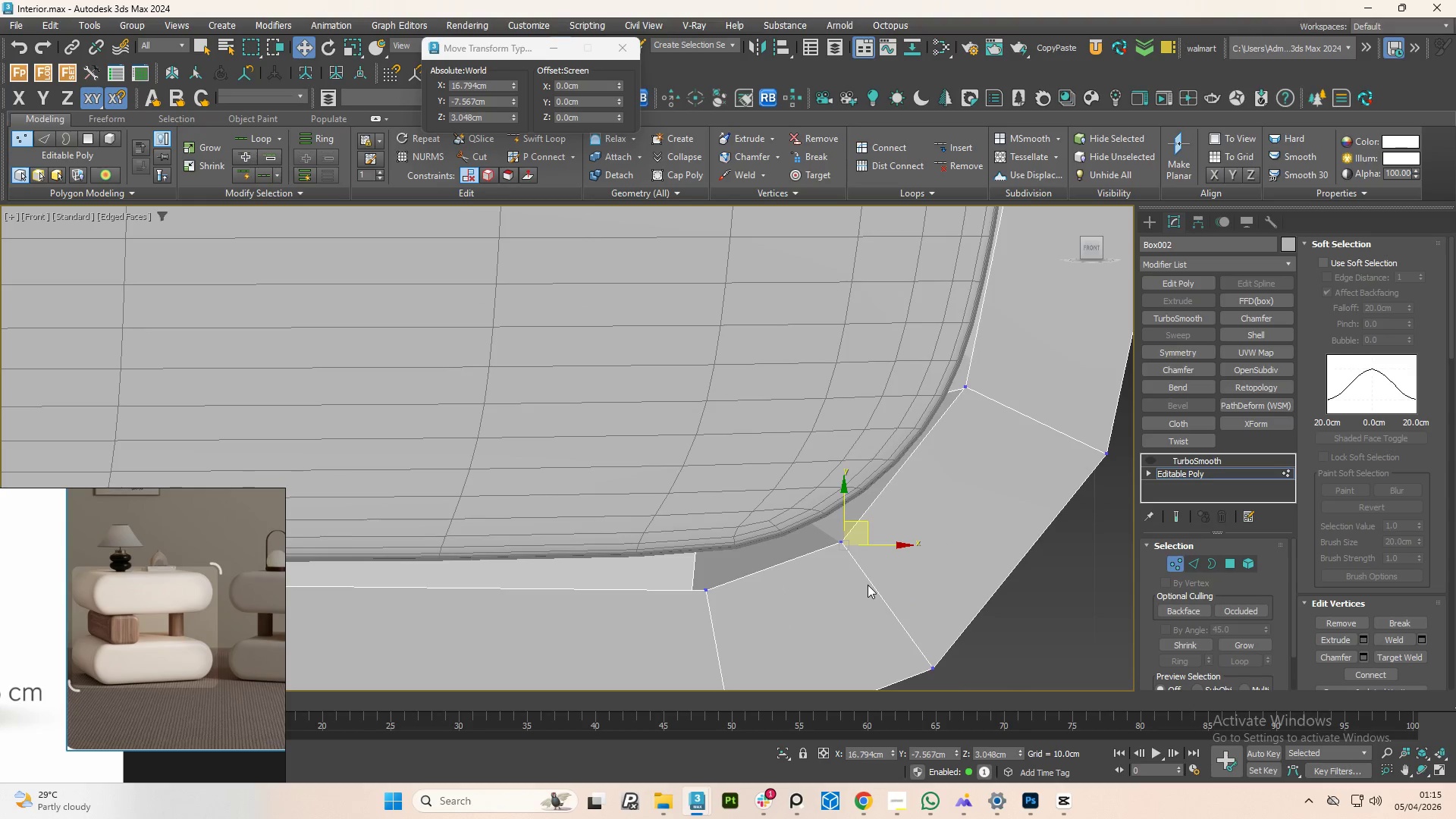 
left_click_drag(start_coordinate=[868, 585], to_coordinate=[840, 533])
 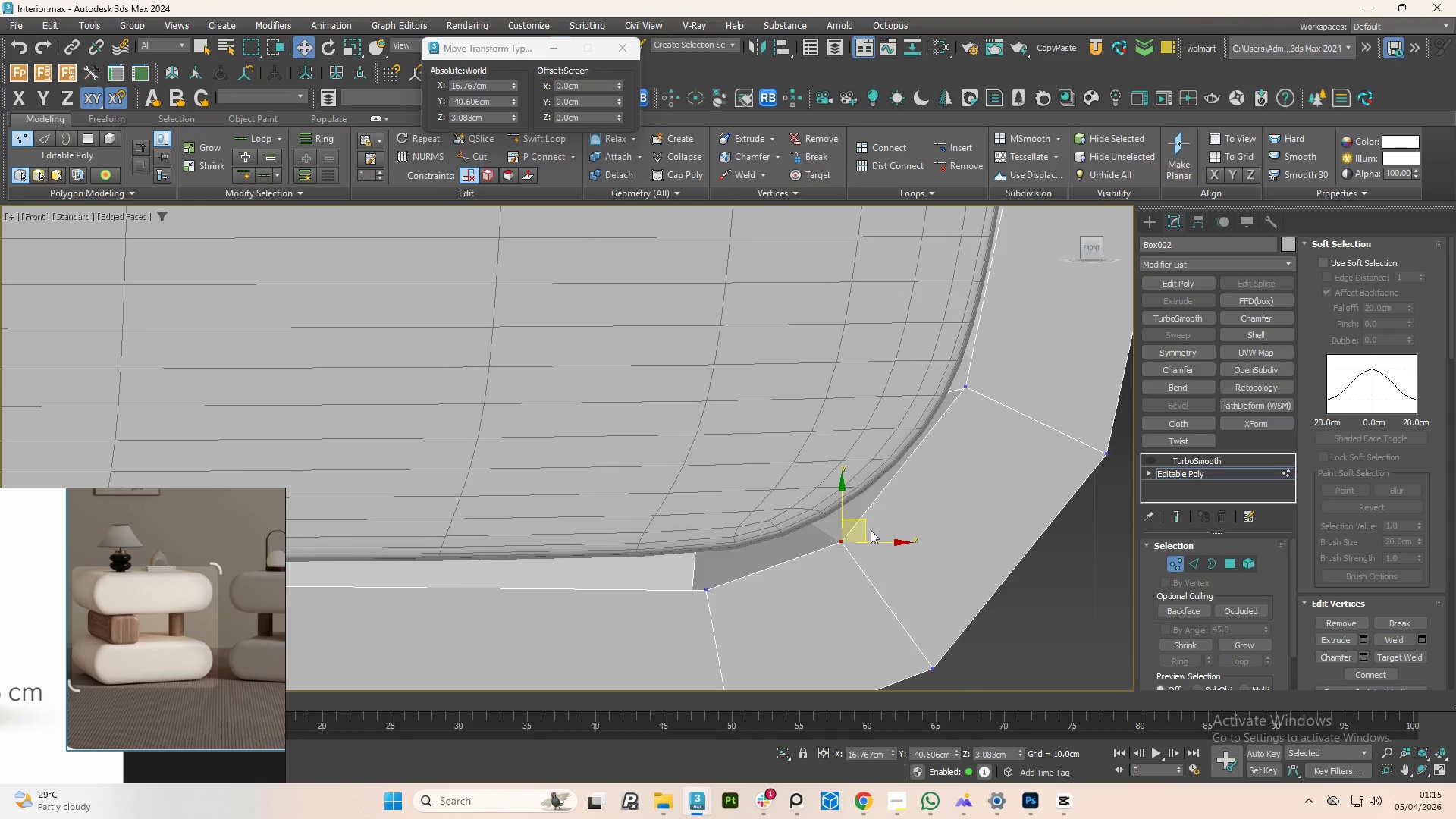 
left_click_drag(start_coordinate=[863, 526], to_coordinate=[846, 511])
 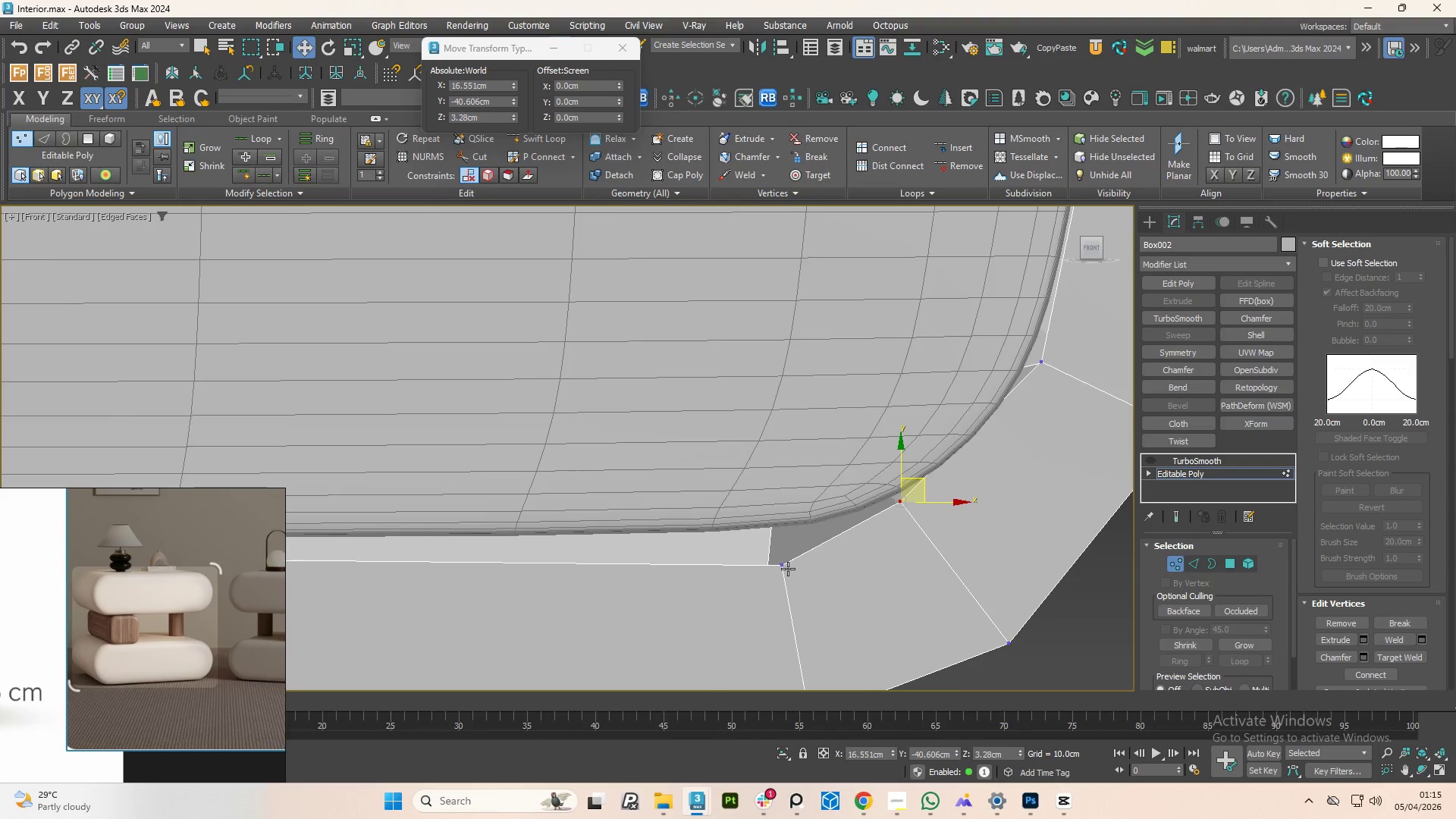 
left_click([788, 569])
 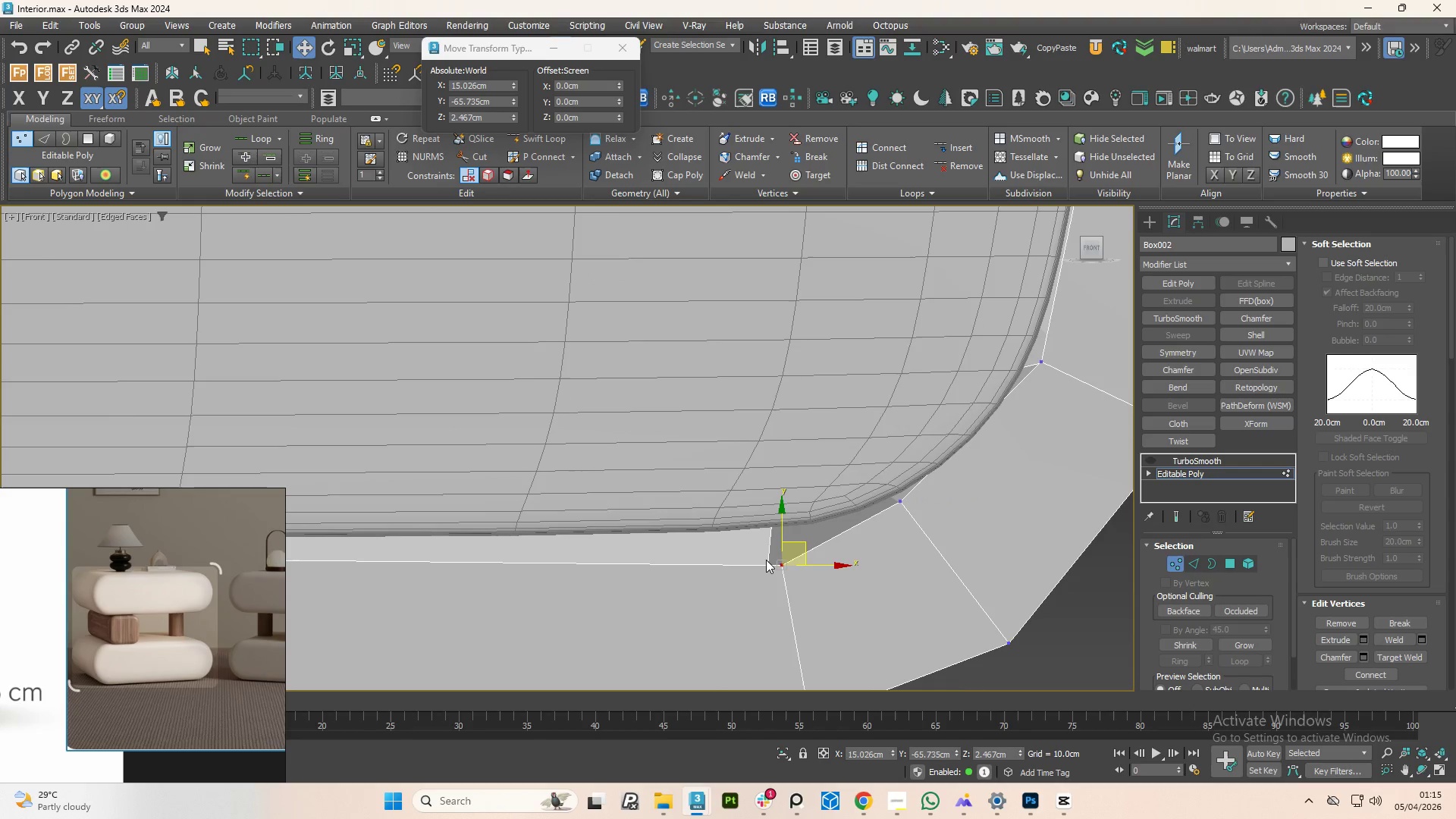 
key(F3)
 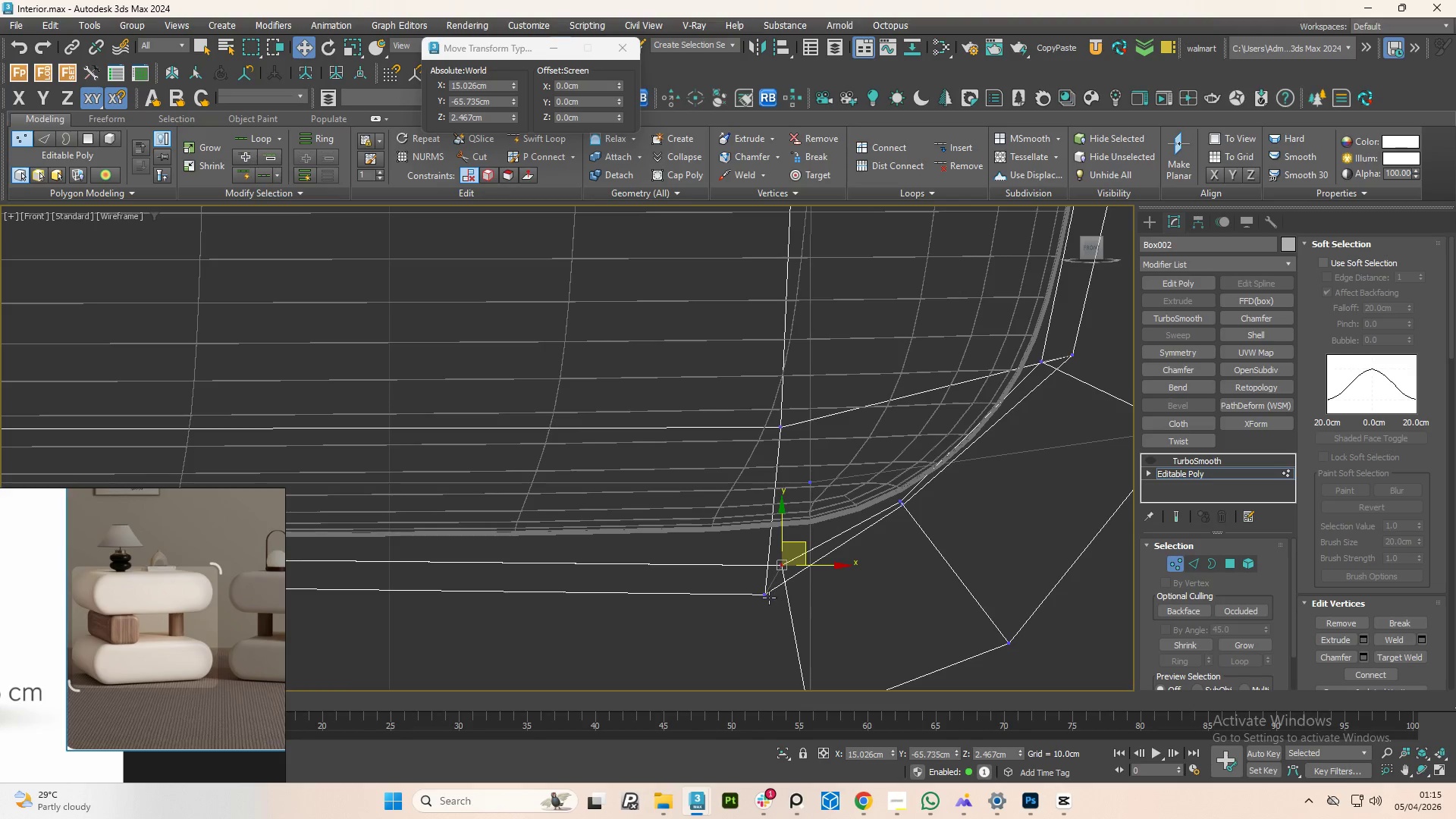 
left_click([768, 598])
 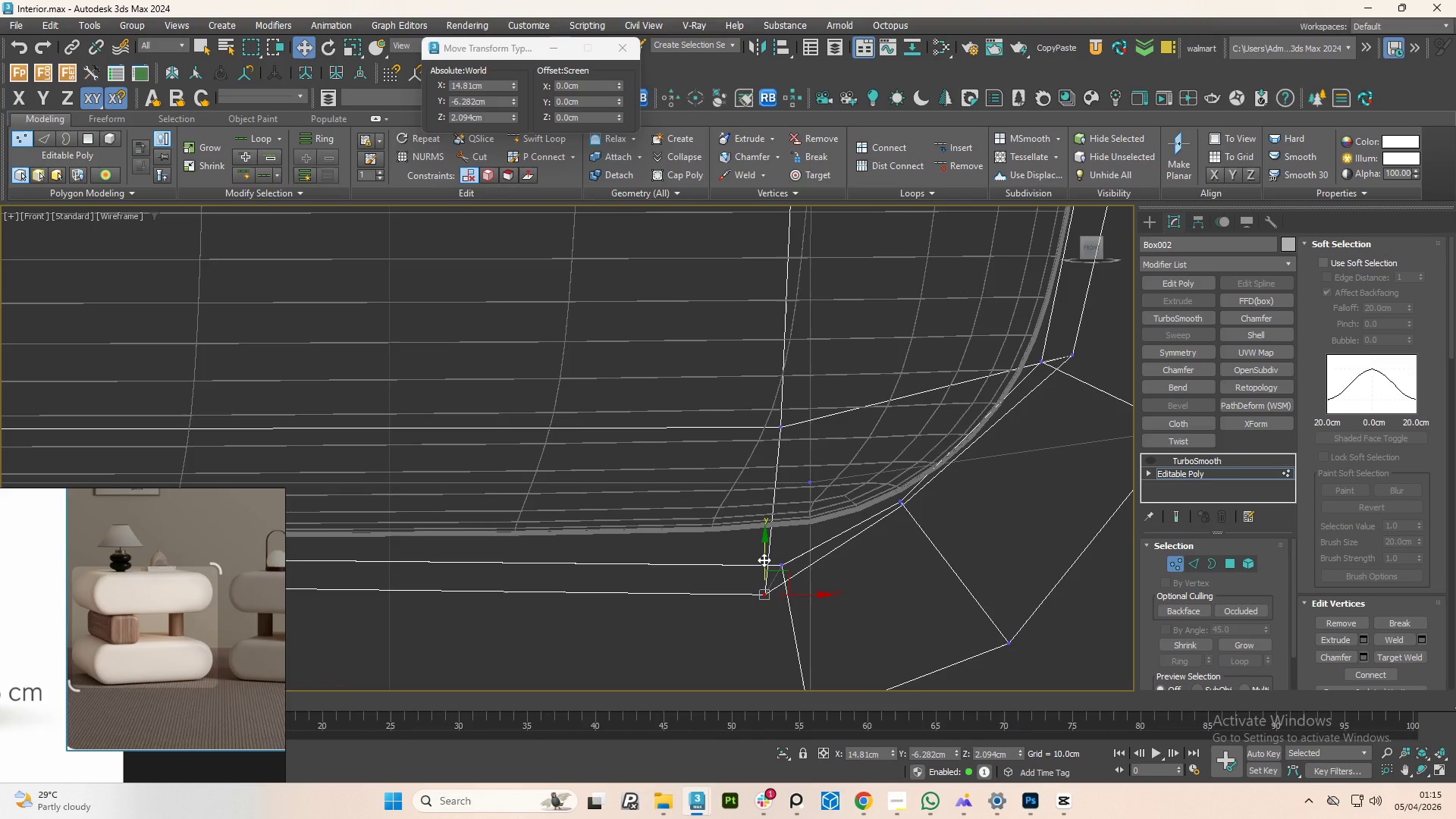 
left_click_drag(start_coordinate=[764, 560], to_coordinate=[776, 529])
 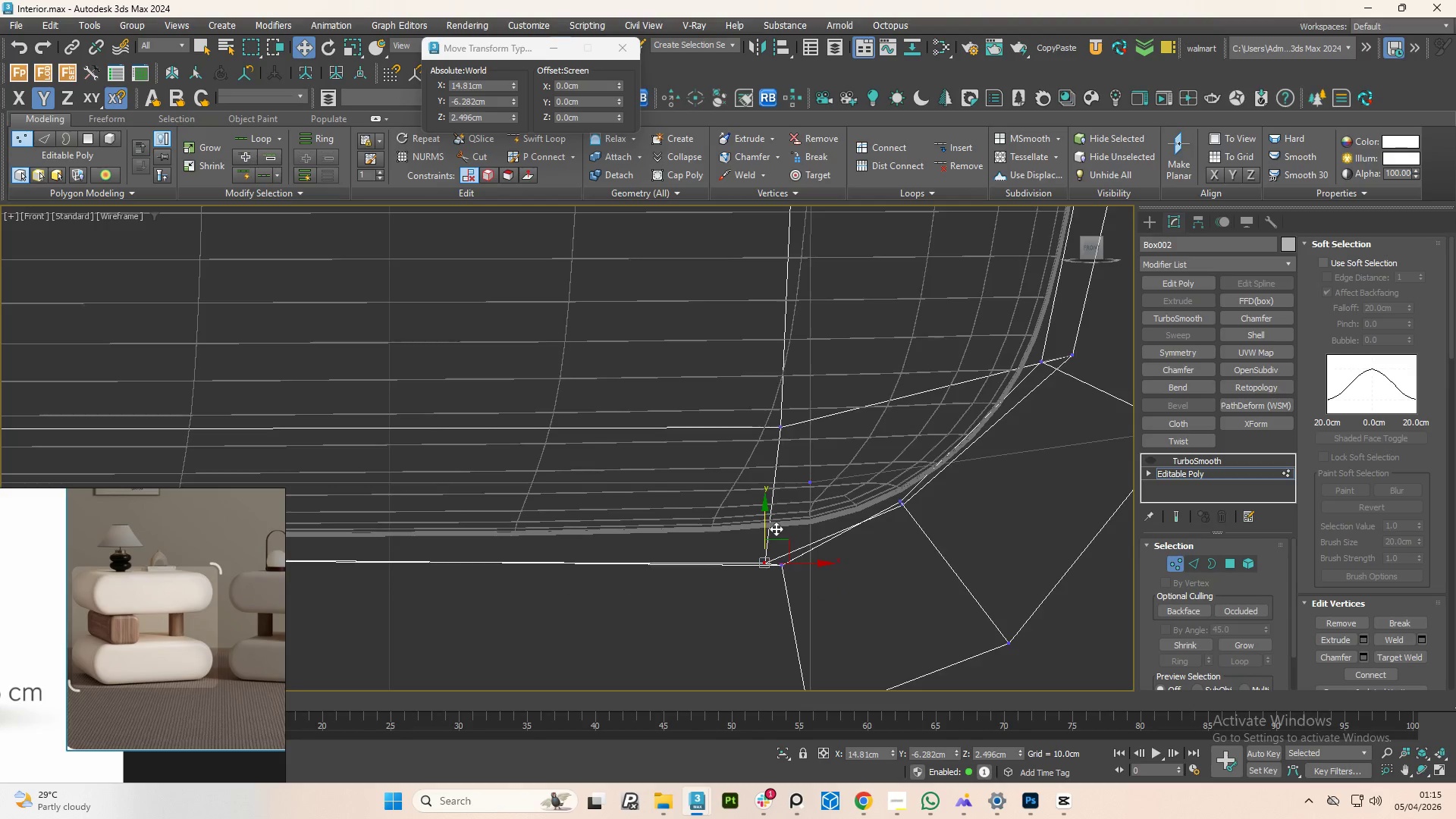 
key(F3)
 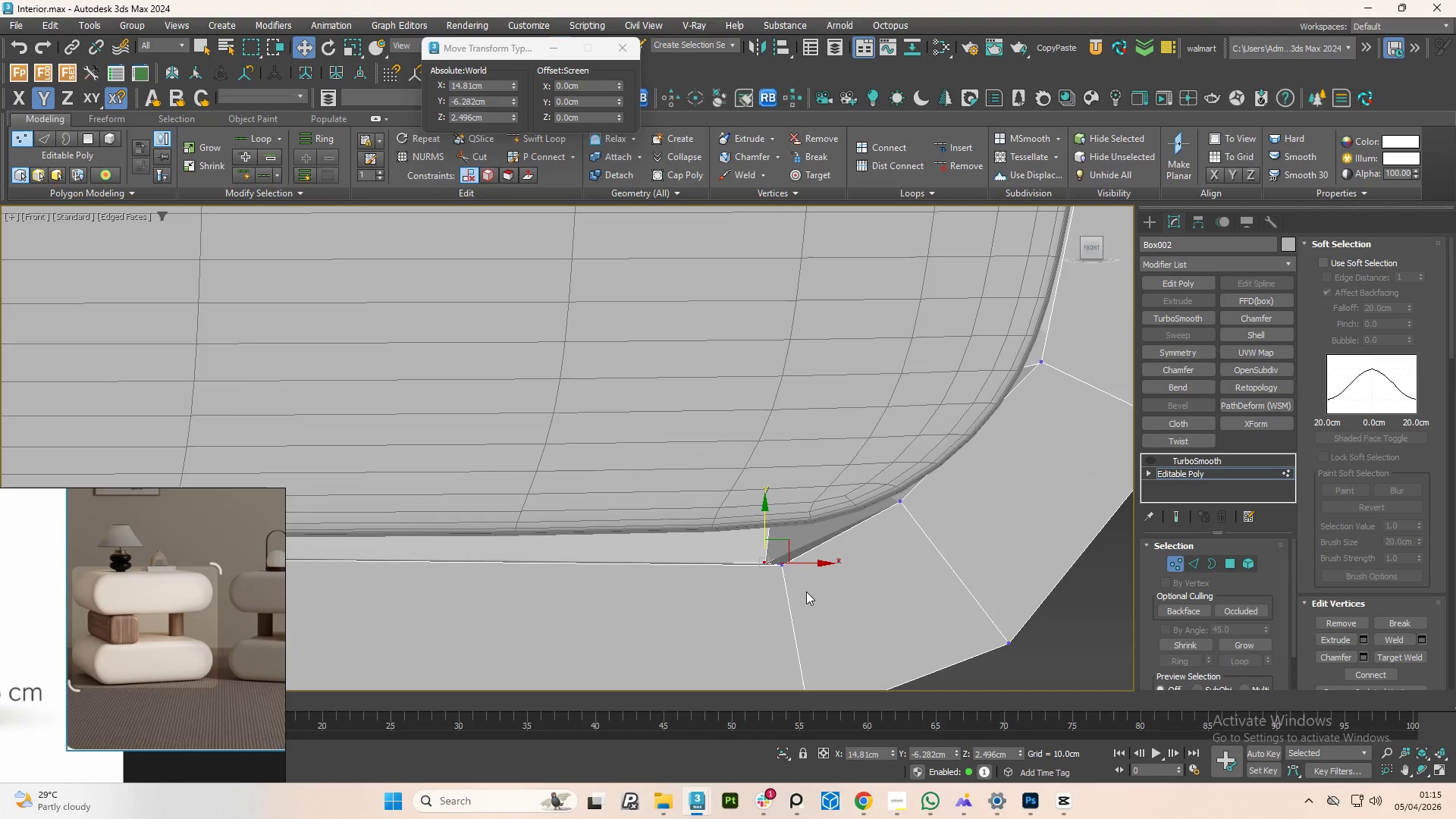 
left_click_drag(start_coordinate=[807, 592], to_coordinate=[747, 532])
 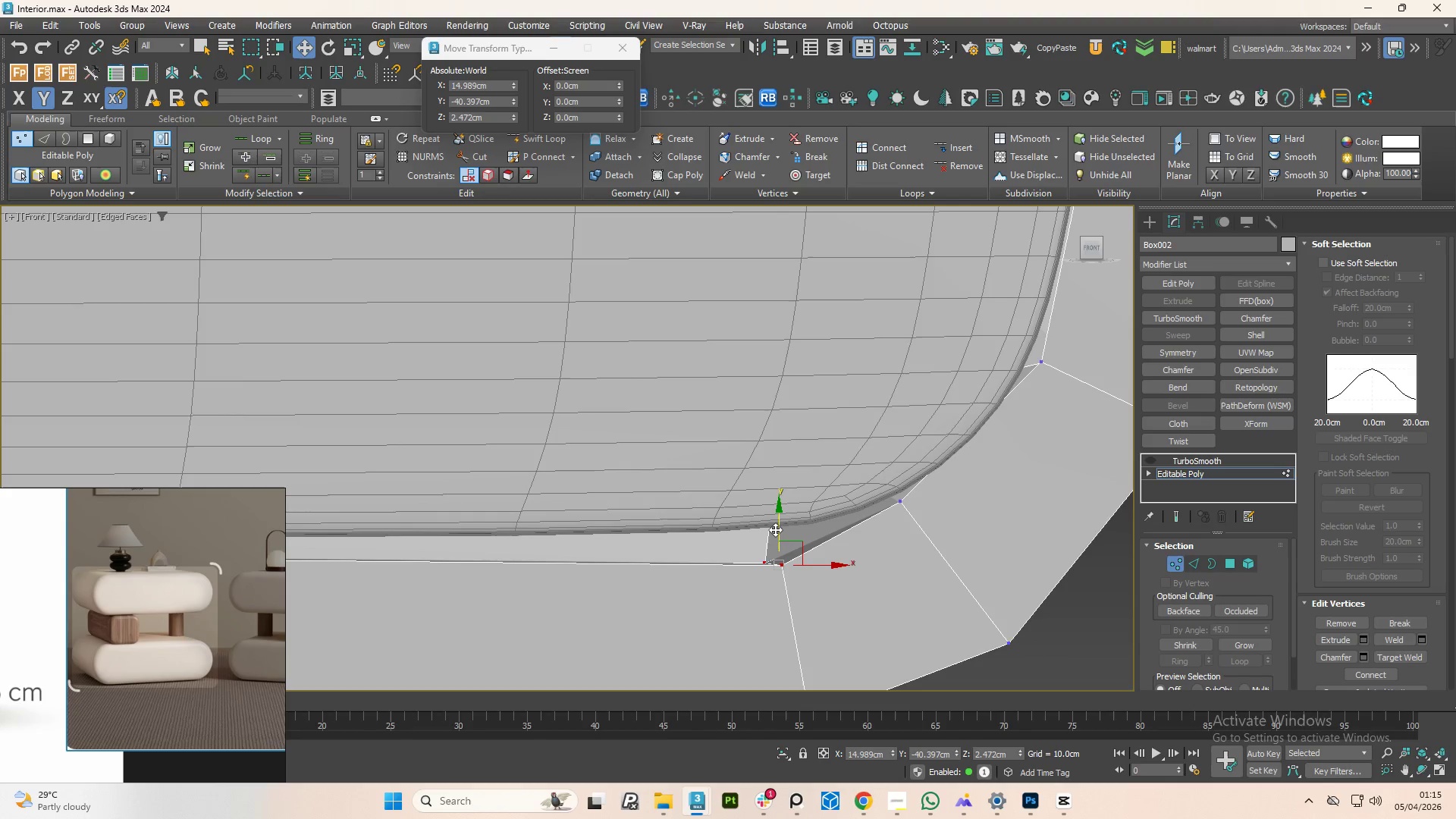 
left_click_drag(start_coordinate=[775, 529], to_coordinate=[775, 495])
 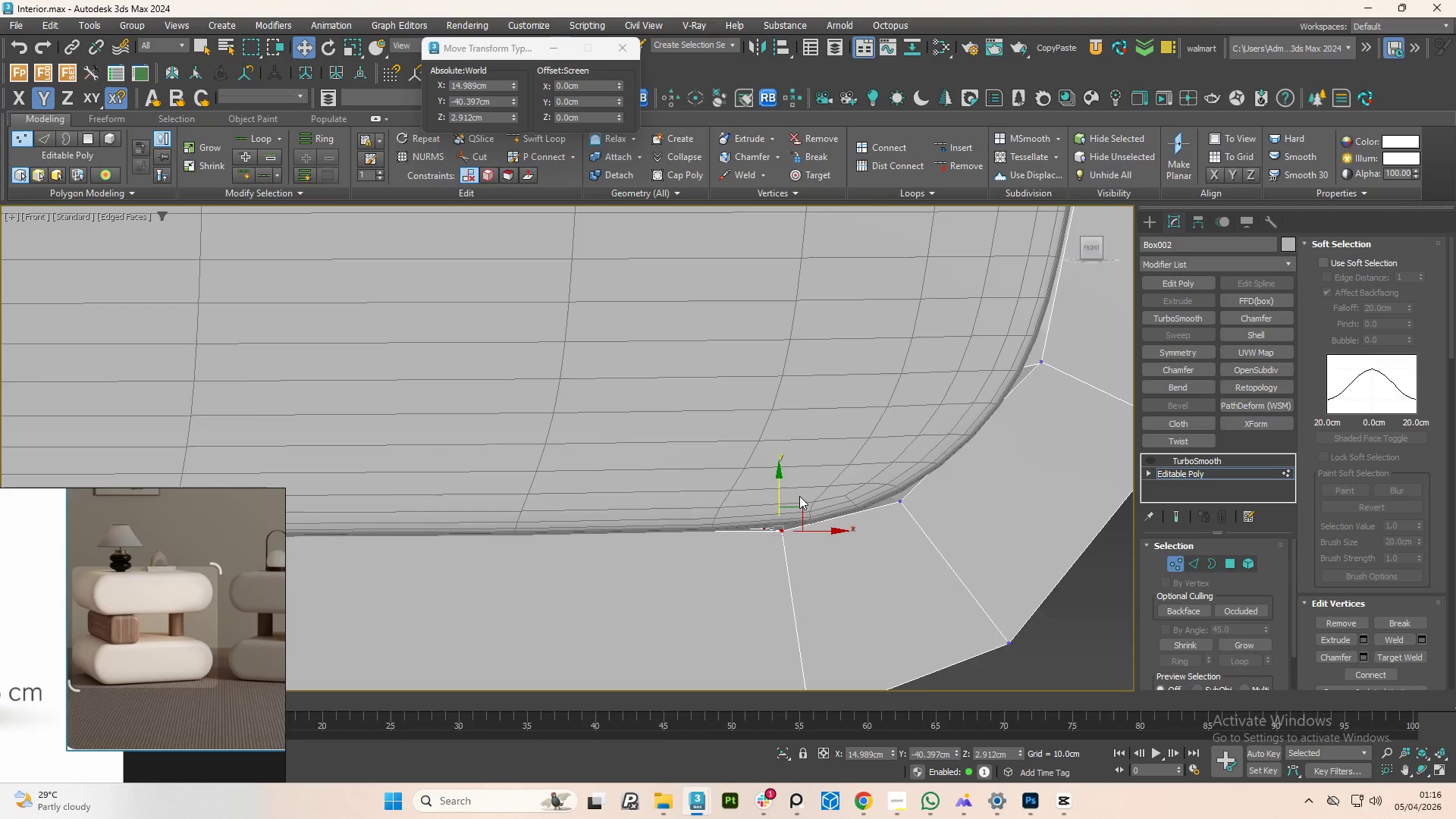 
scroll: coordinate [867, 496], scroll_direction: down, amount: 3.0
 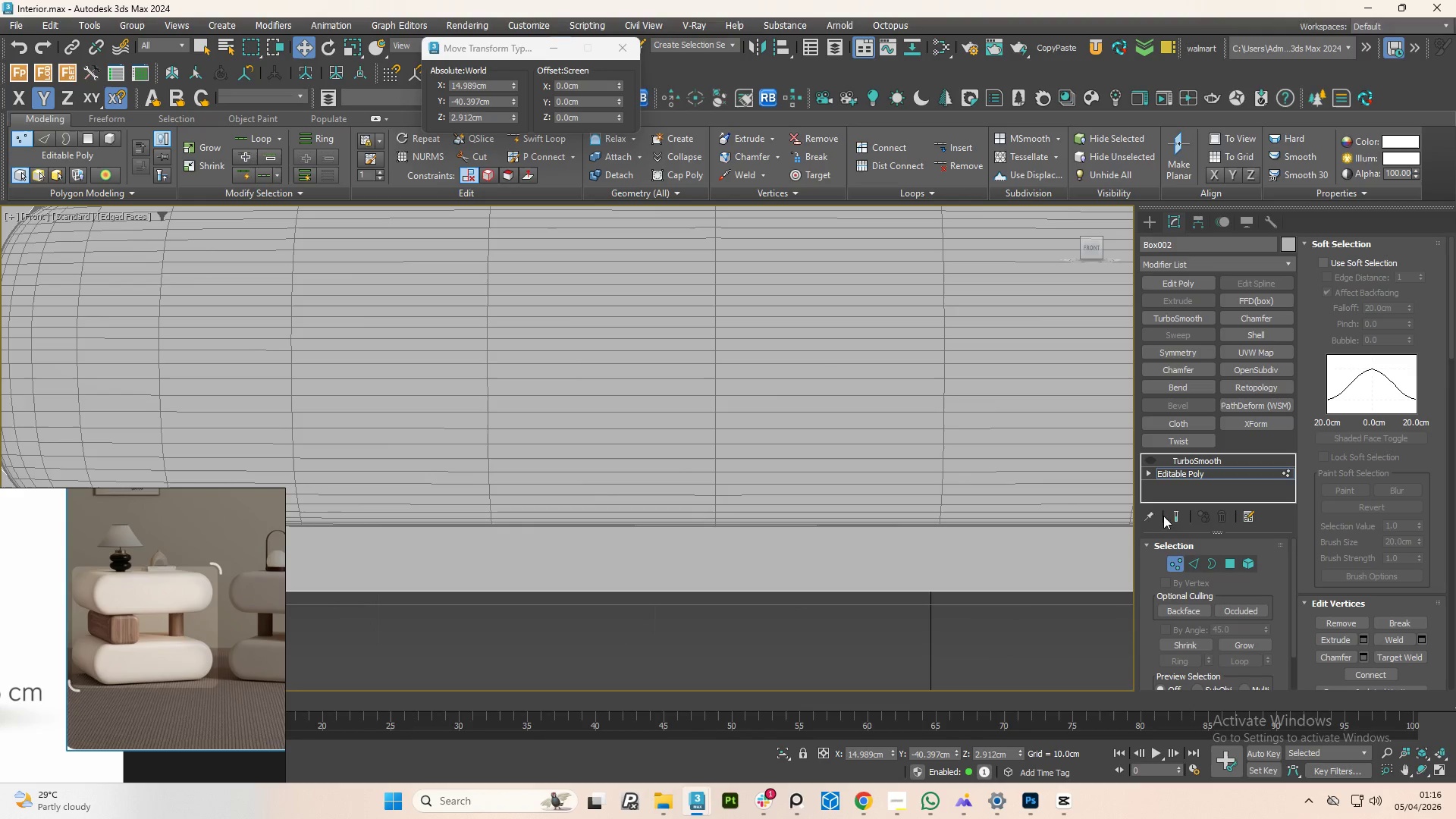 
scroll: coordinate [703, 520], scroll_direction: up, amount: 3.0
 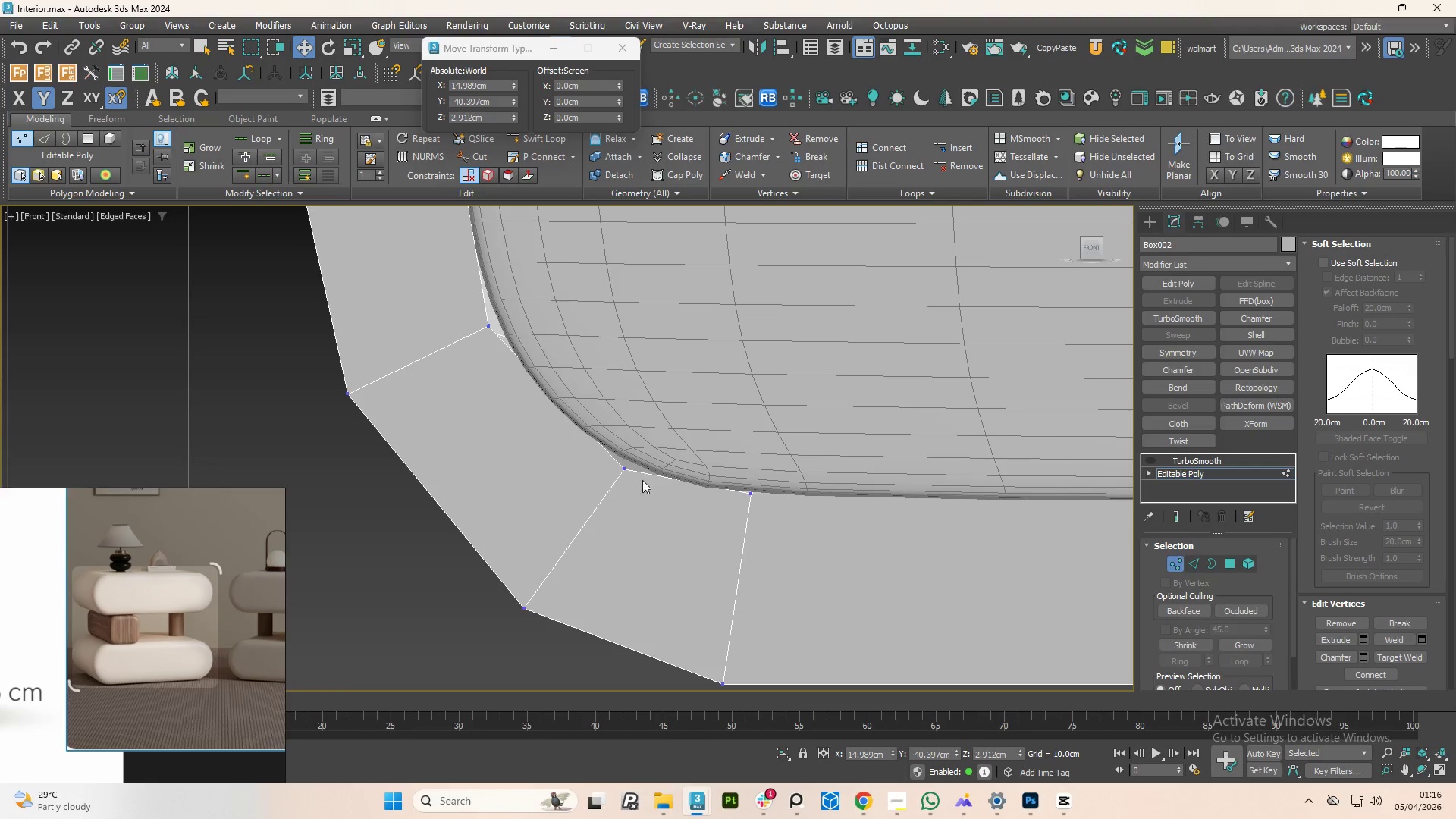 
left_click([621, 472])
 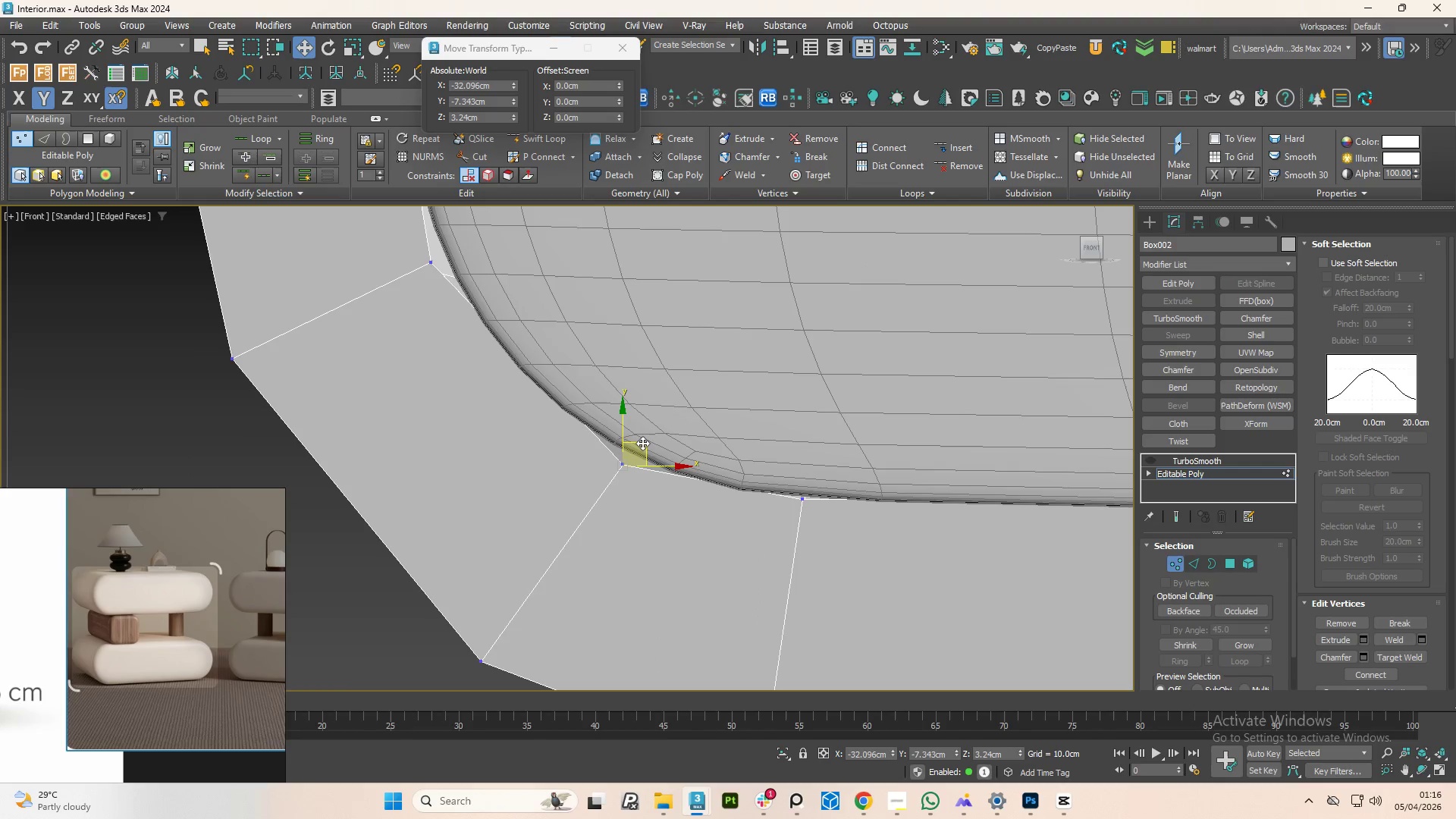 
scroll: coordinate [627, 480], scroll_direction: up, amount: 1.0
 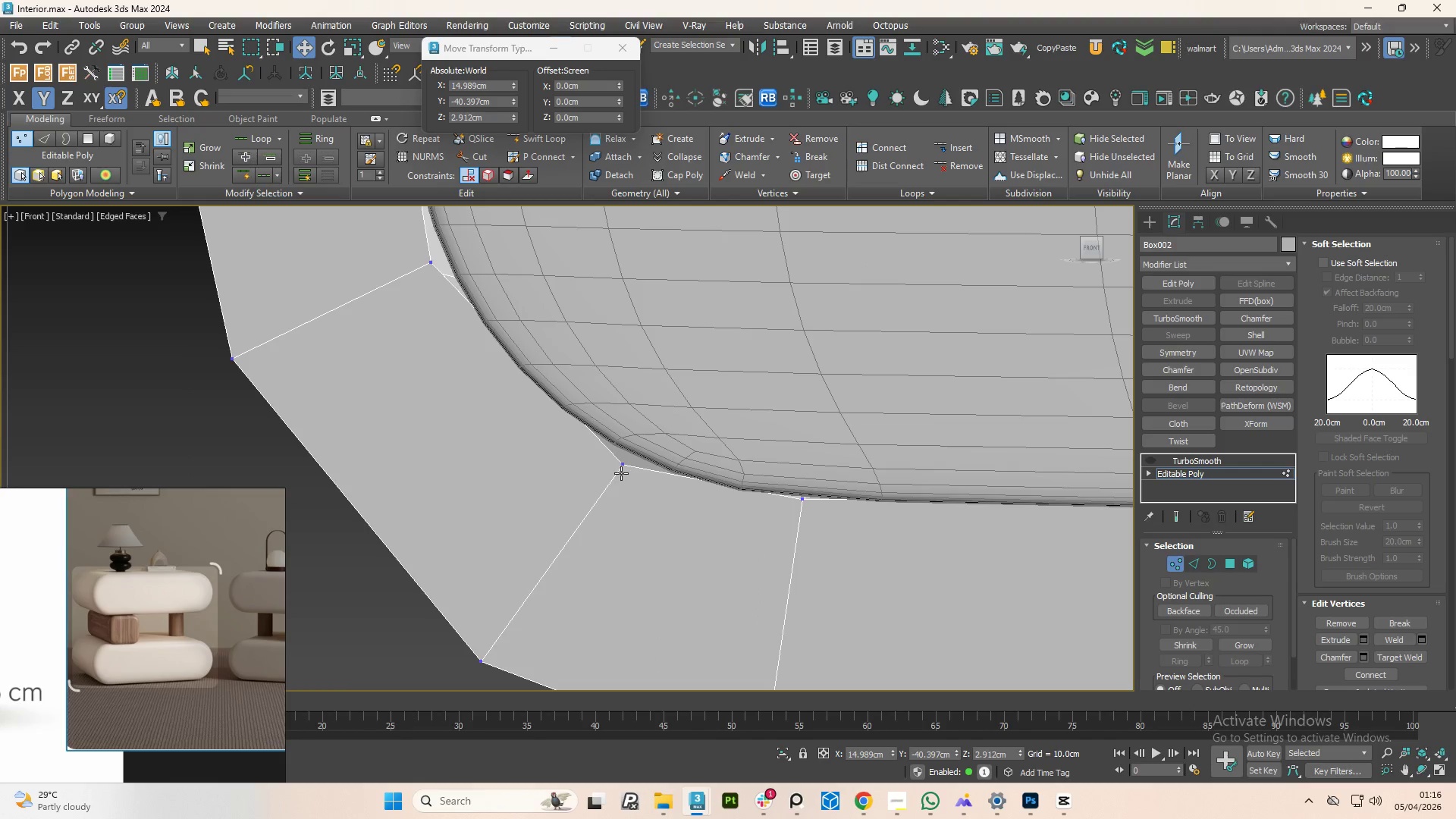 
left_click_drag(start_coordinate=[643, 441], to_coordinate=[648, 432])
 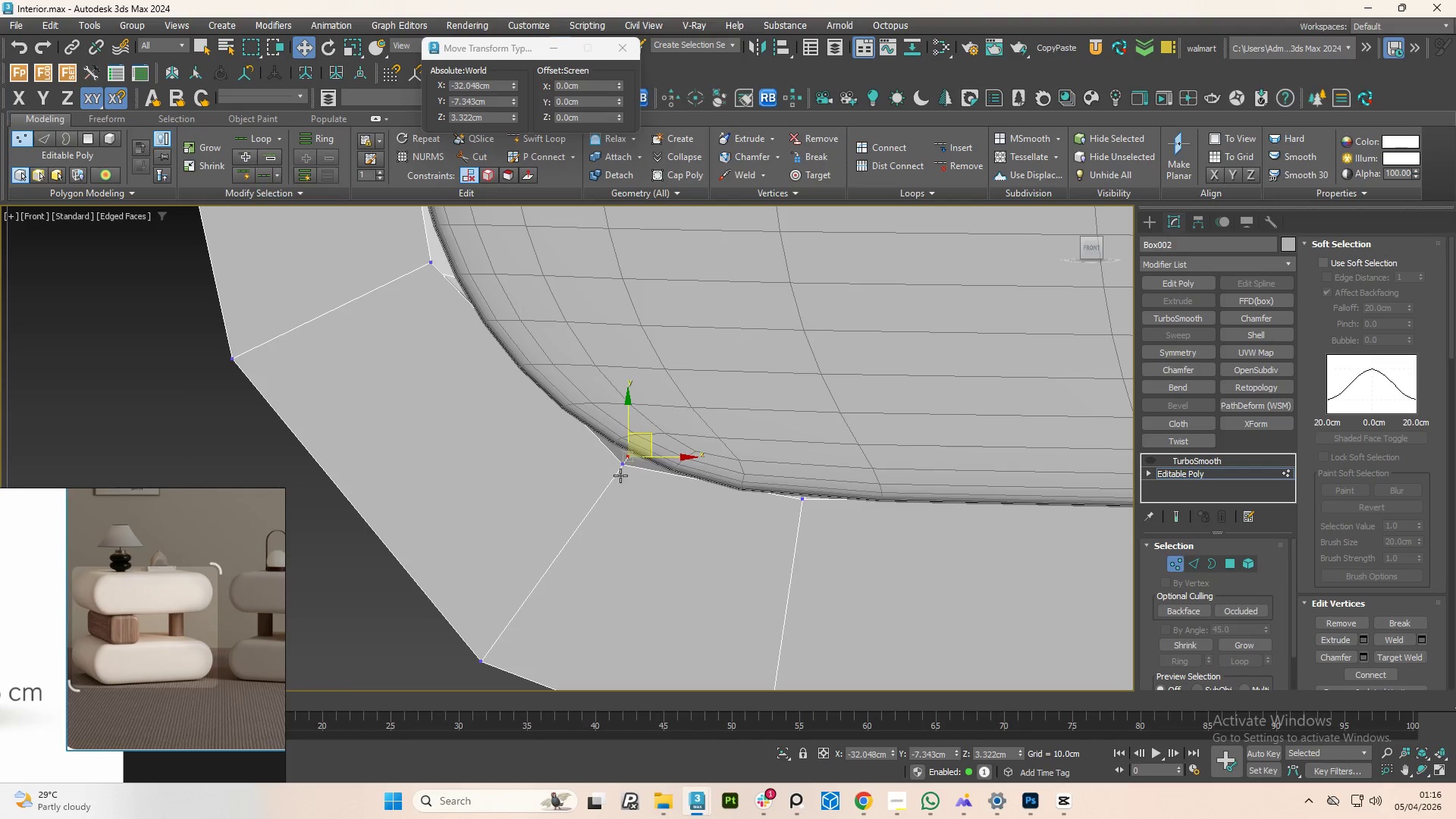 
left_click([620, 475])
 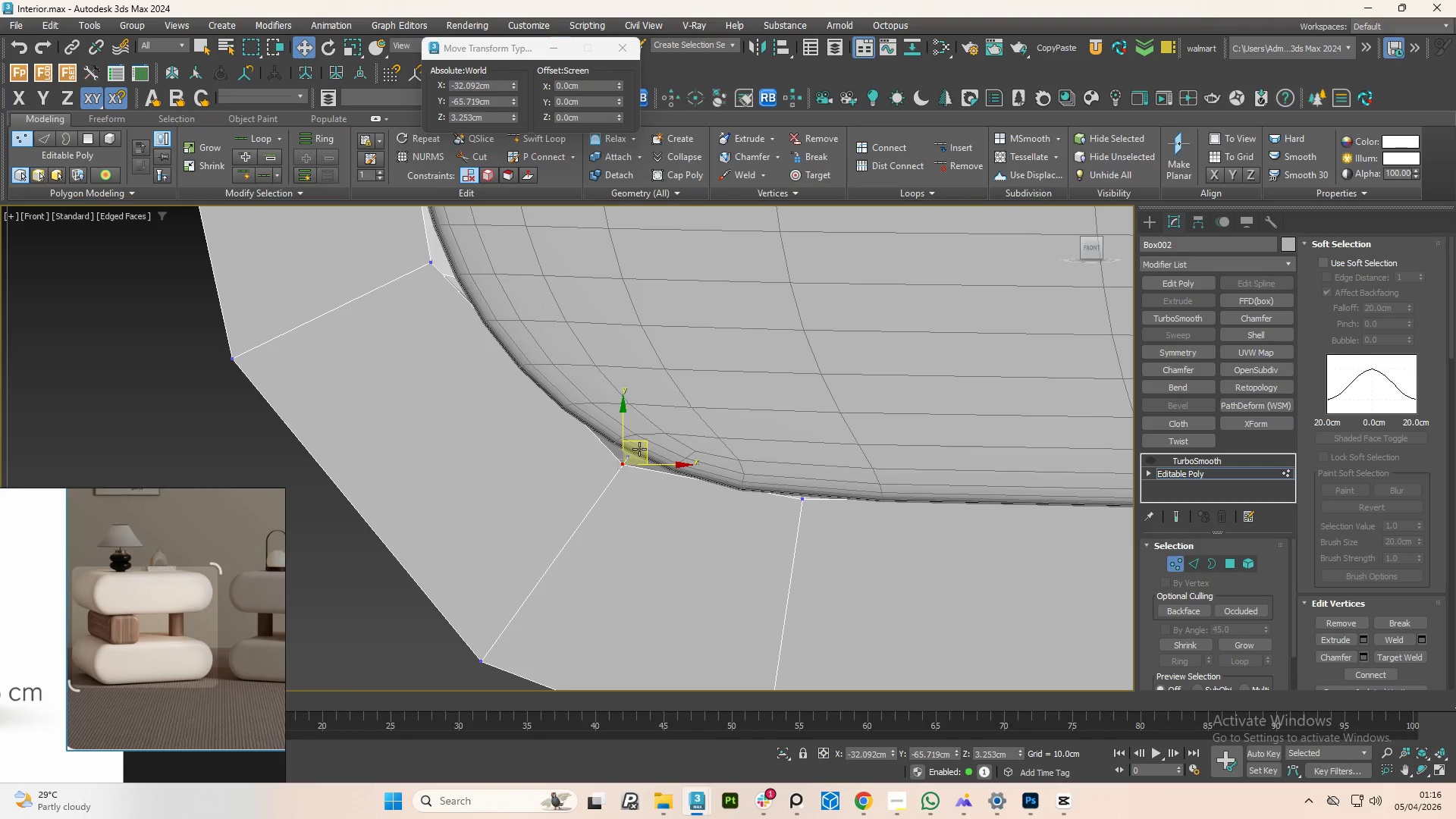 
left_click_drag(start_coordinate=[642, 447], to_coordinate=[652, 435])
 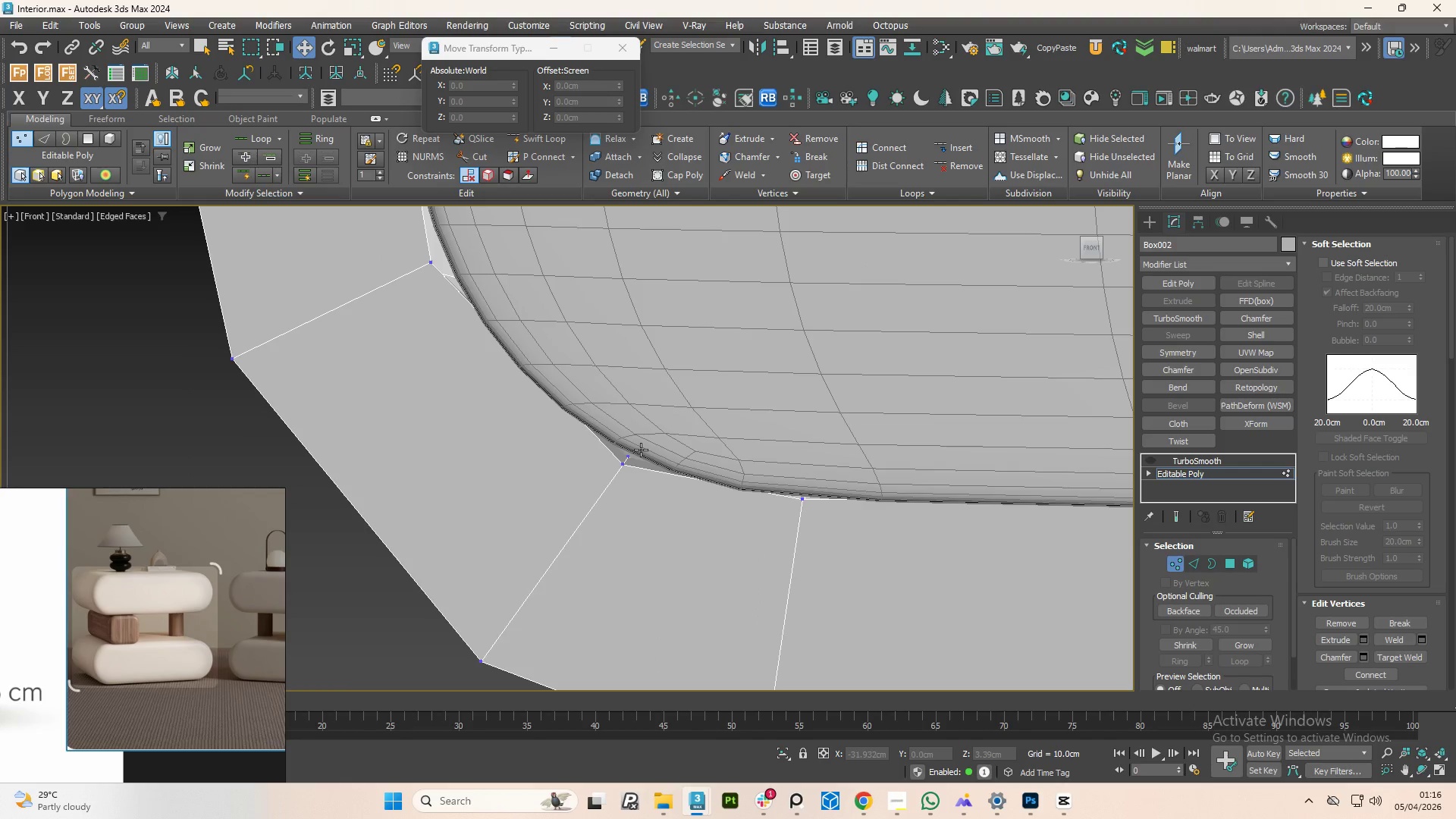 
key(F3)
 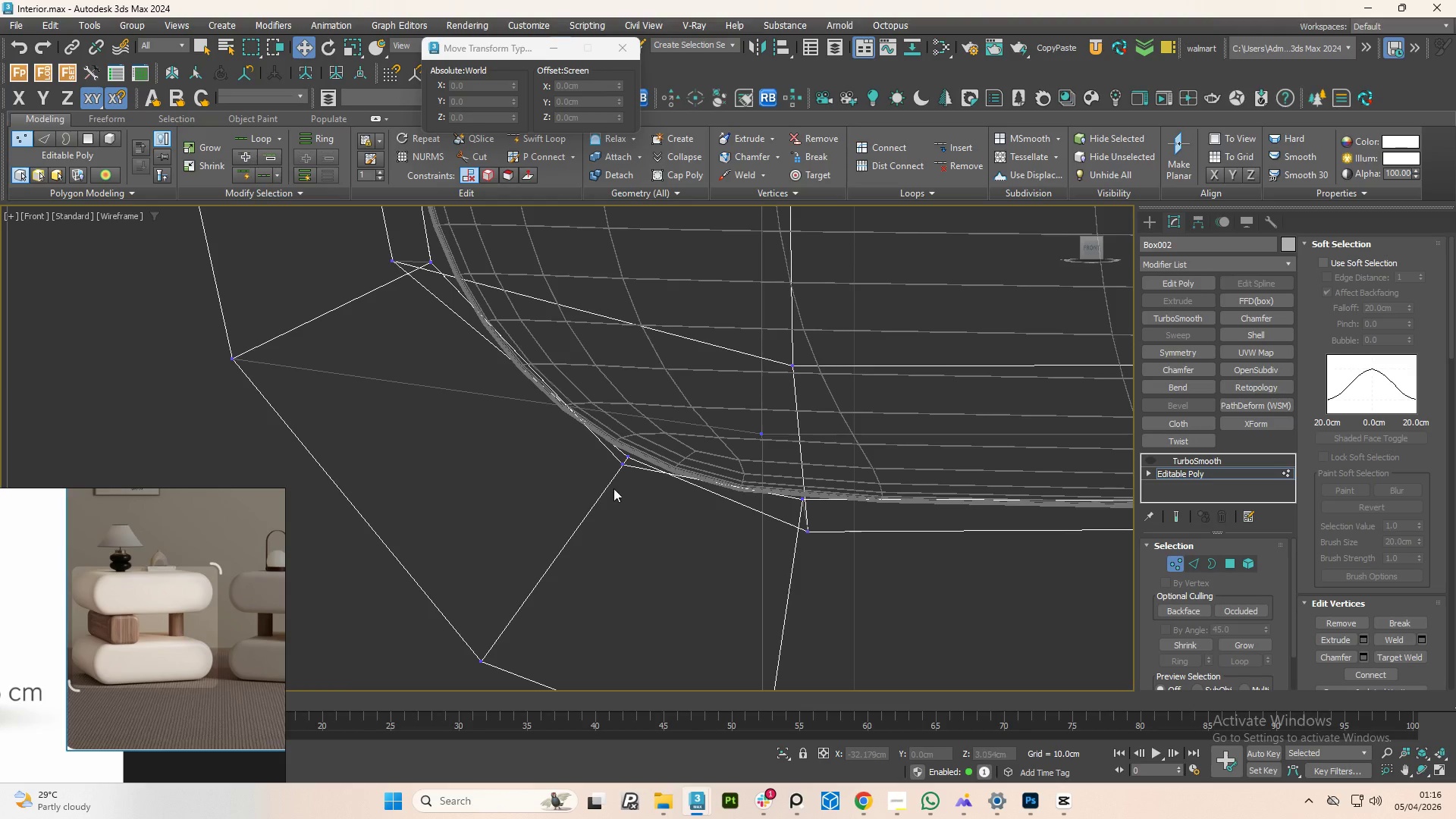 
key(Control+Z)
 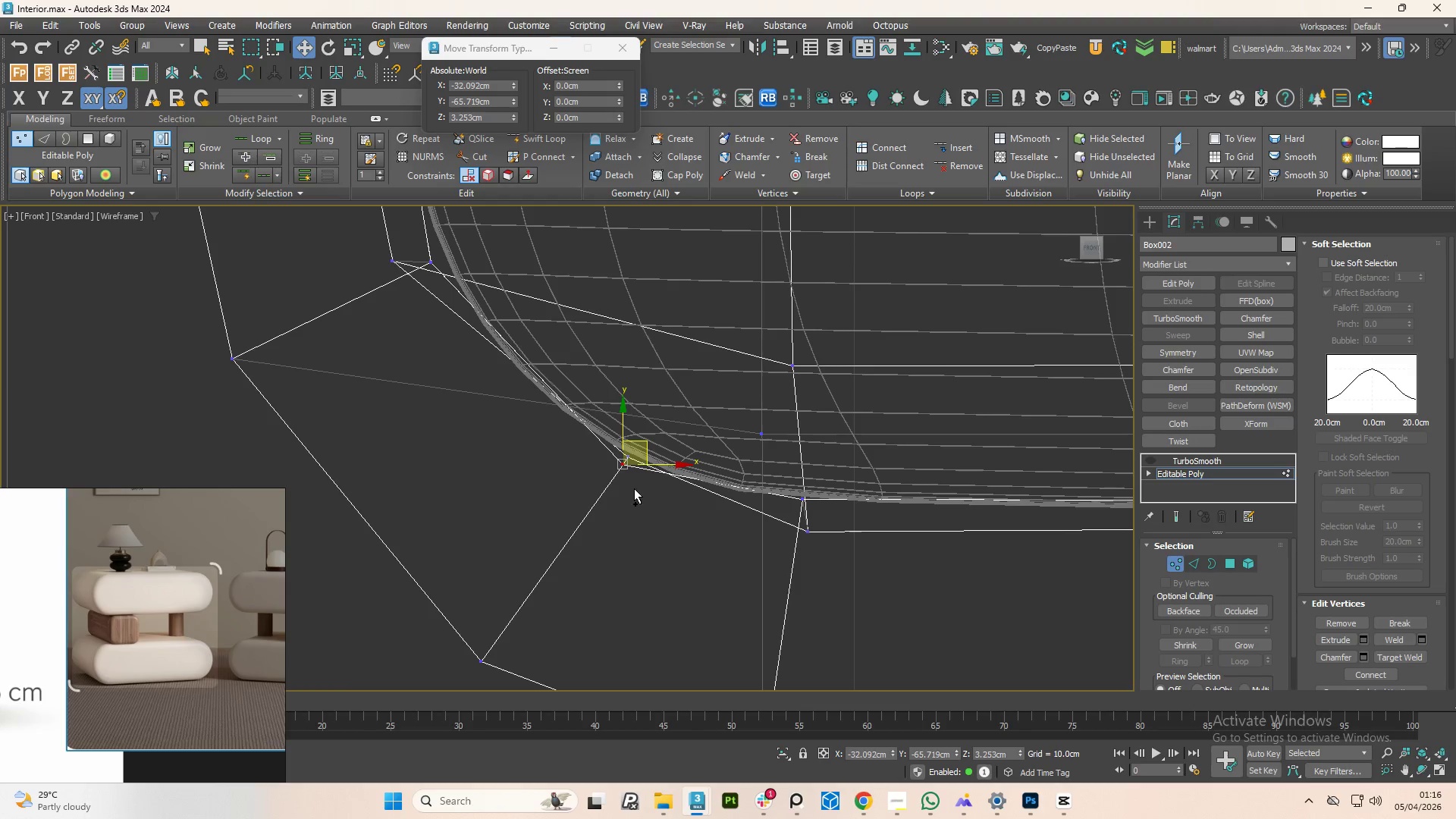 
key(Control+Z)
 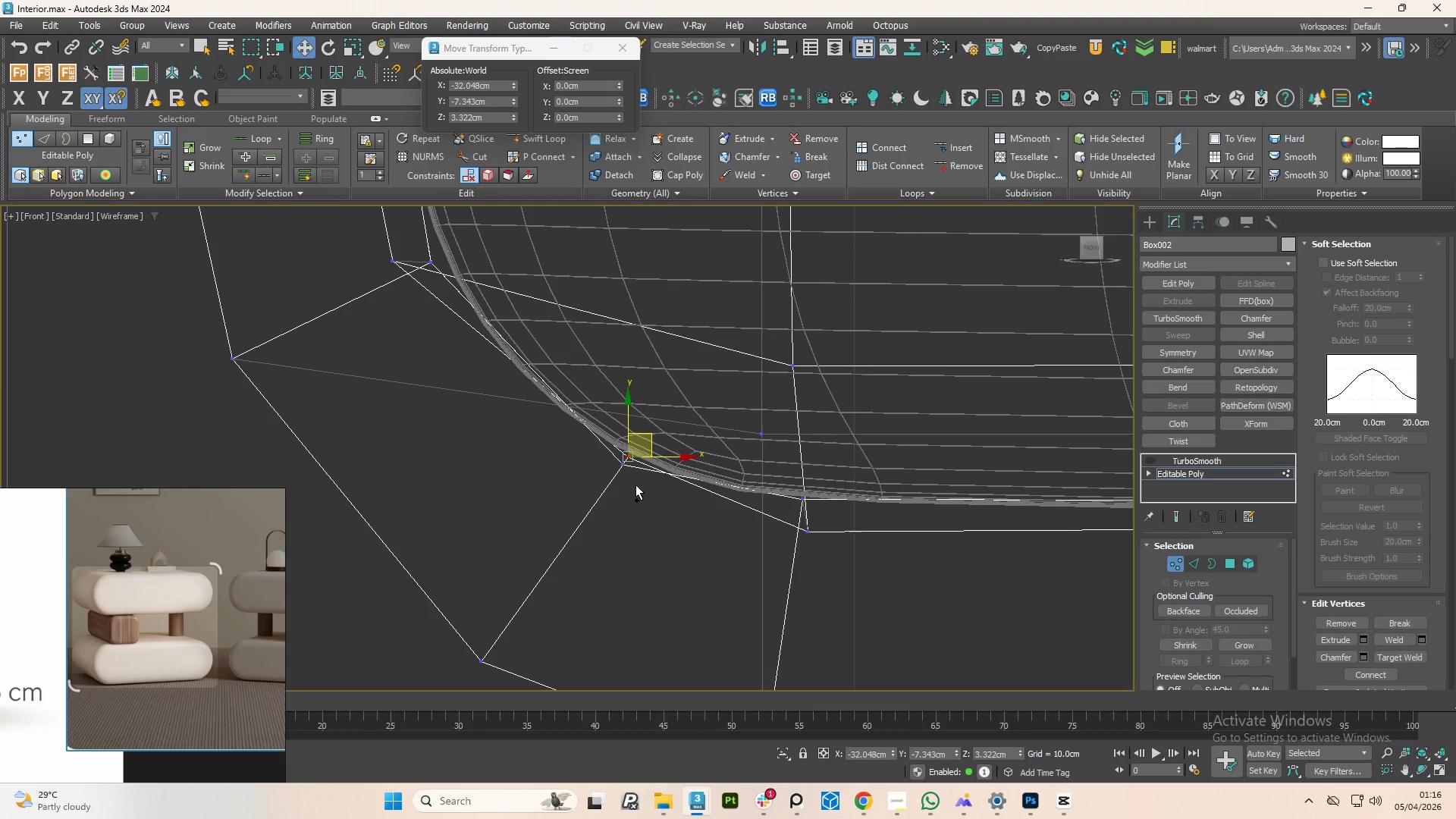 
key(Control+Z)
 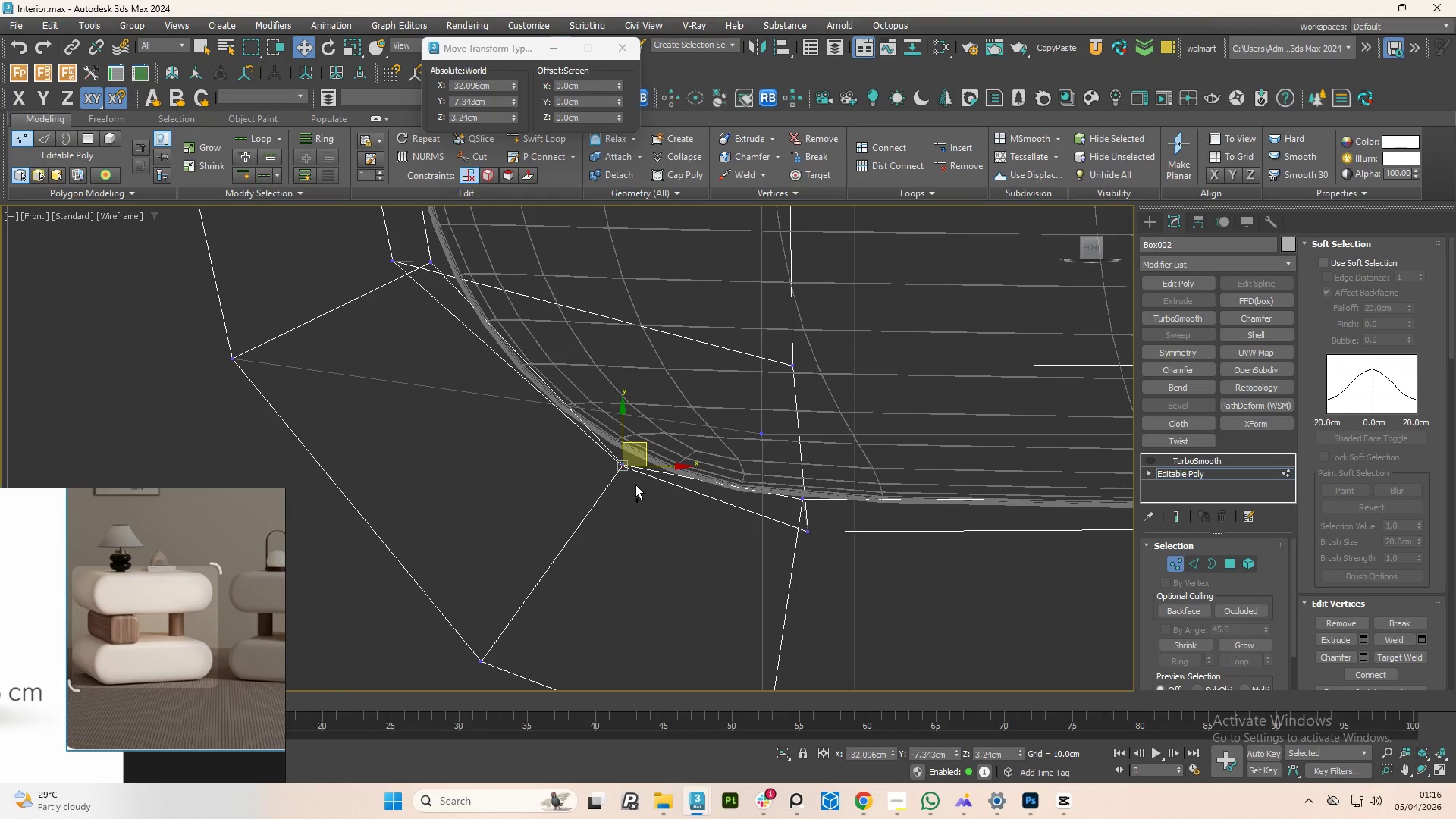 
left_click_drag(start_coordinate=[636, 485], to_coordinate=[617, 416])
 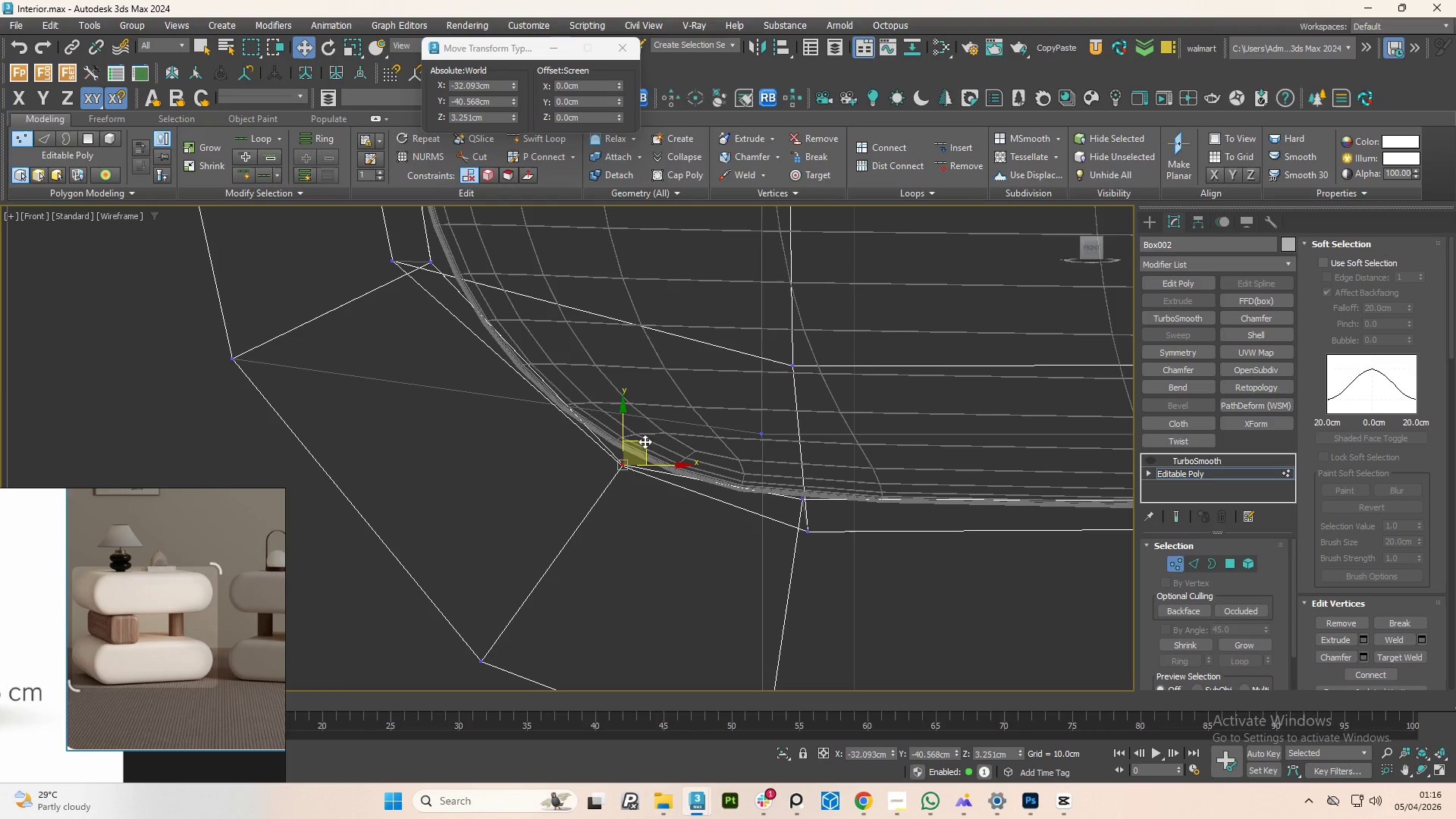 
left_click_drag(start_coordinate=[641, 445], to_coordinate=[645, 440])
 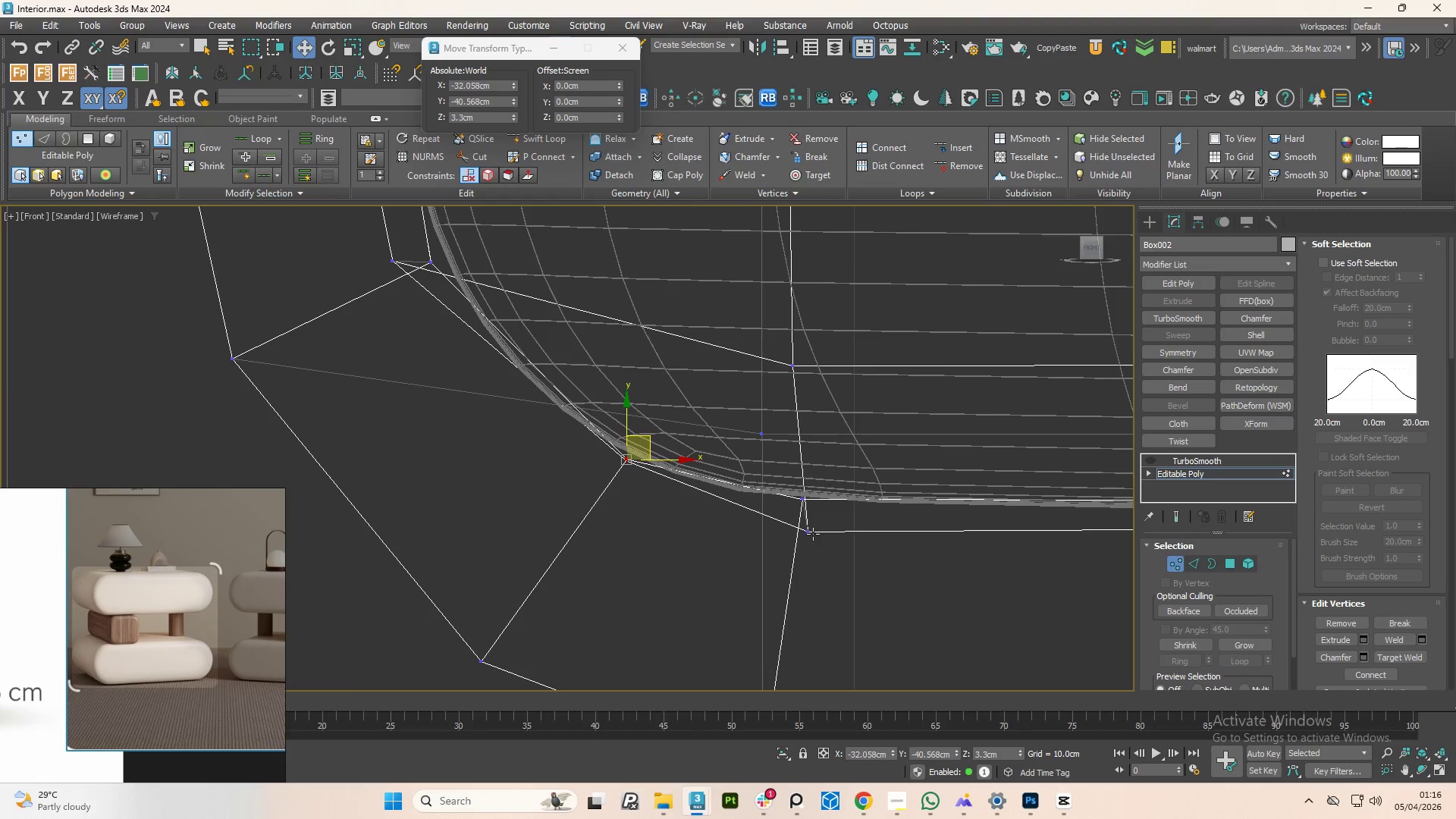 
left_click([807, 536])
 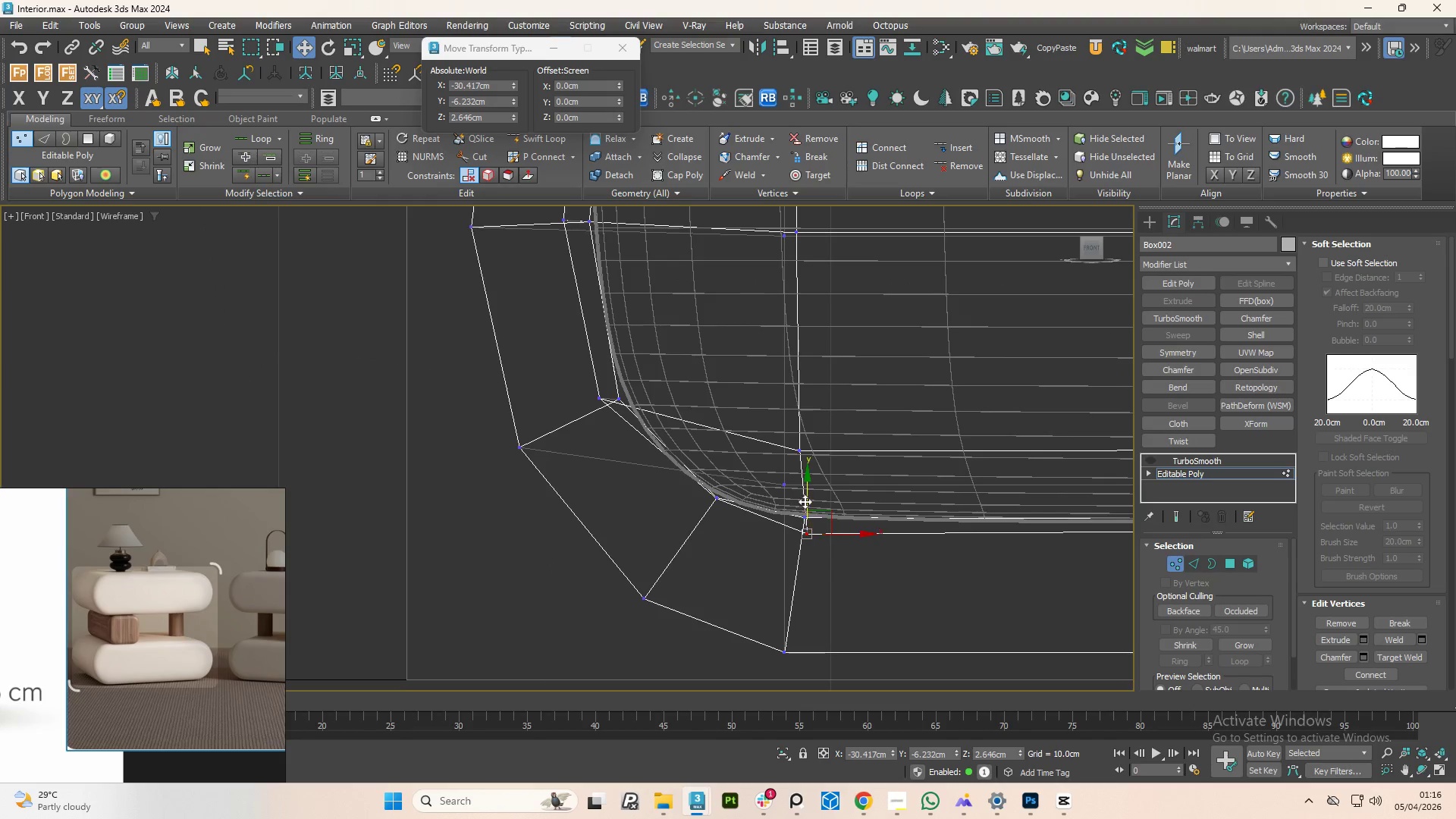 
scroll: coordinate [807, 536], scroll_direction: down, amount: 2.0
 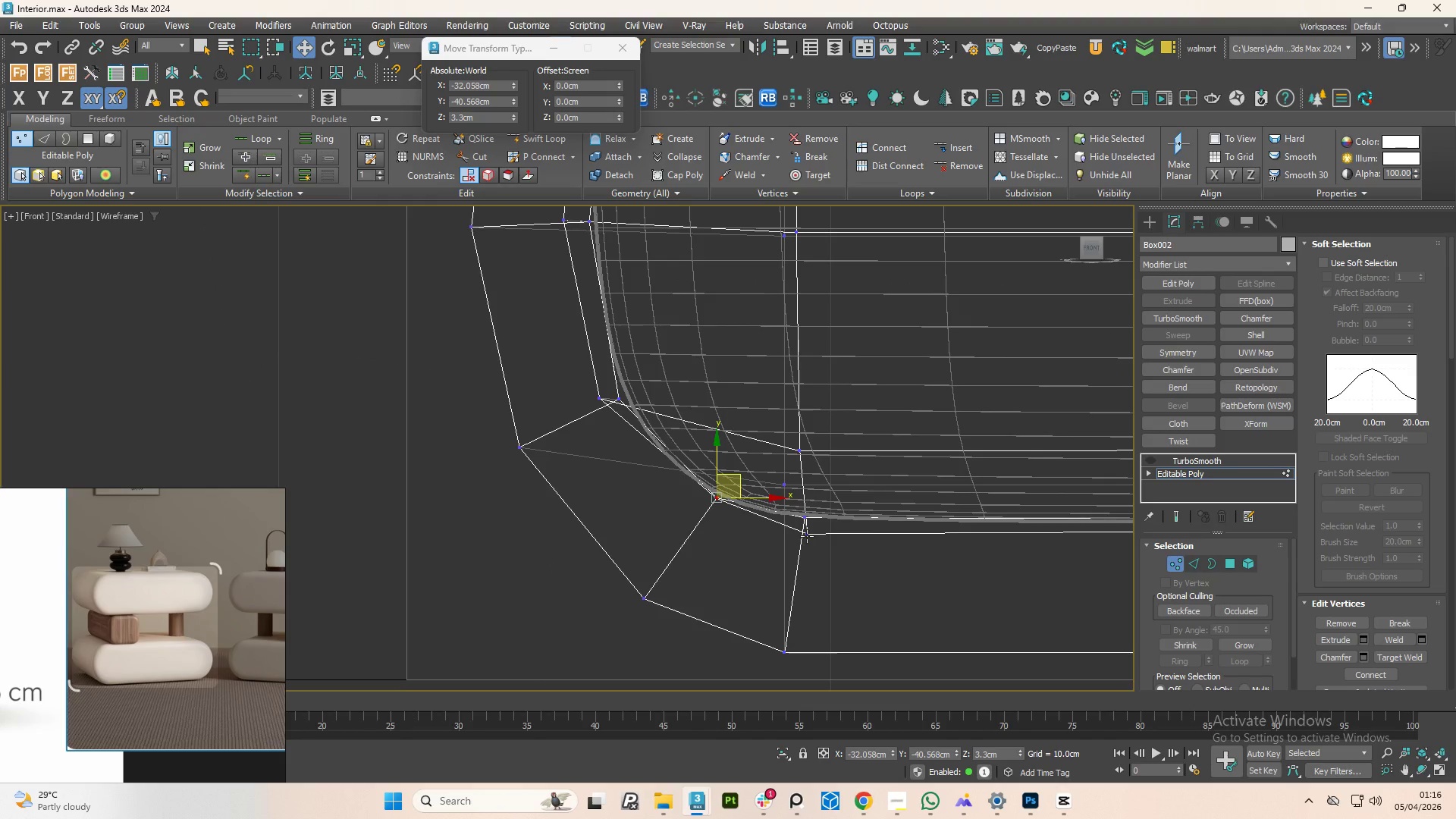 
left_click_drag(start_coordinate=[808, 501], to_coordinate=[806, 483])
 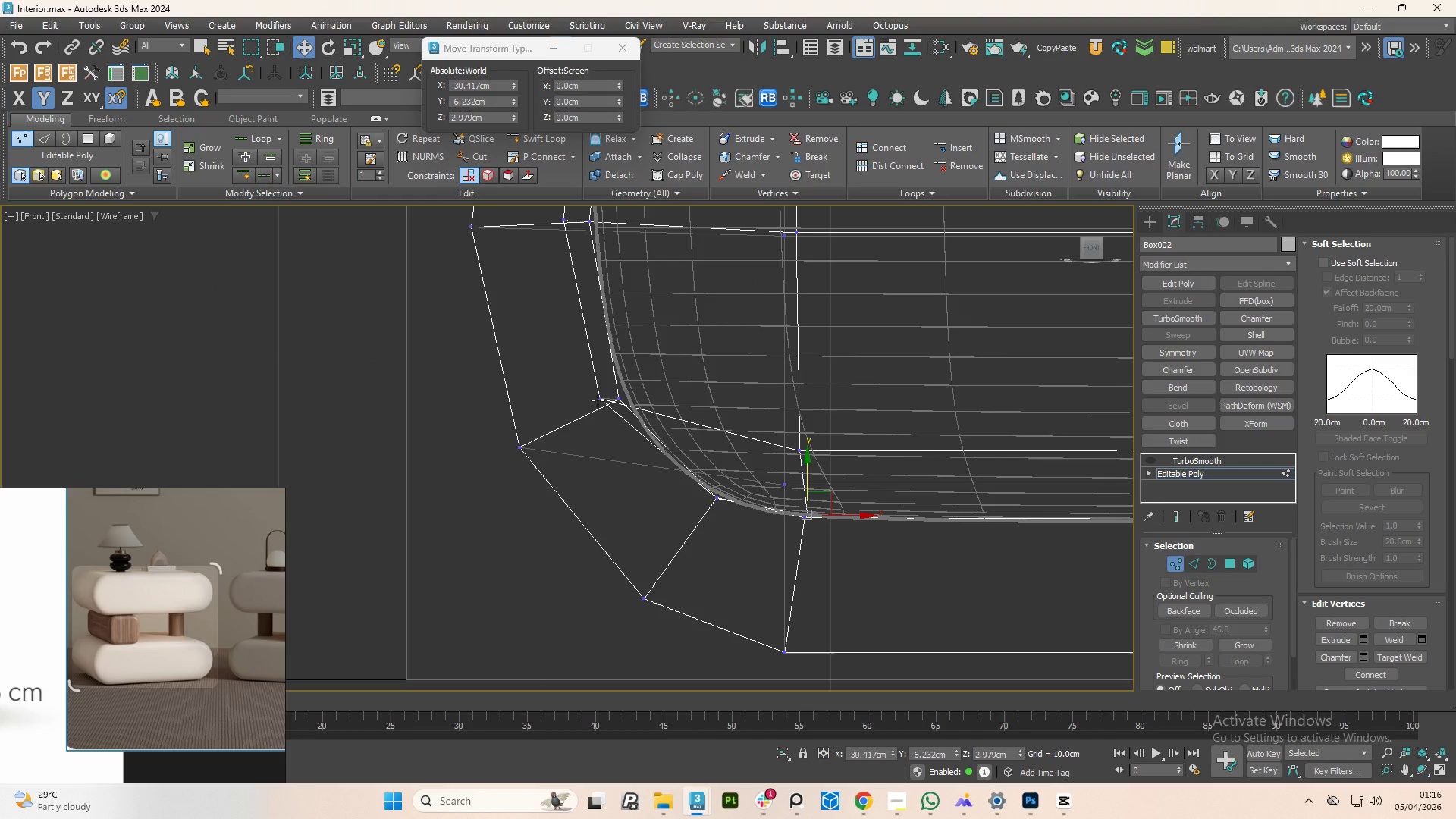 
left_click([598, 400])
 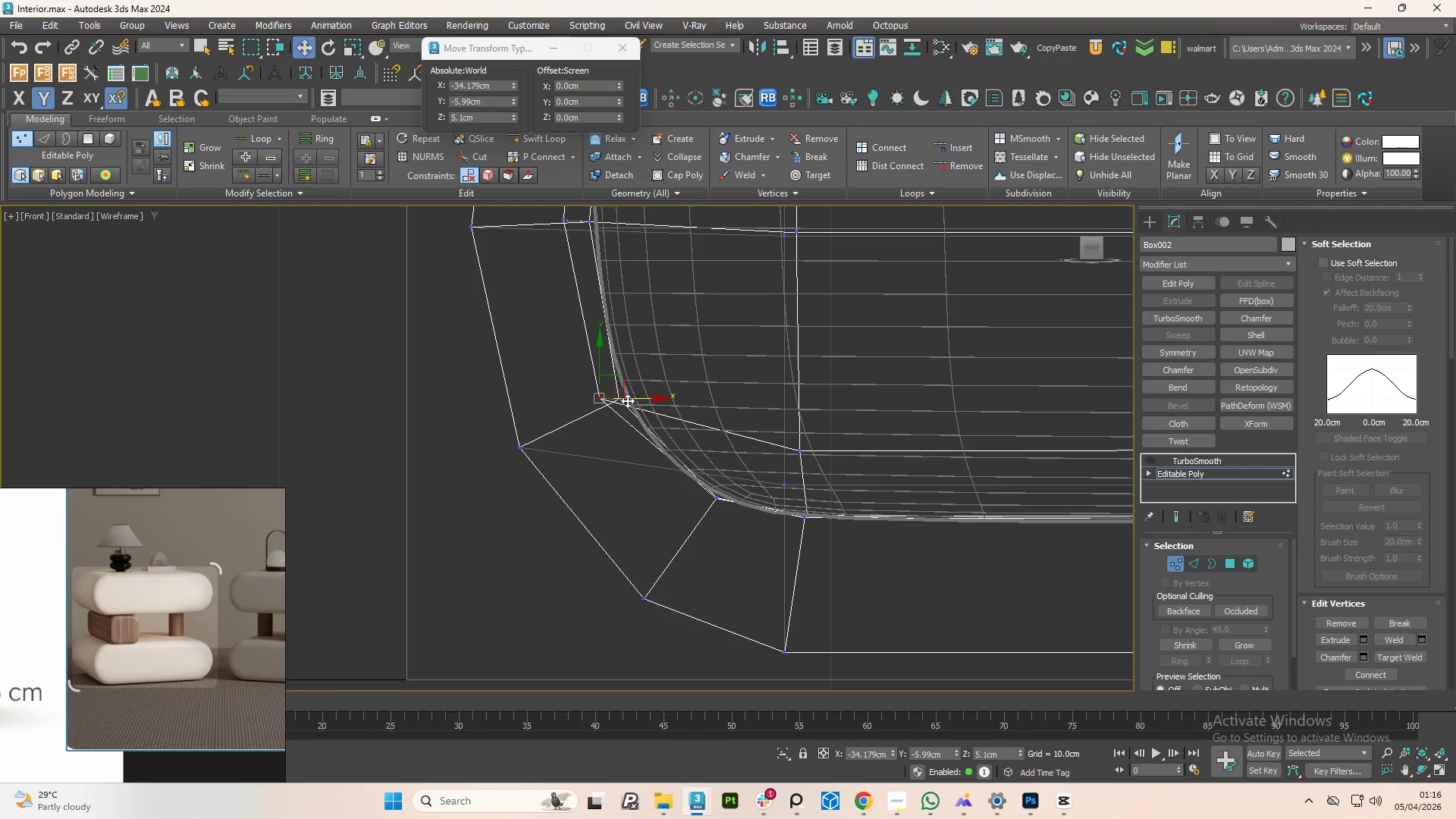 
left_click_drag(start_coordinate=[625, 403], to_coordinate=[644, 403])
 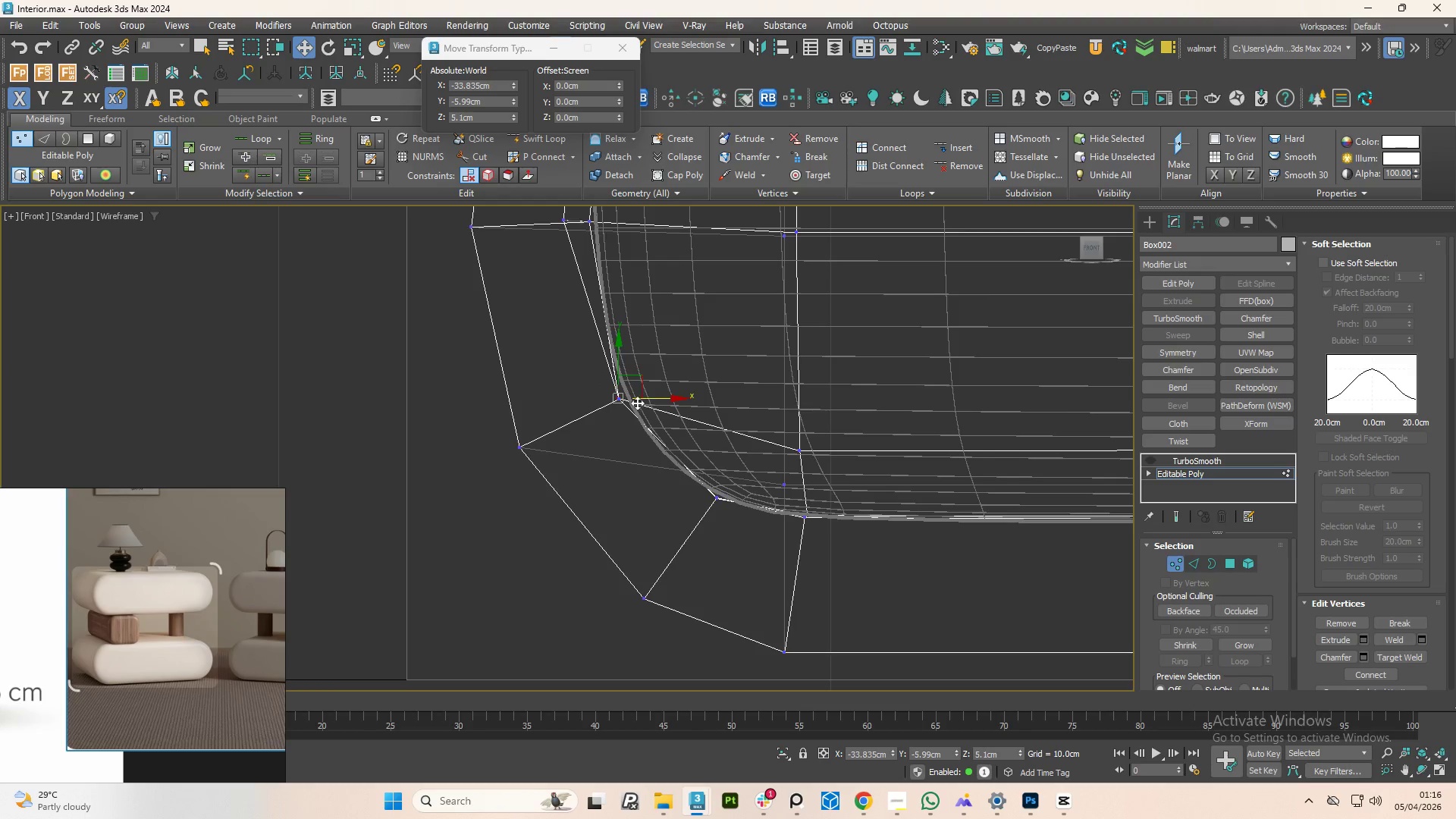 
scroll: coordinate [632, 406], scroll_direction: down, amount: 2.0
 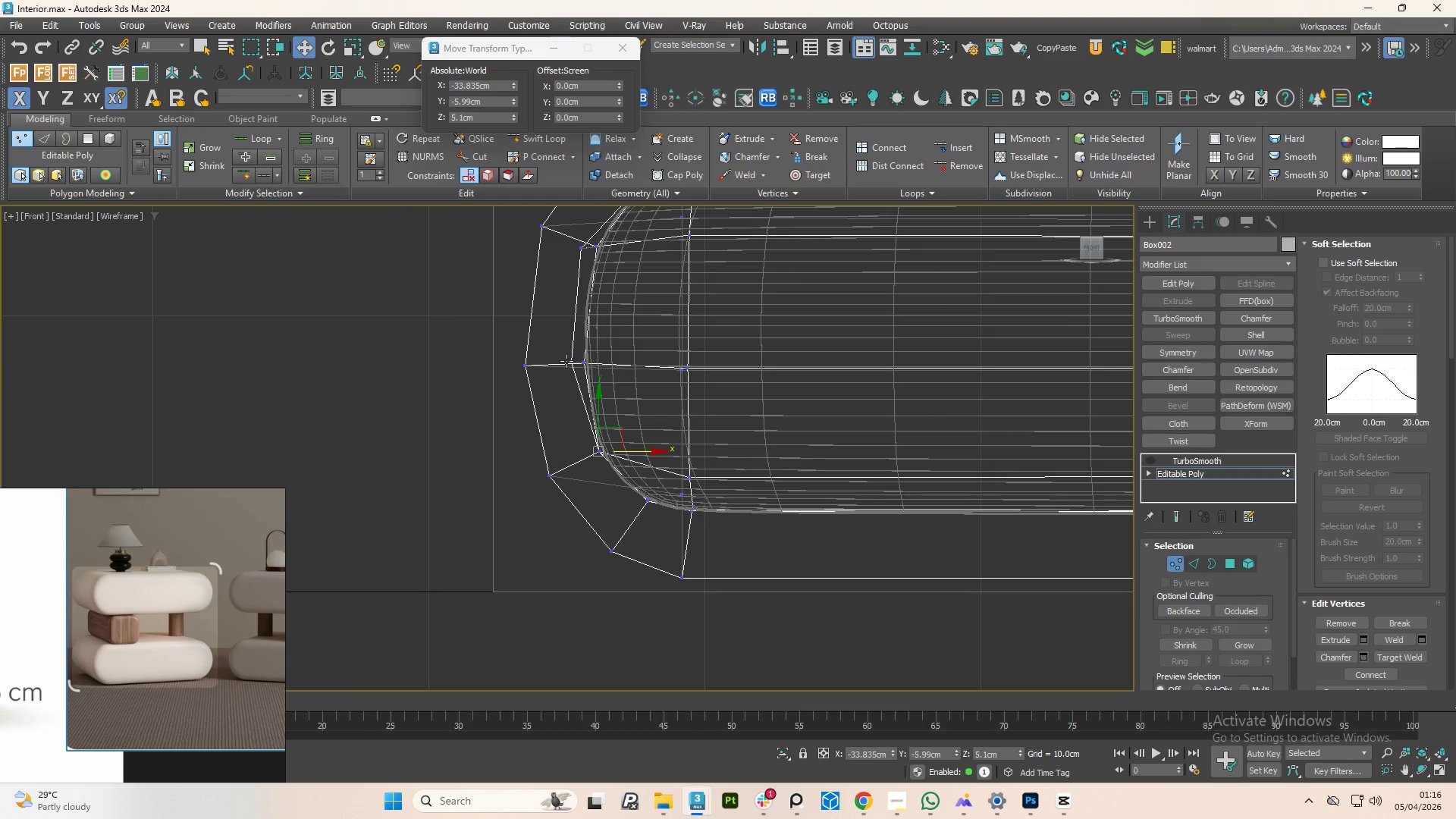 
left_click([566, 361])
 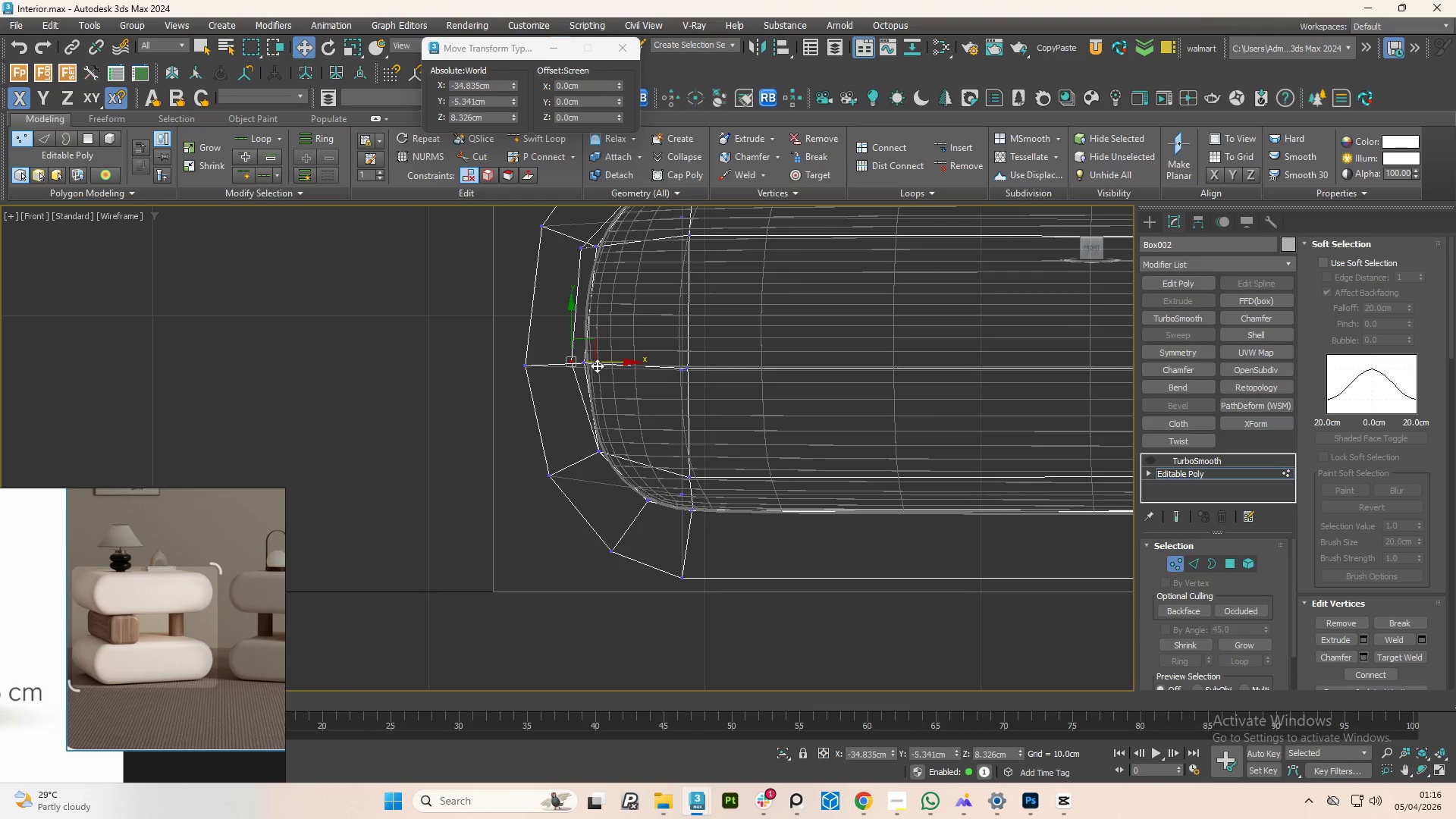 
left_click_drag(start_coordinate=[597, 366], to_coordinate=[610, 362])
 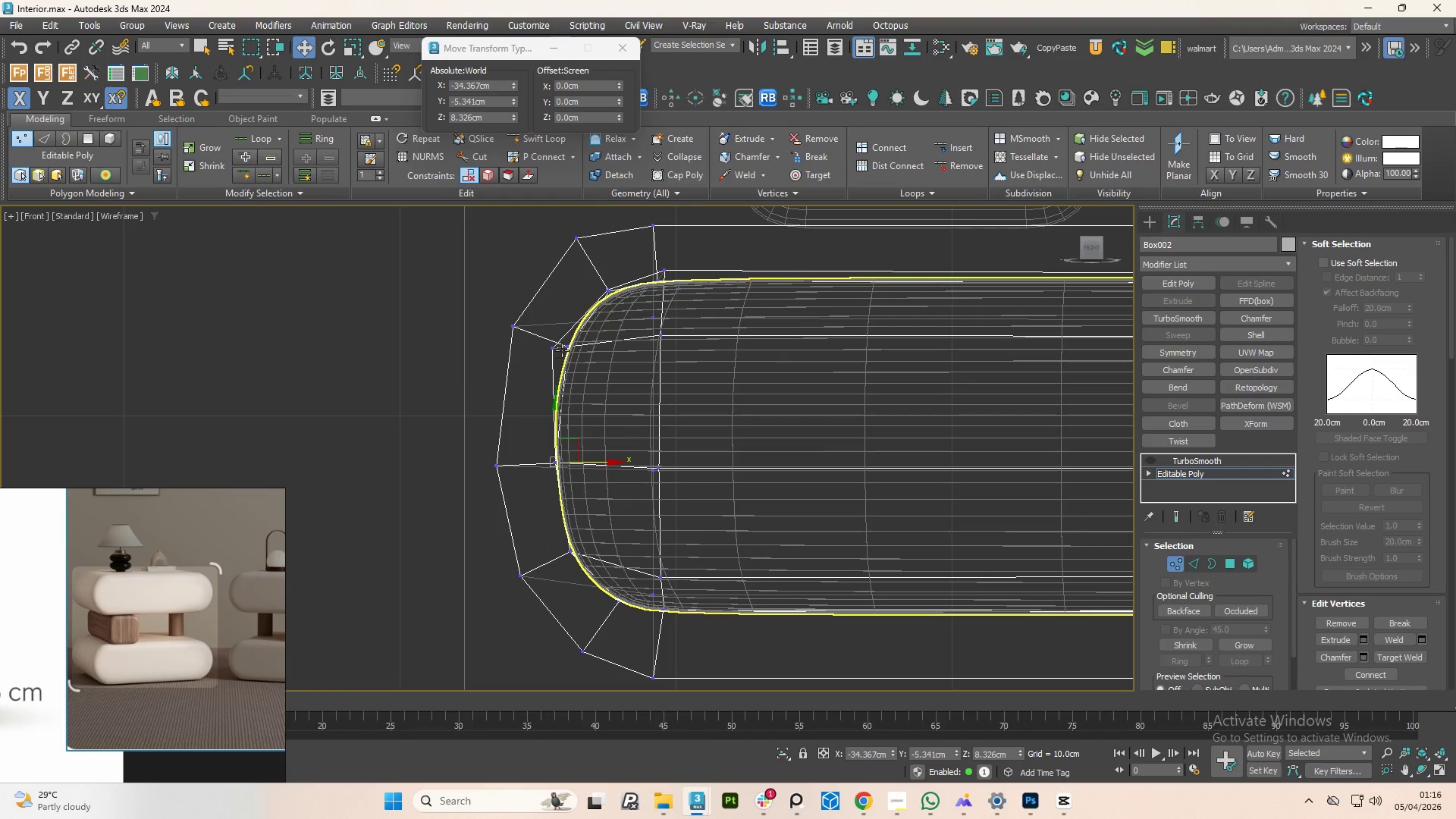 
left_click([560, 347])
 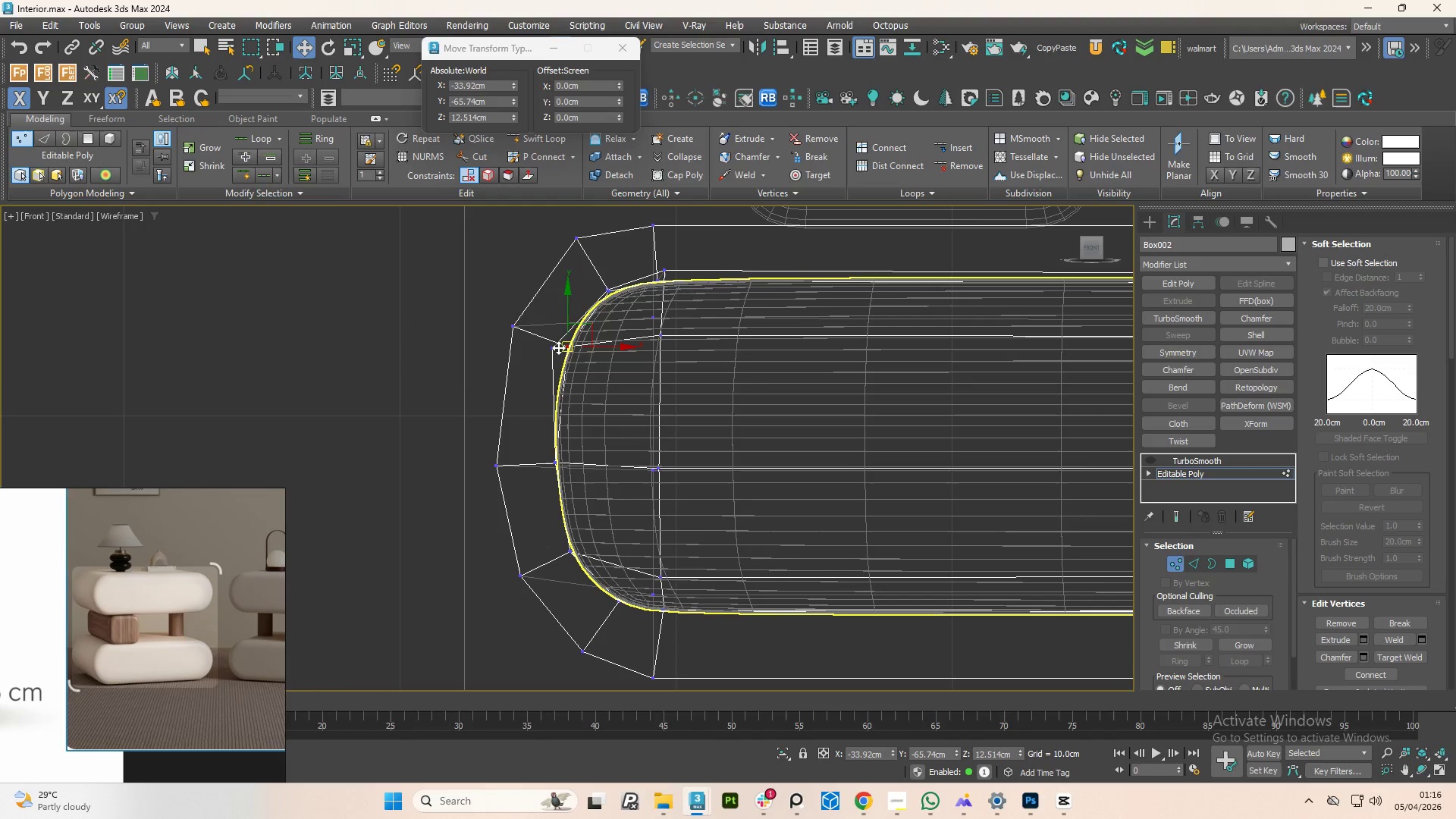 
left_click([553, 350])
 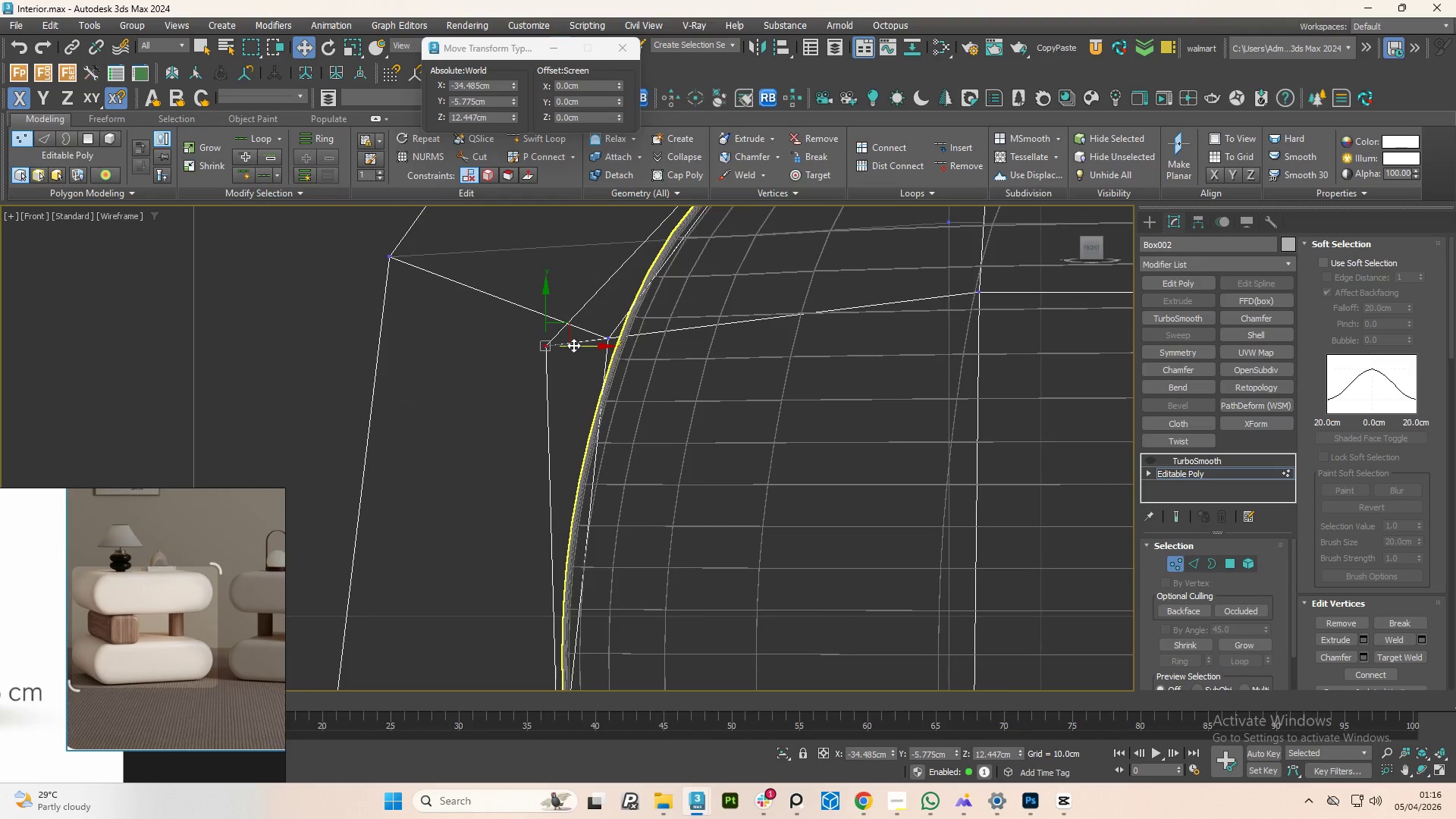 
scroll: coordinate [554, 350], scroll_direction: up, amount: 4.0
 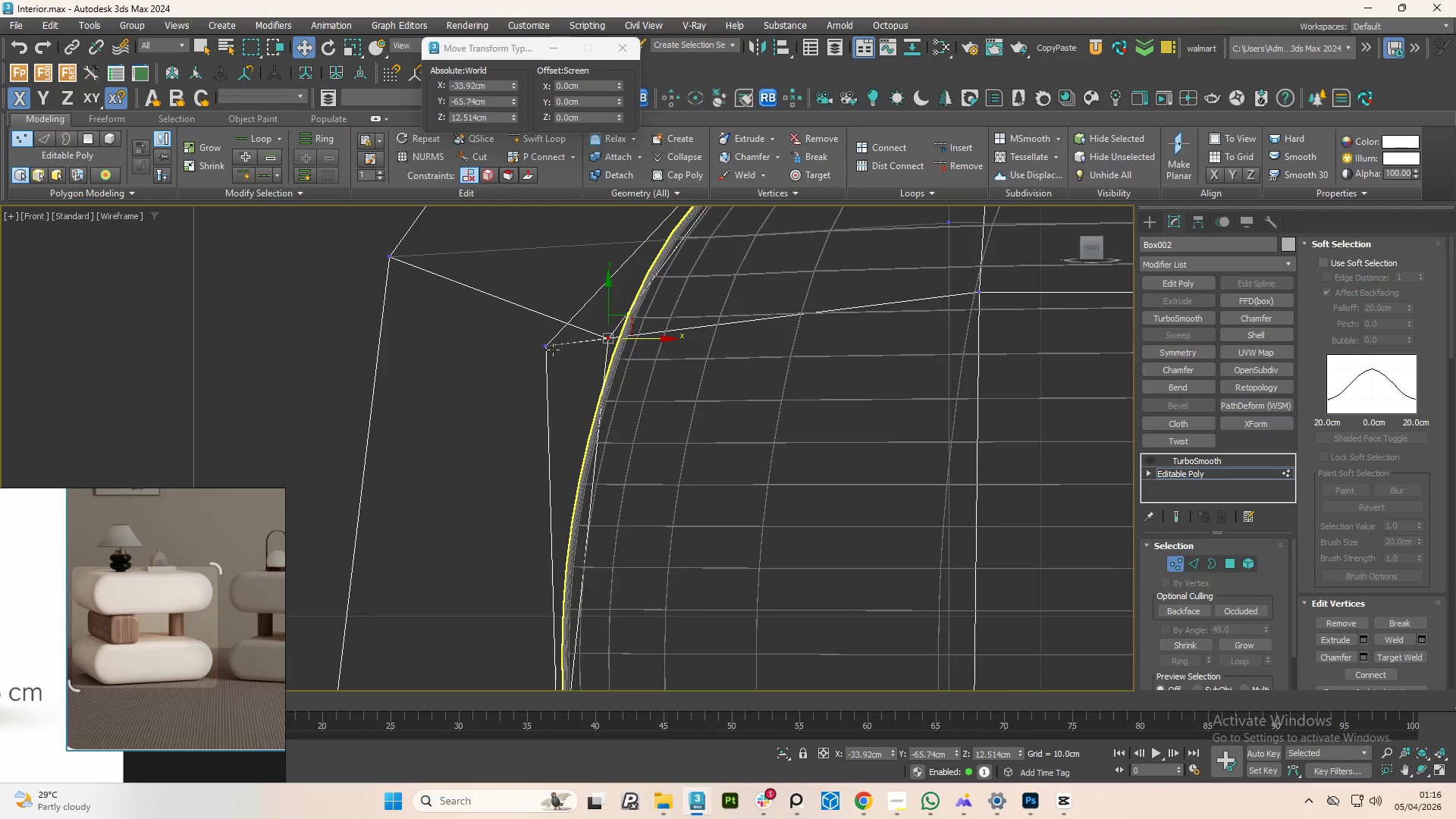 
left_click_drag(start_coordinate=[573, 345], to_coordinate=[635, 350])
 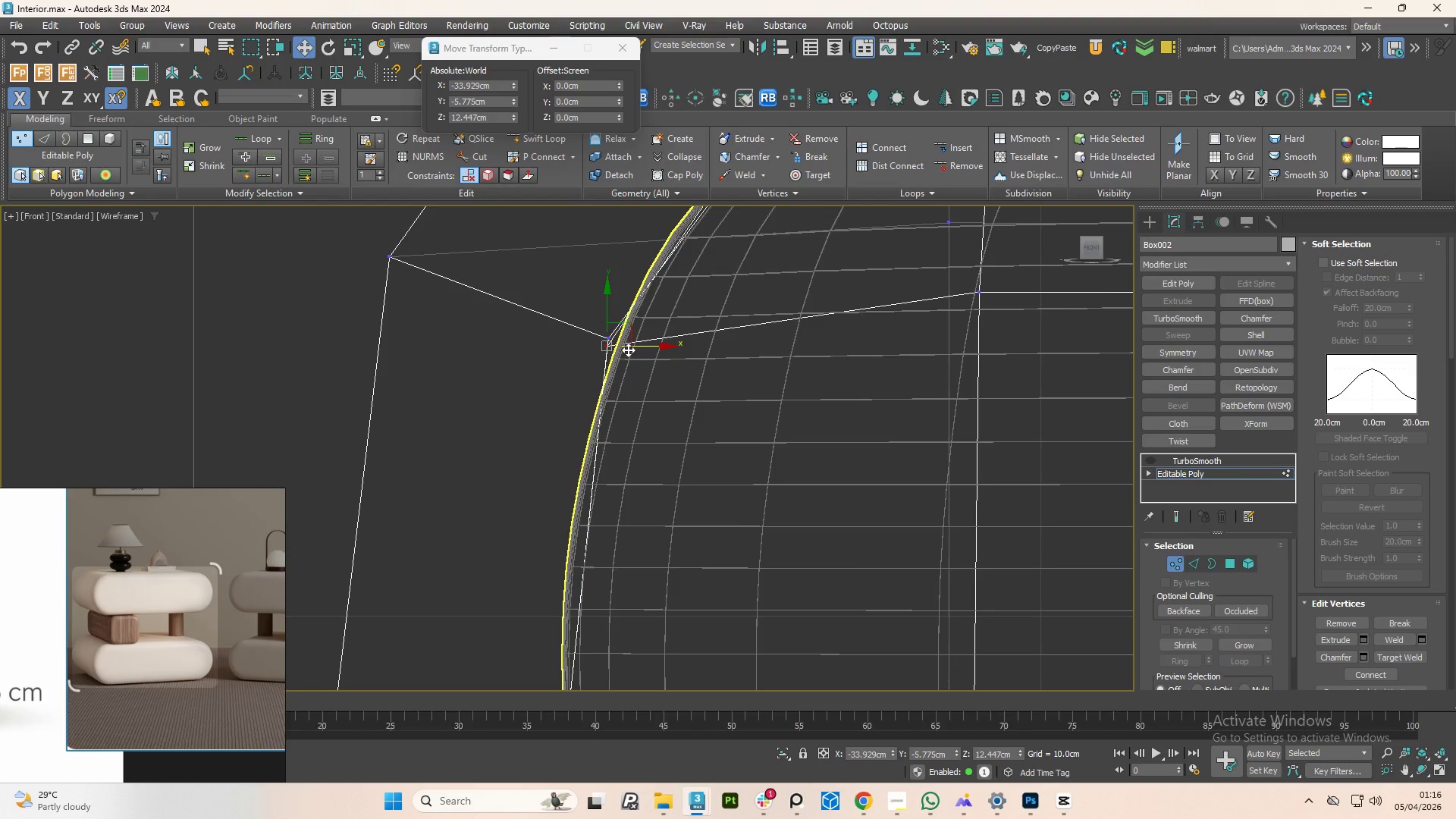 
scroll: coordinate [456, 395], scroll_direction: down, amount: 7.0
 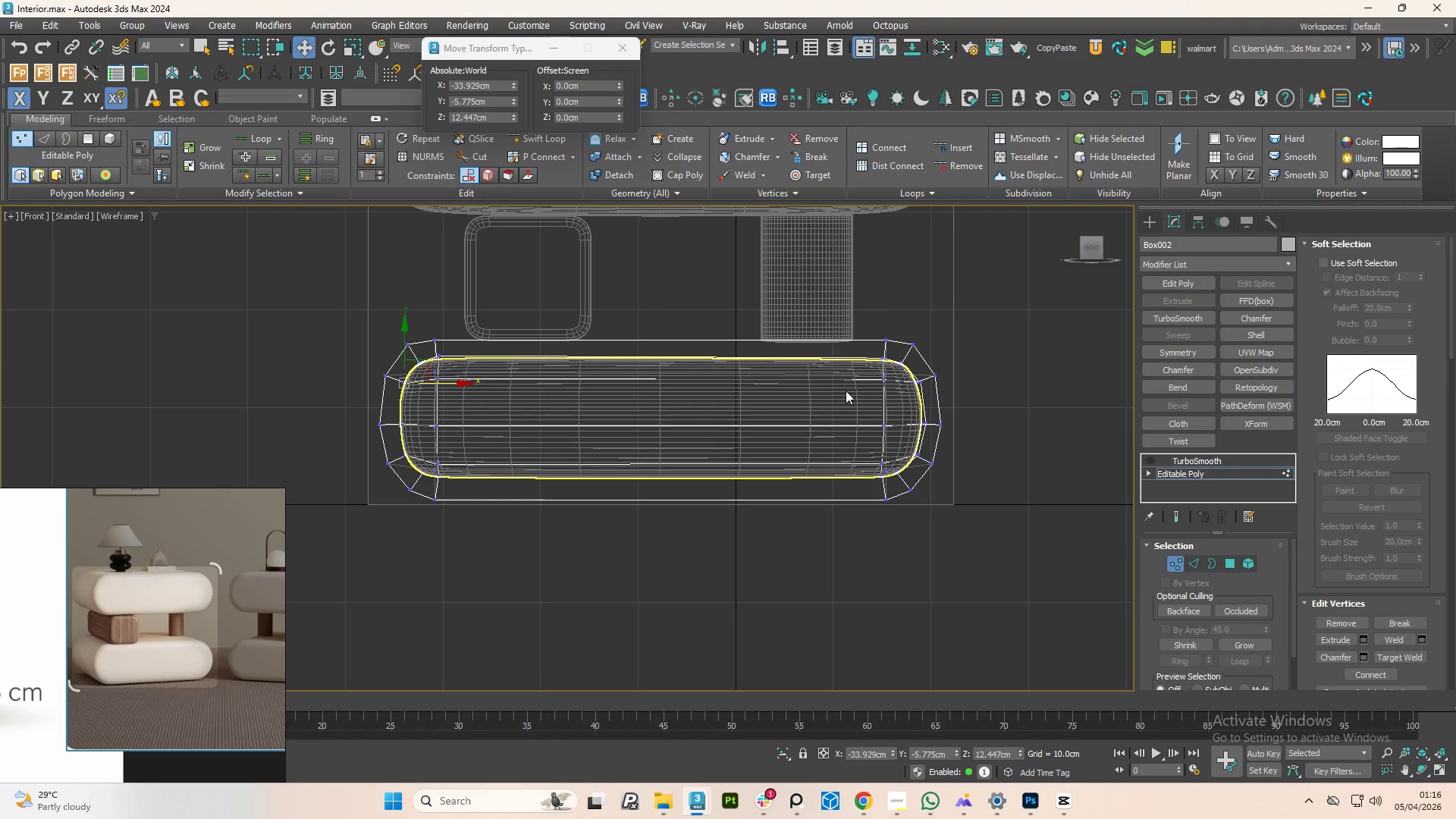 
scroll: coordinate [764, 358], scroll_direction: up, amount: 6.0
 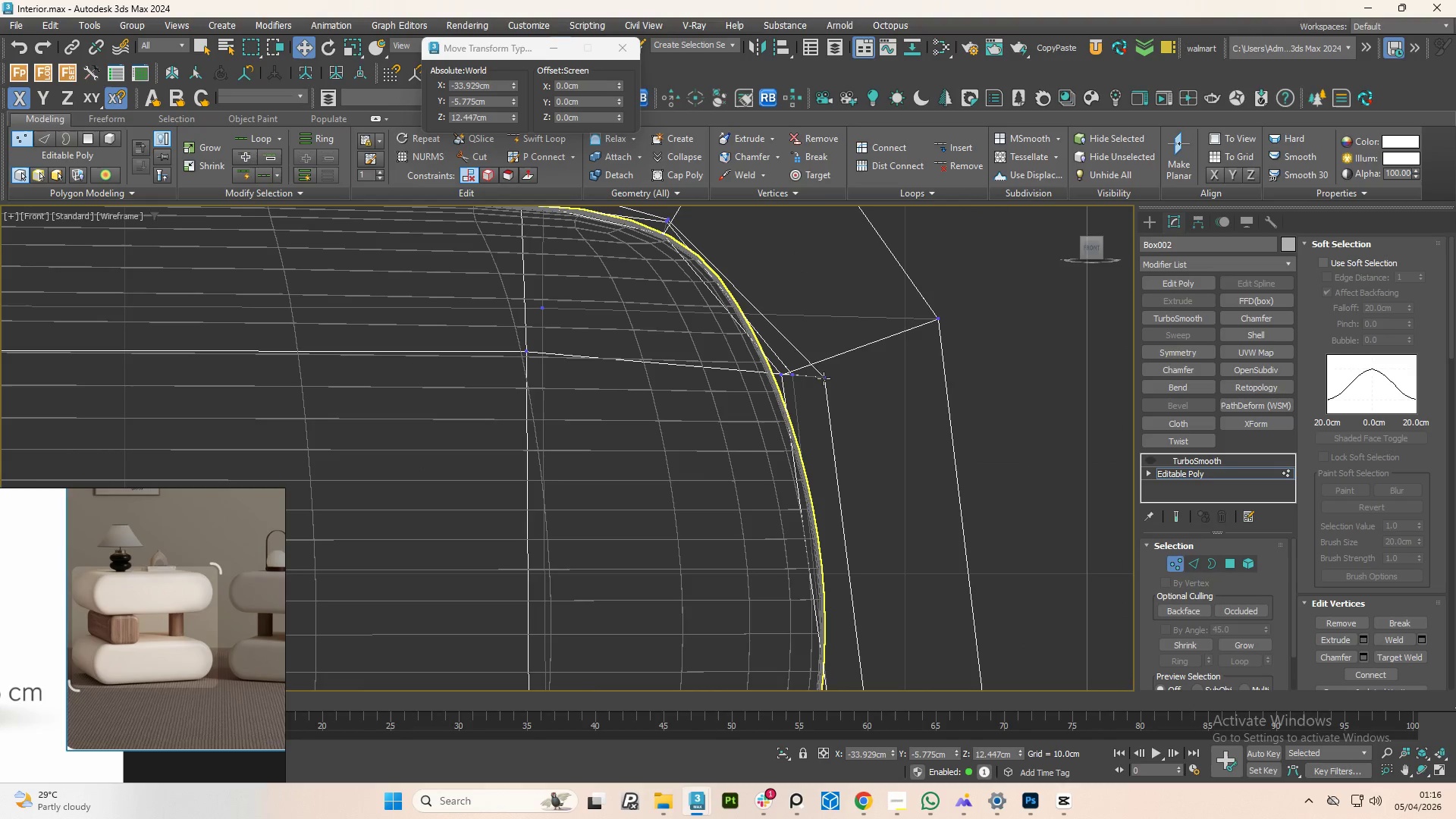 
left_click([823, 379])
 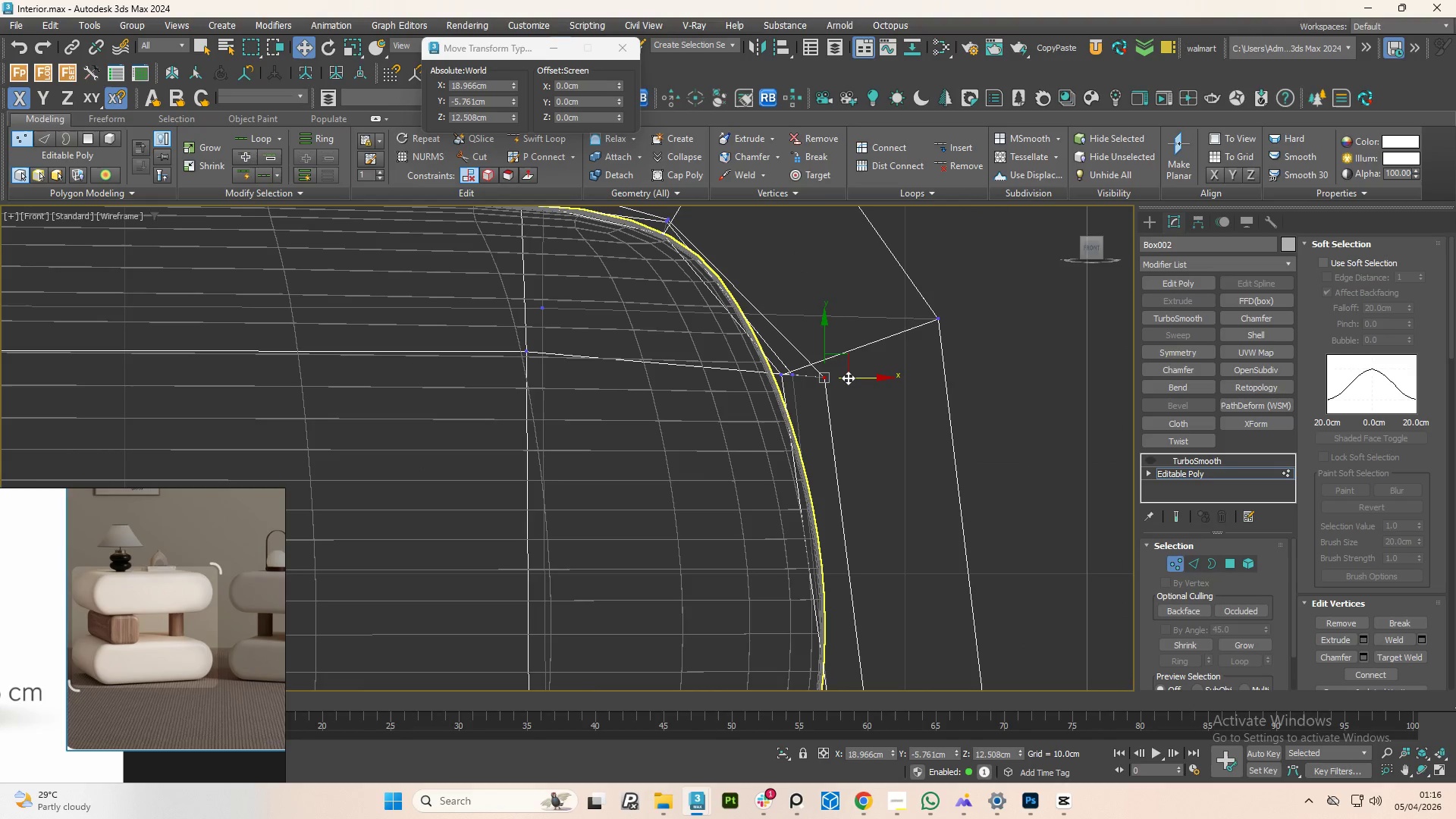 
left_click_drag(start_coordinate=[850, 378], to_coordinate=[812, 384])
 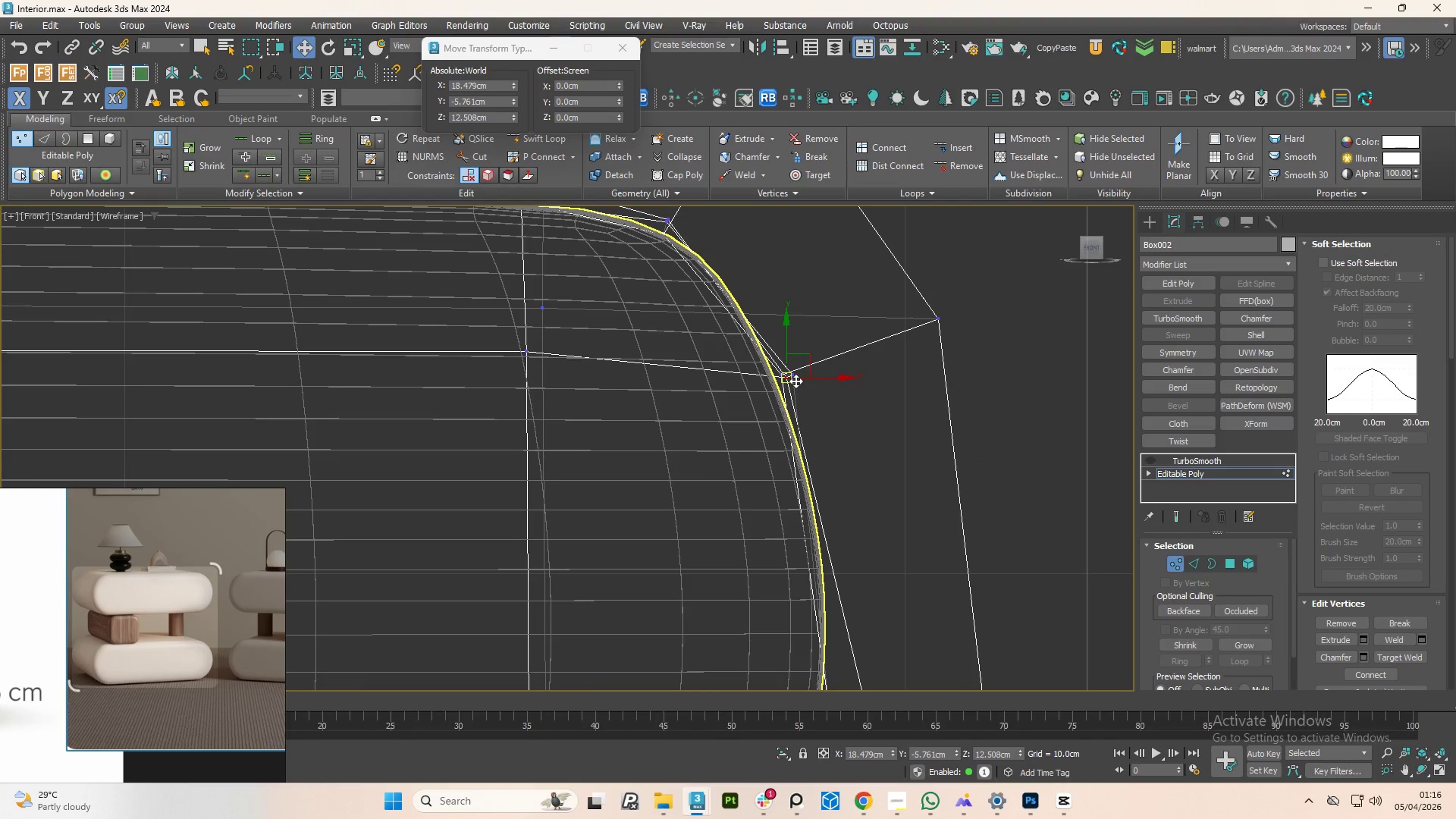 
left_click([795, 381])
 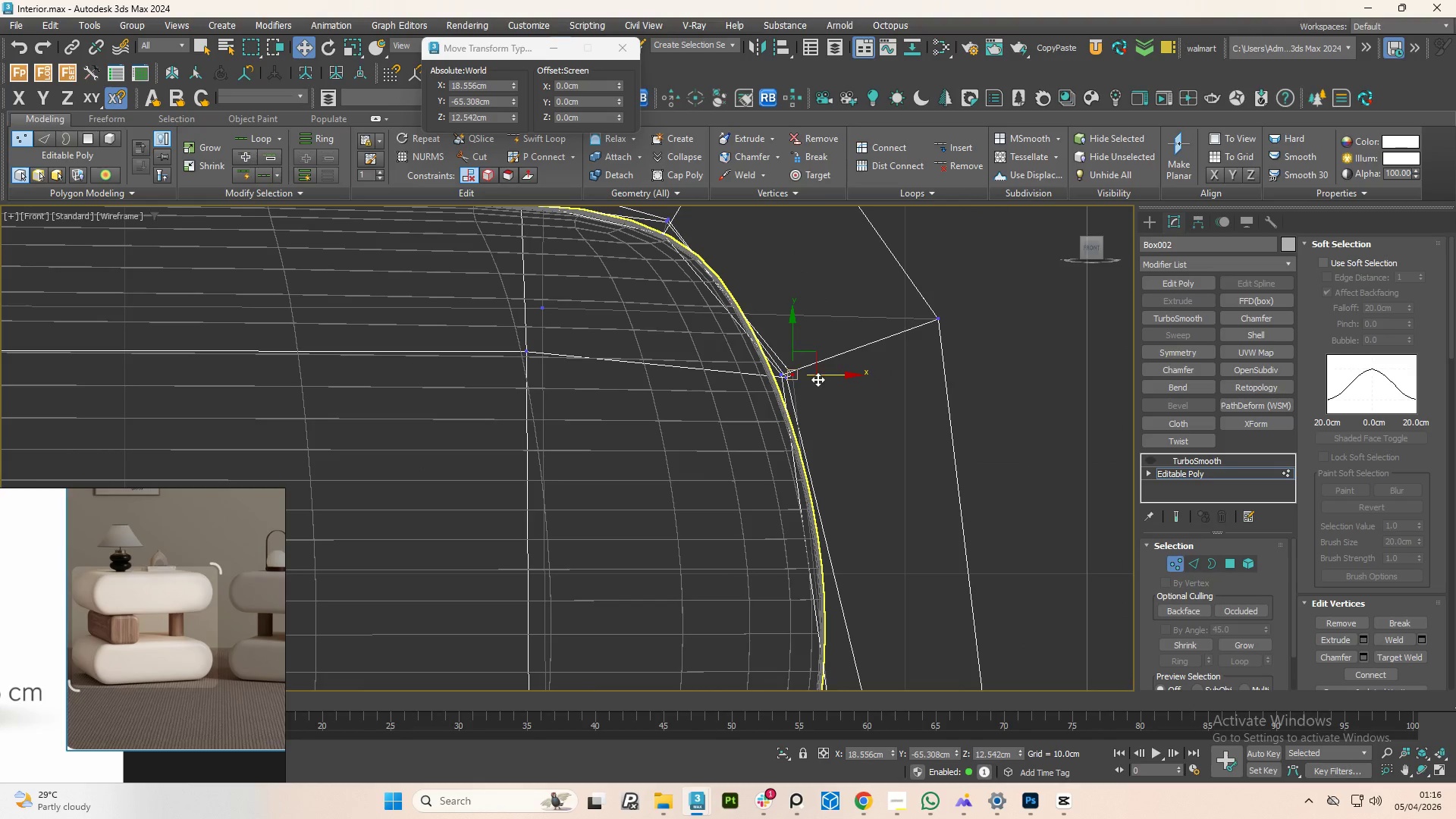 
left_click_drag(start_coordinate=[821, 375], to_coordinate=[815, 373])
 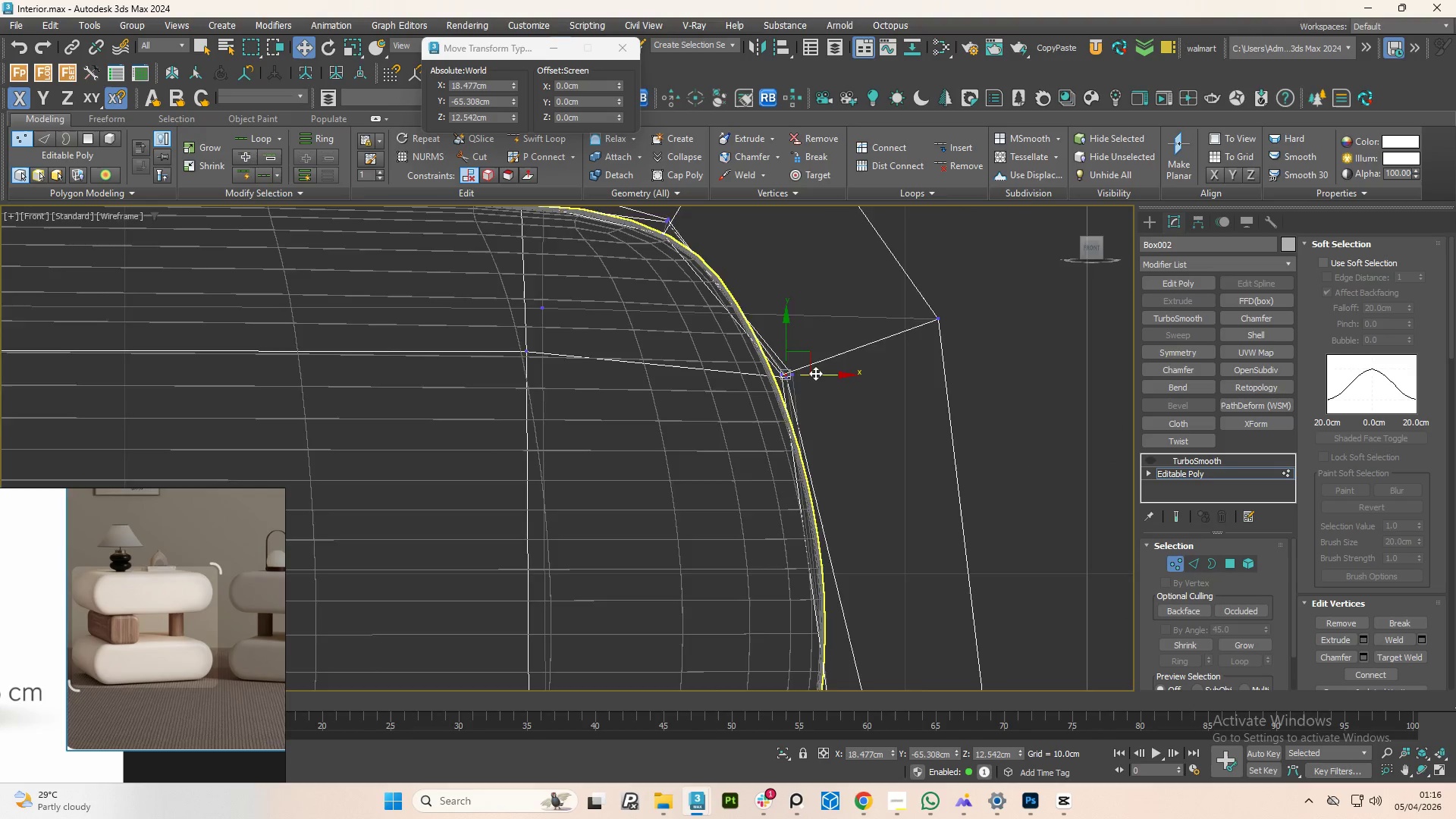 
scroll: coordinate [816, 373], scroll_direction: down, amount: 3.0
 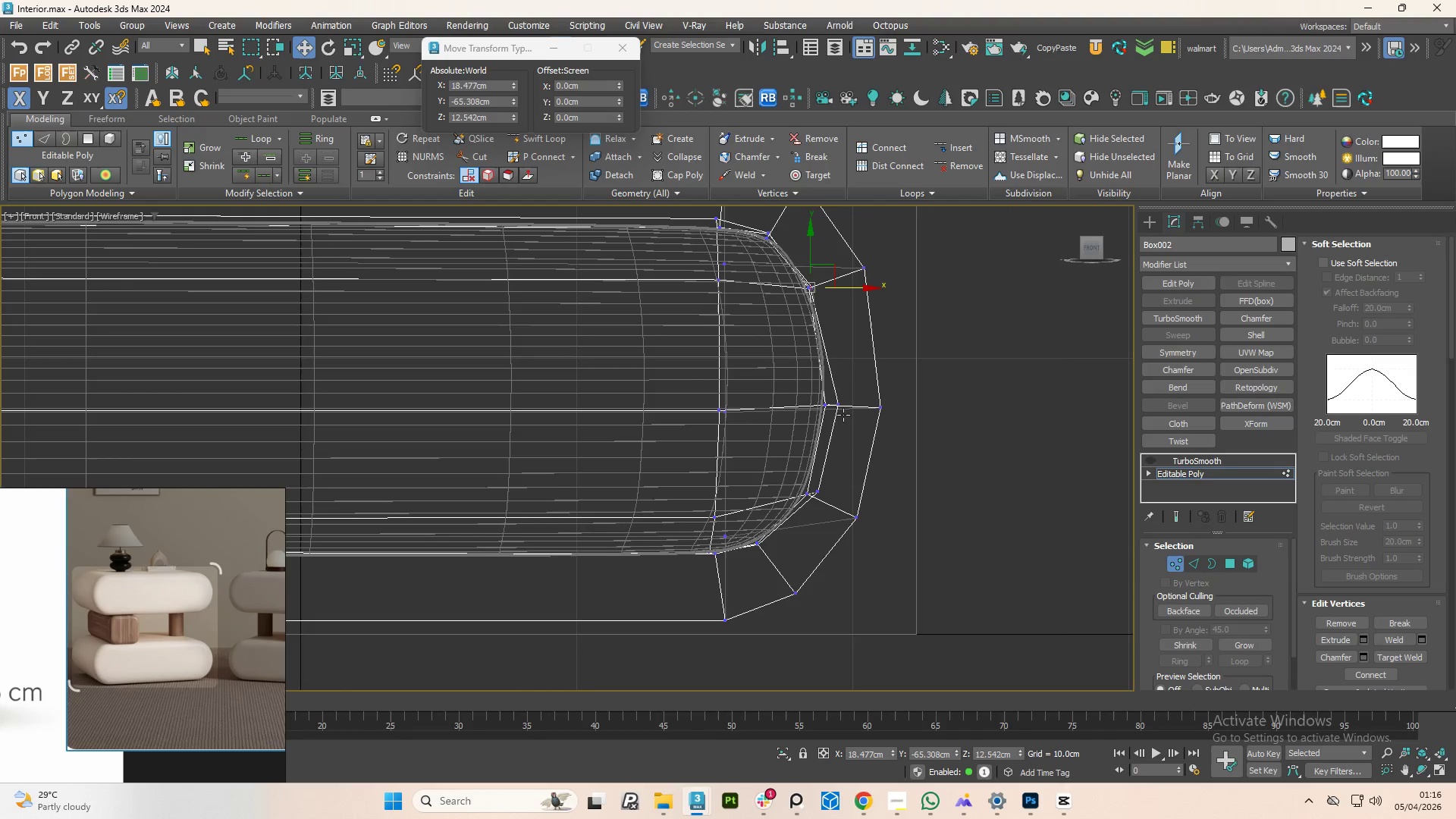 
scroll: coordinate [836, 413], scroll_direction: up, amount: 3.0
 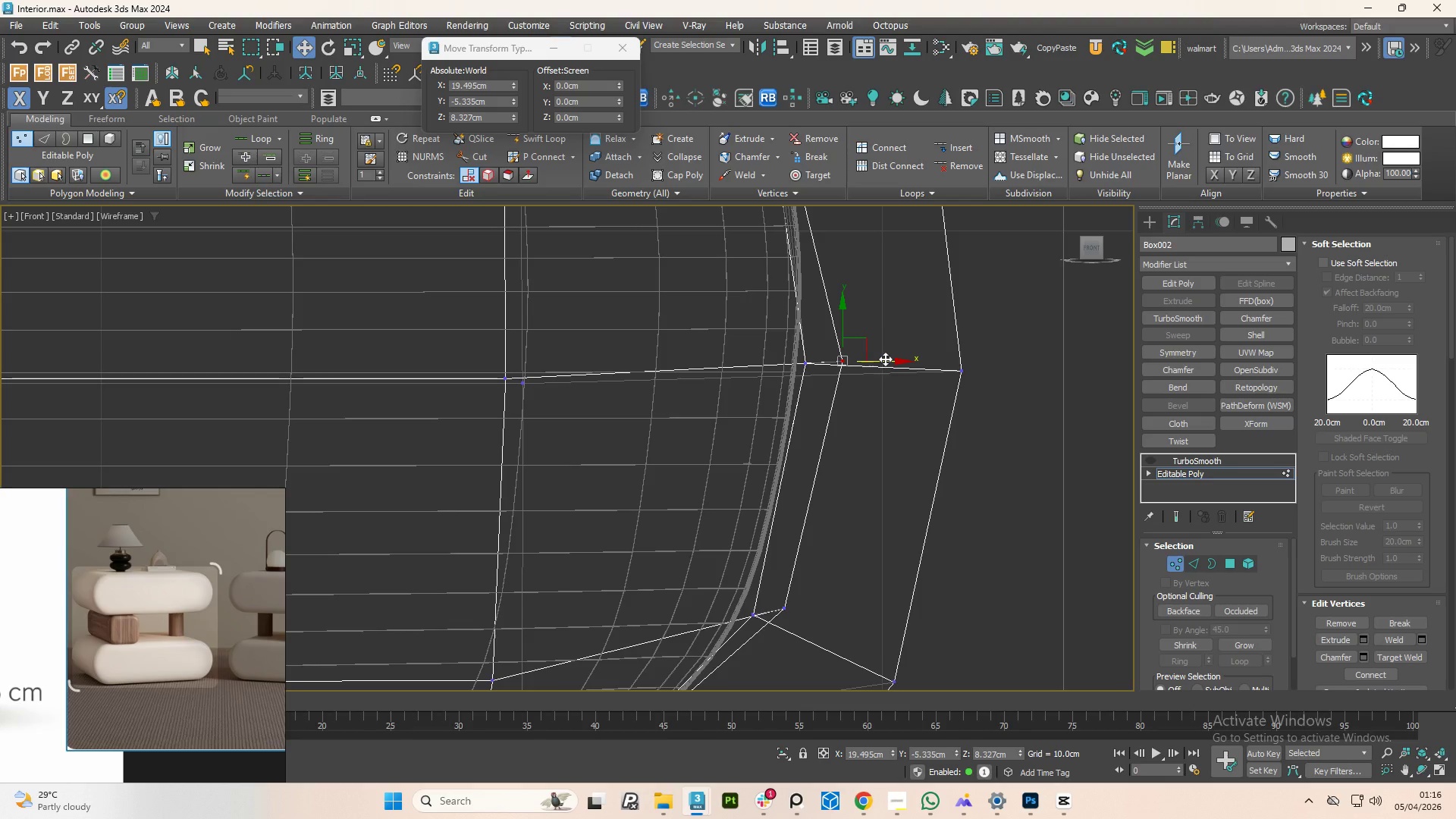 
left_click_drag(start_coordinate=[885, 359], to_coordinate=[849, 365])
 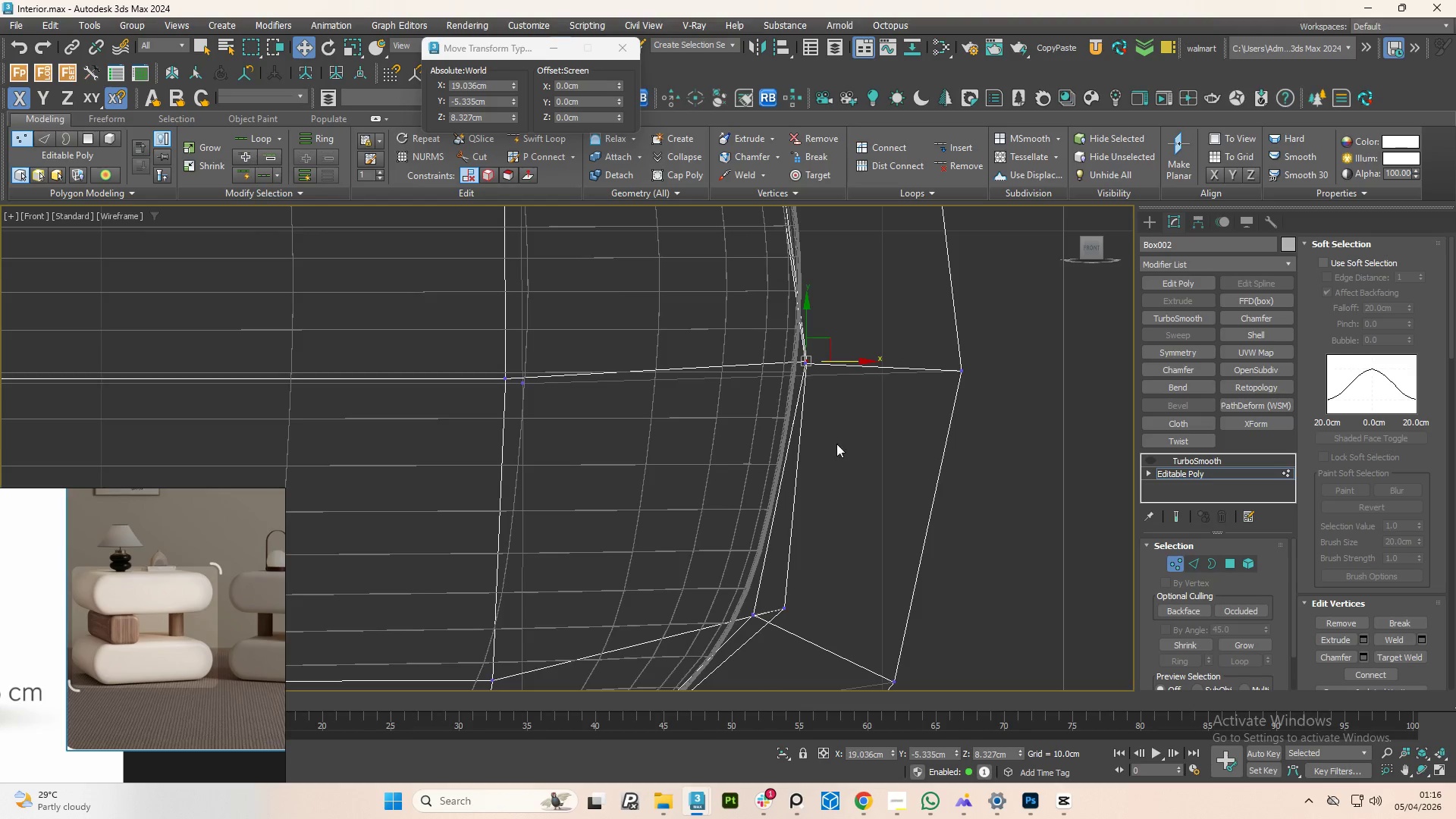 
scroll: coordinate [836, 457], scroll_direction: down, amount: 2.0
 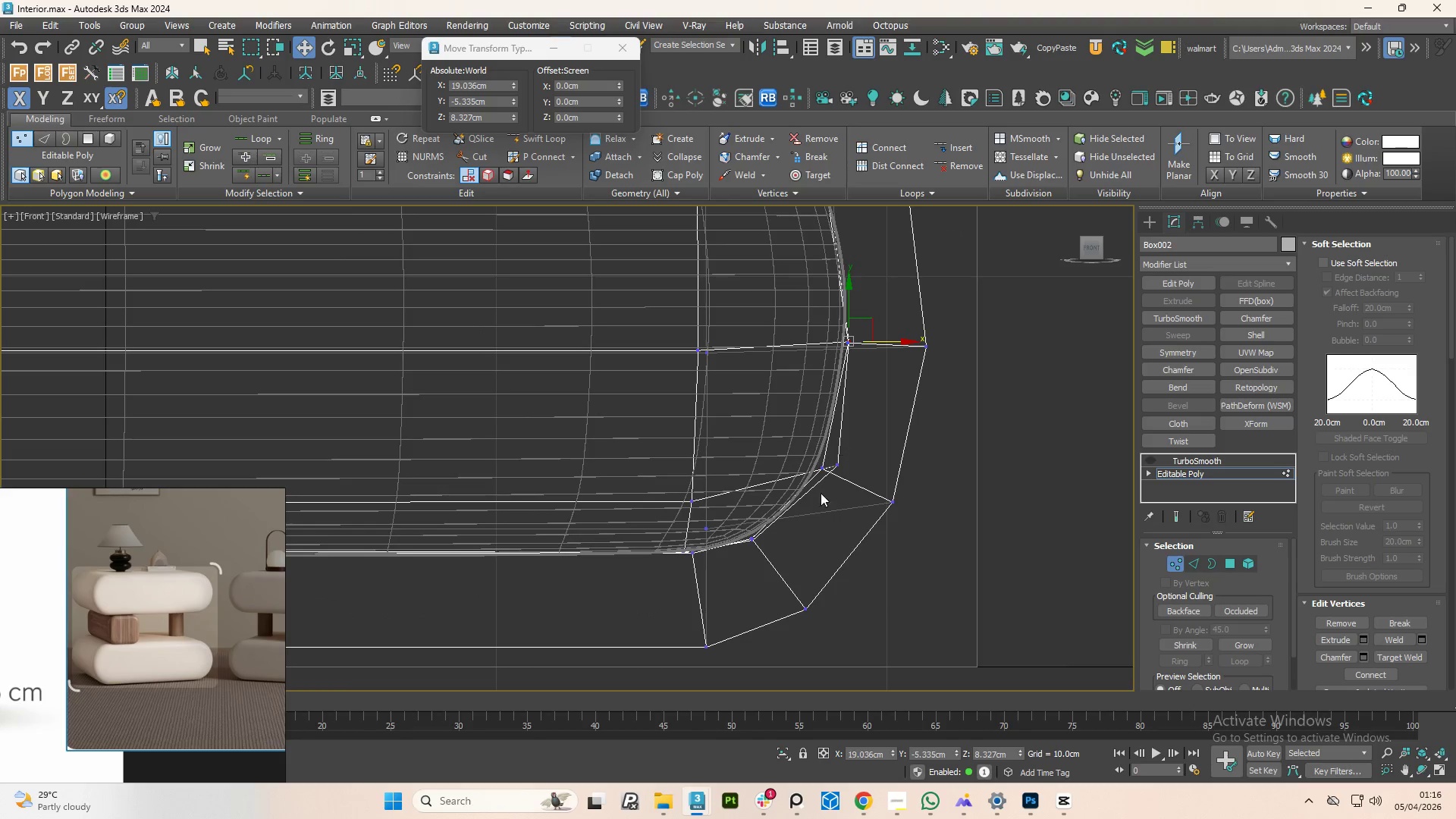 
scroll: coordinate [816, 477], scroll_direction: up, amount: 2.0
 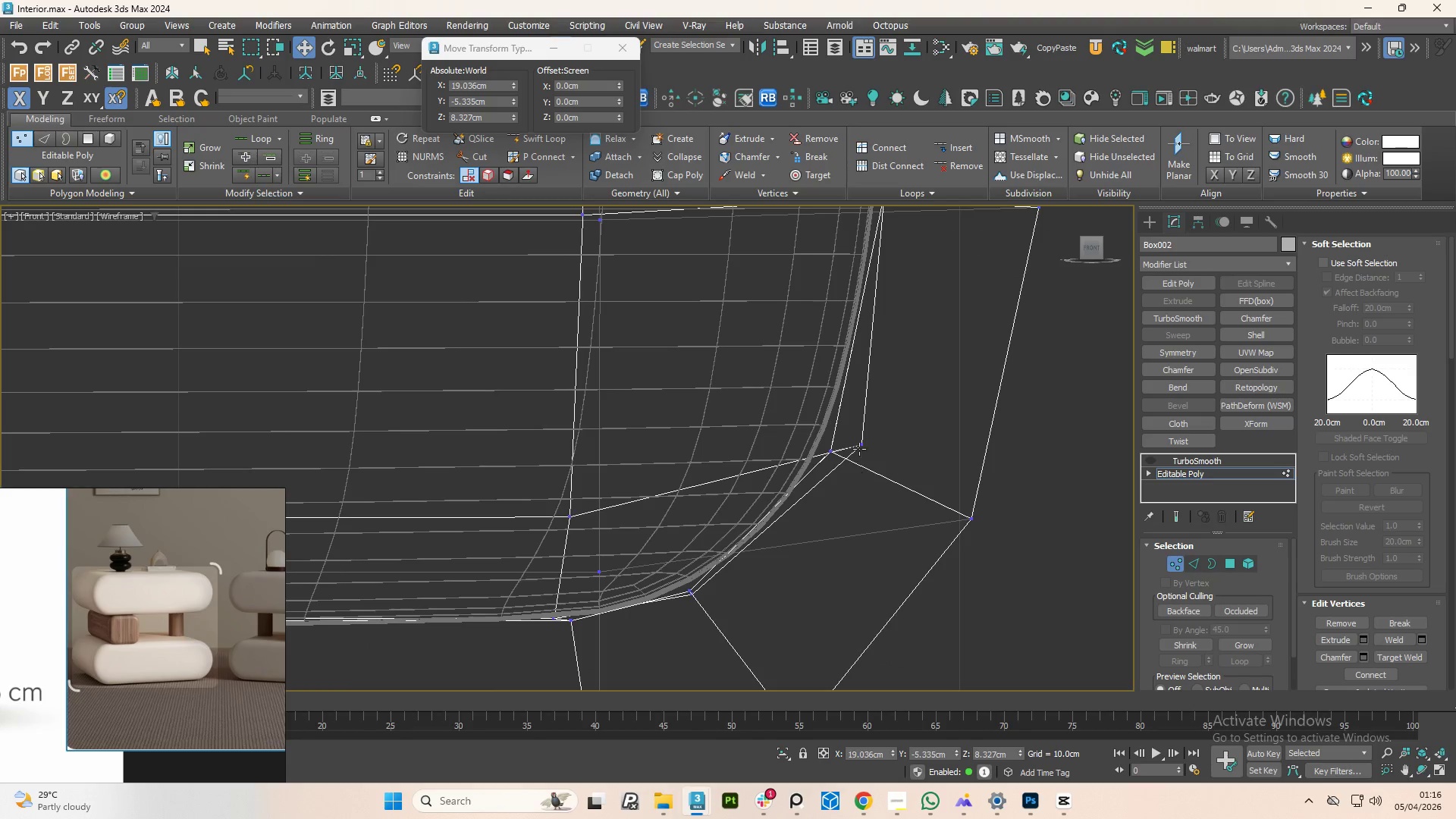 
left_click([860, 445])
 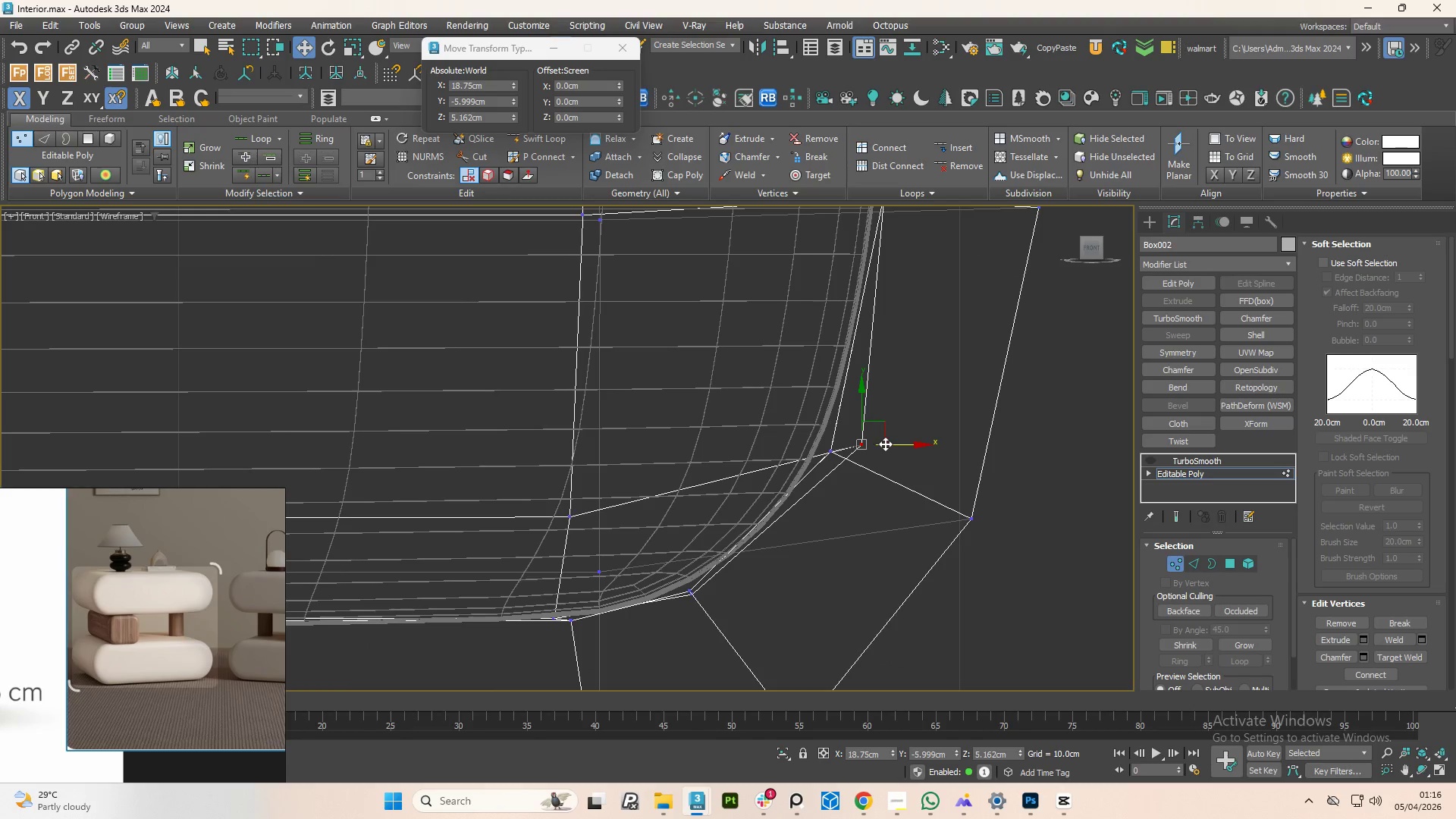 
left_click_drag(start_coordinate=[886, 444], to_coordinate=[859, 447])
 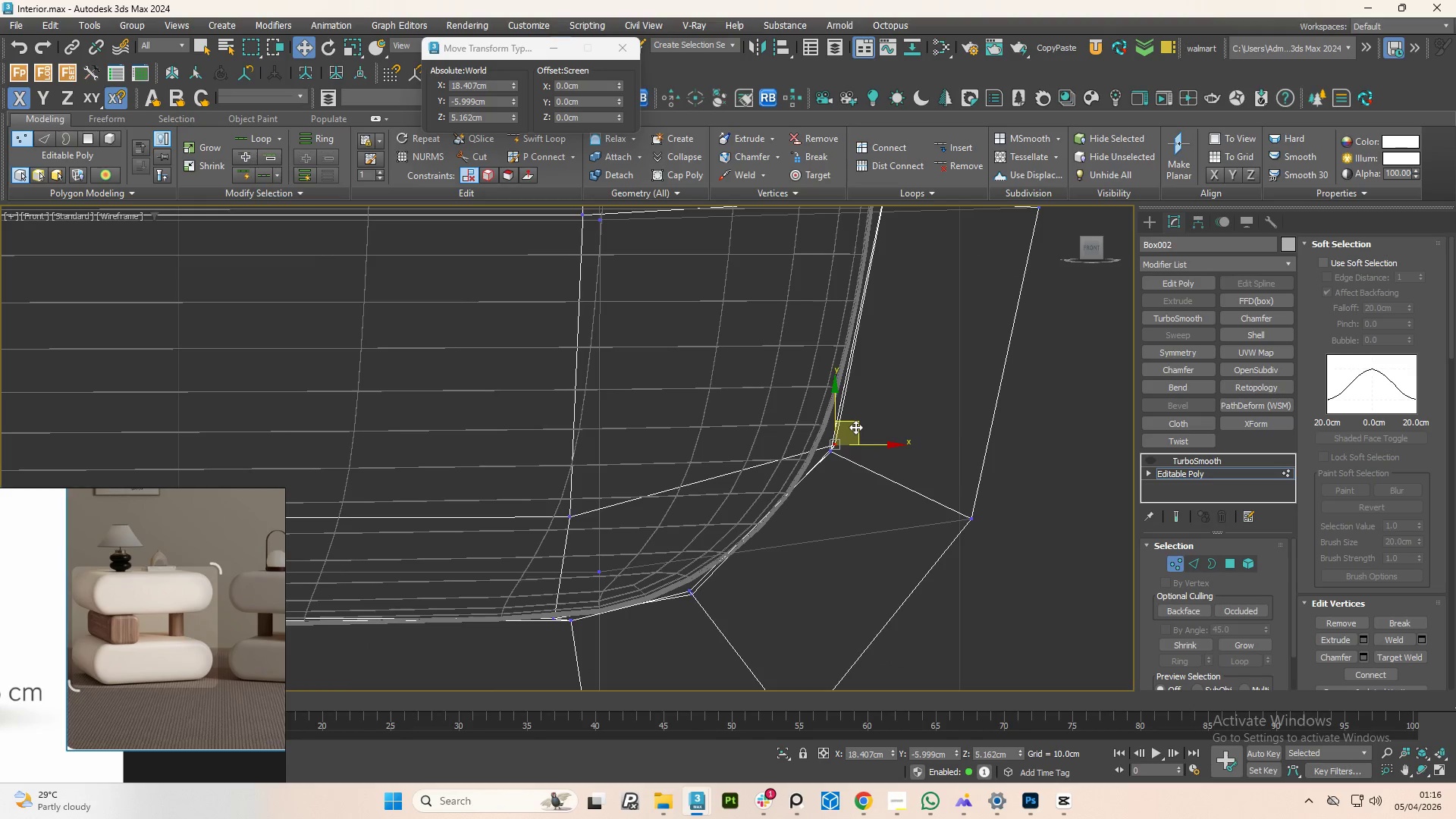 
left_click_drag(start_coordinate=[855, 427], to_coordinate=[851, 434])
 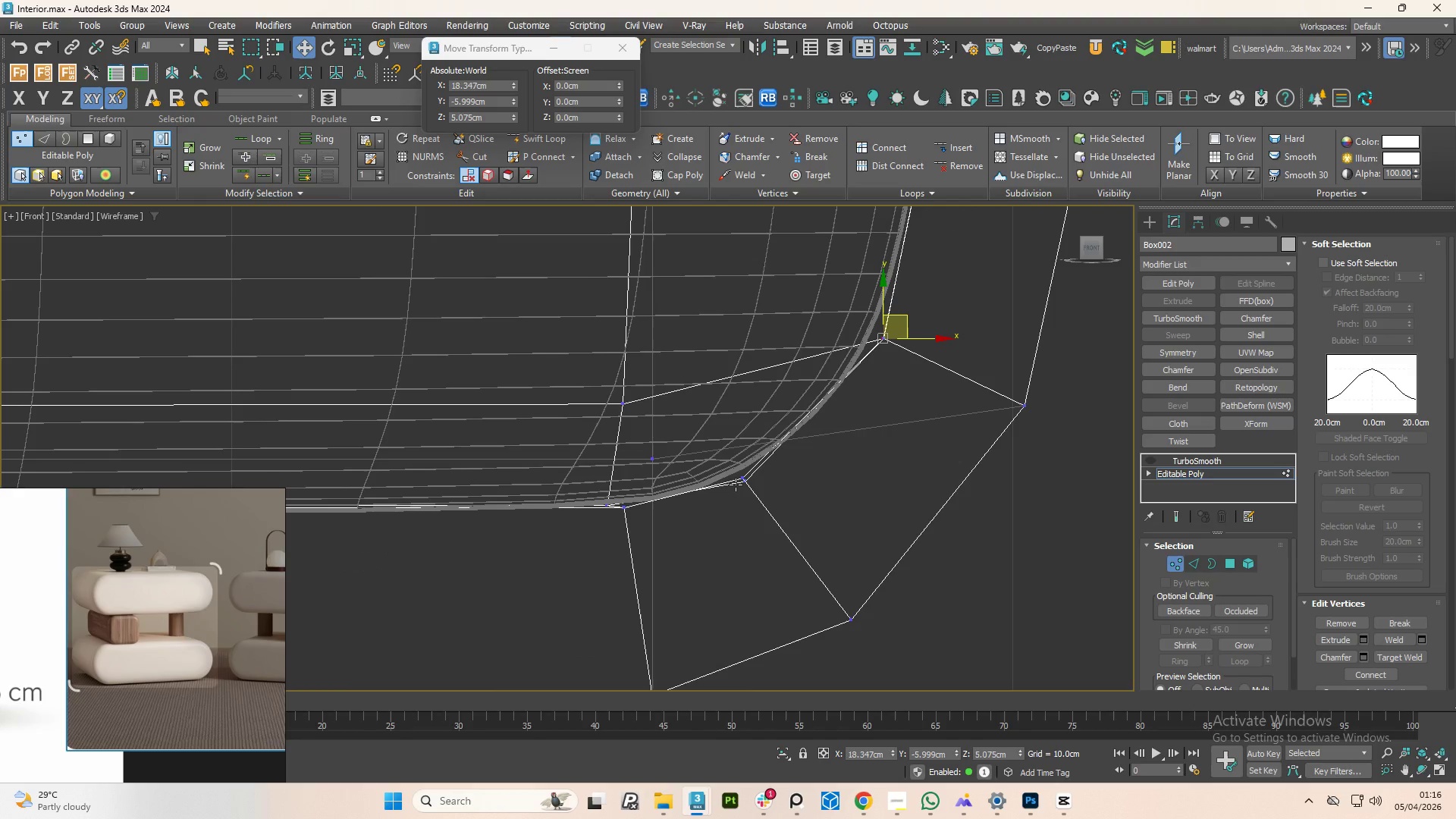 
left_click_drag(start_coordinate=[759, 498], to_coordinate=[736, 462])
 